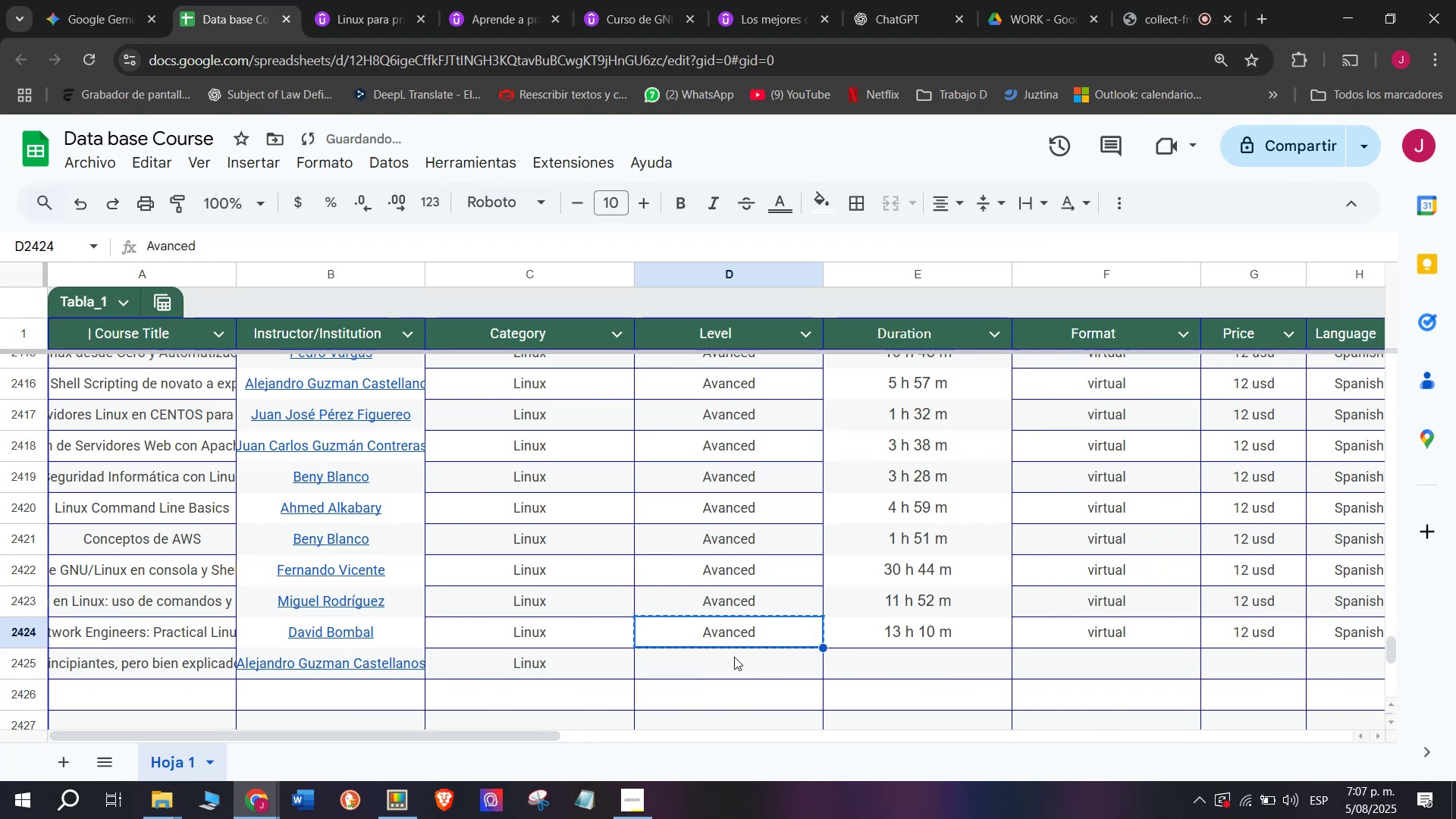 
key(Z)
 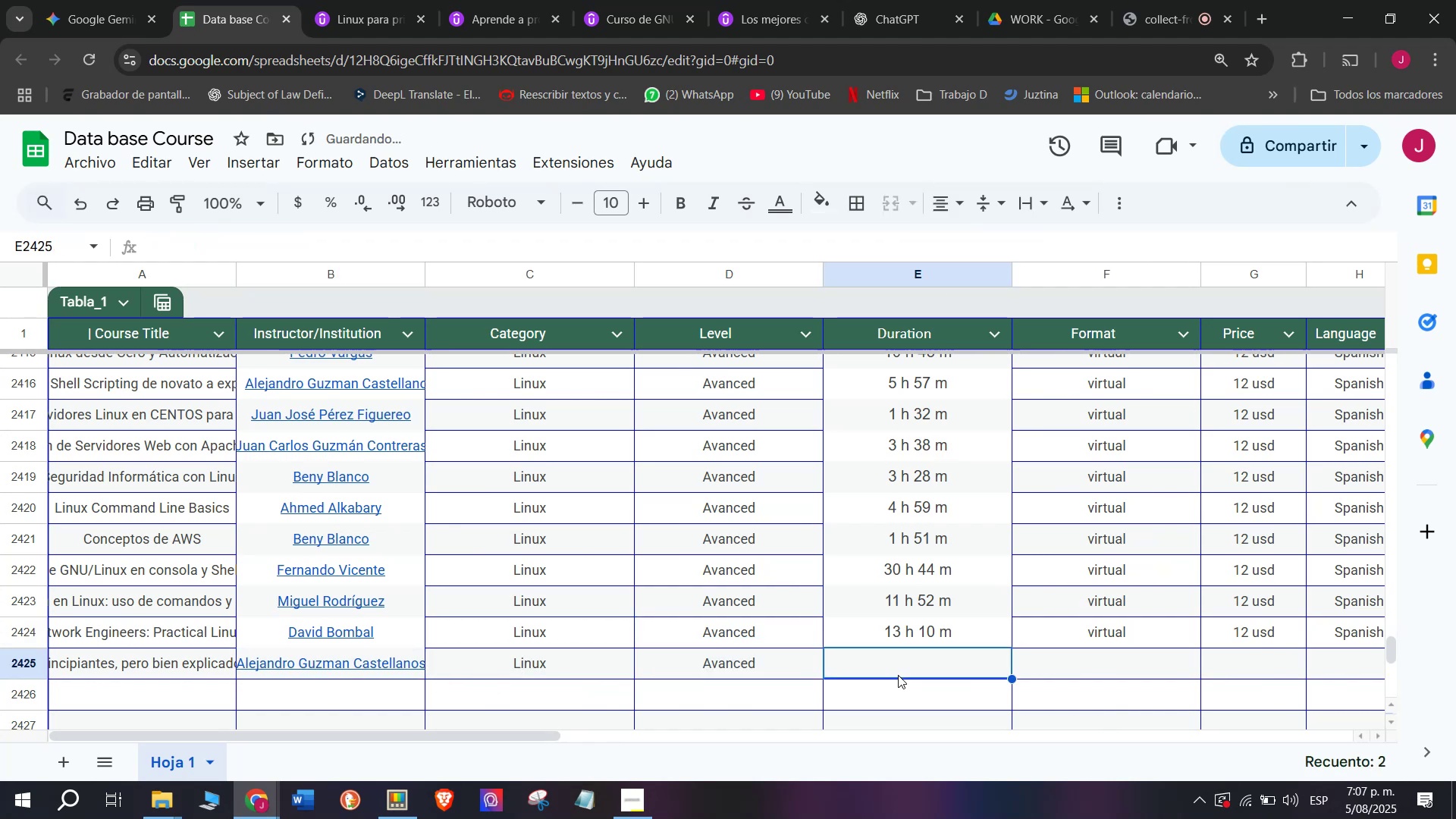 
key(Control+ControlLeft)
 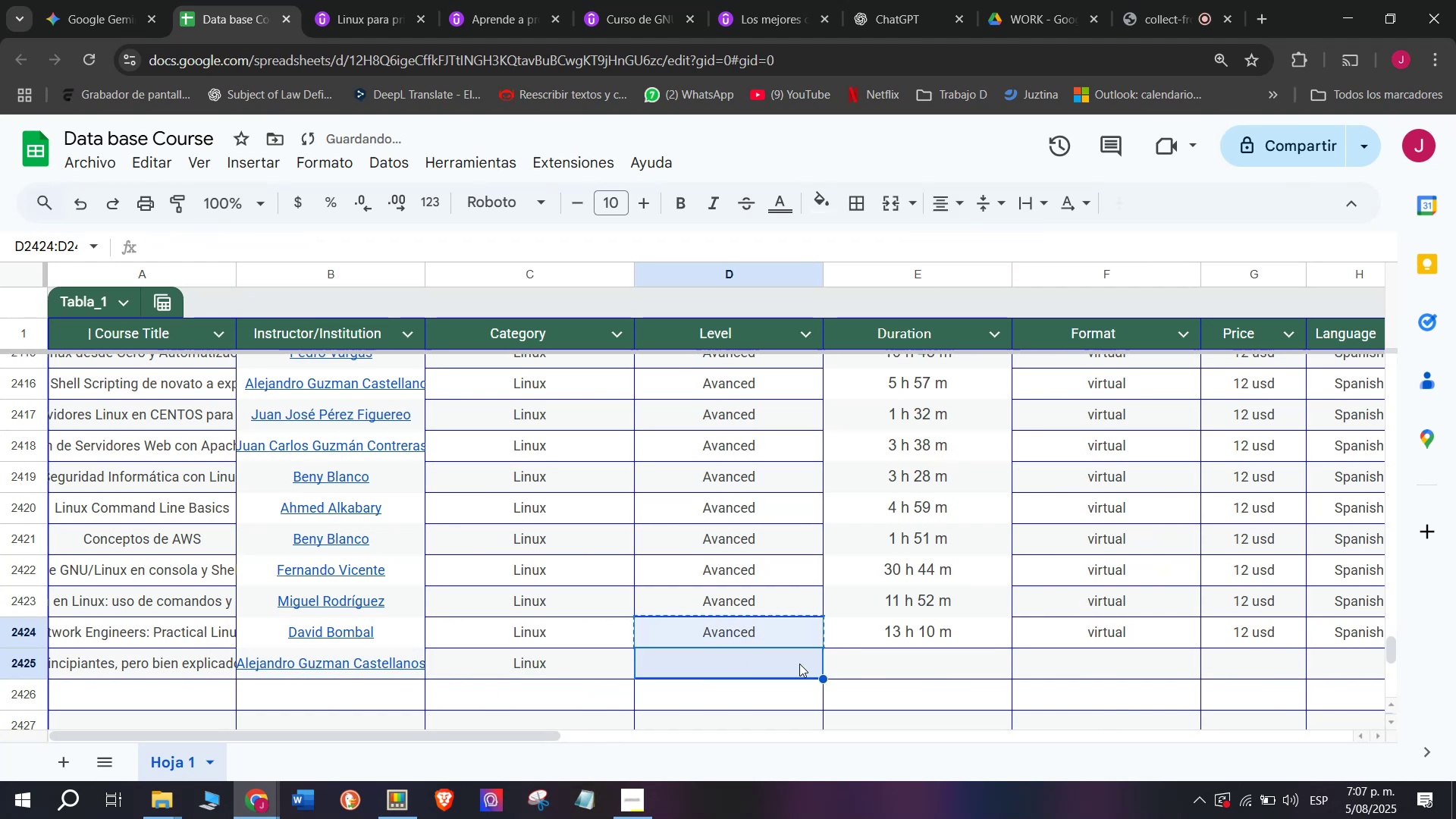 
key(Control+V)
 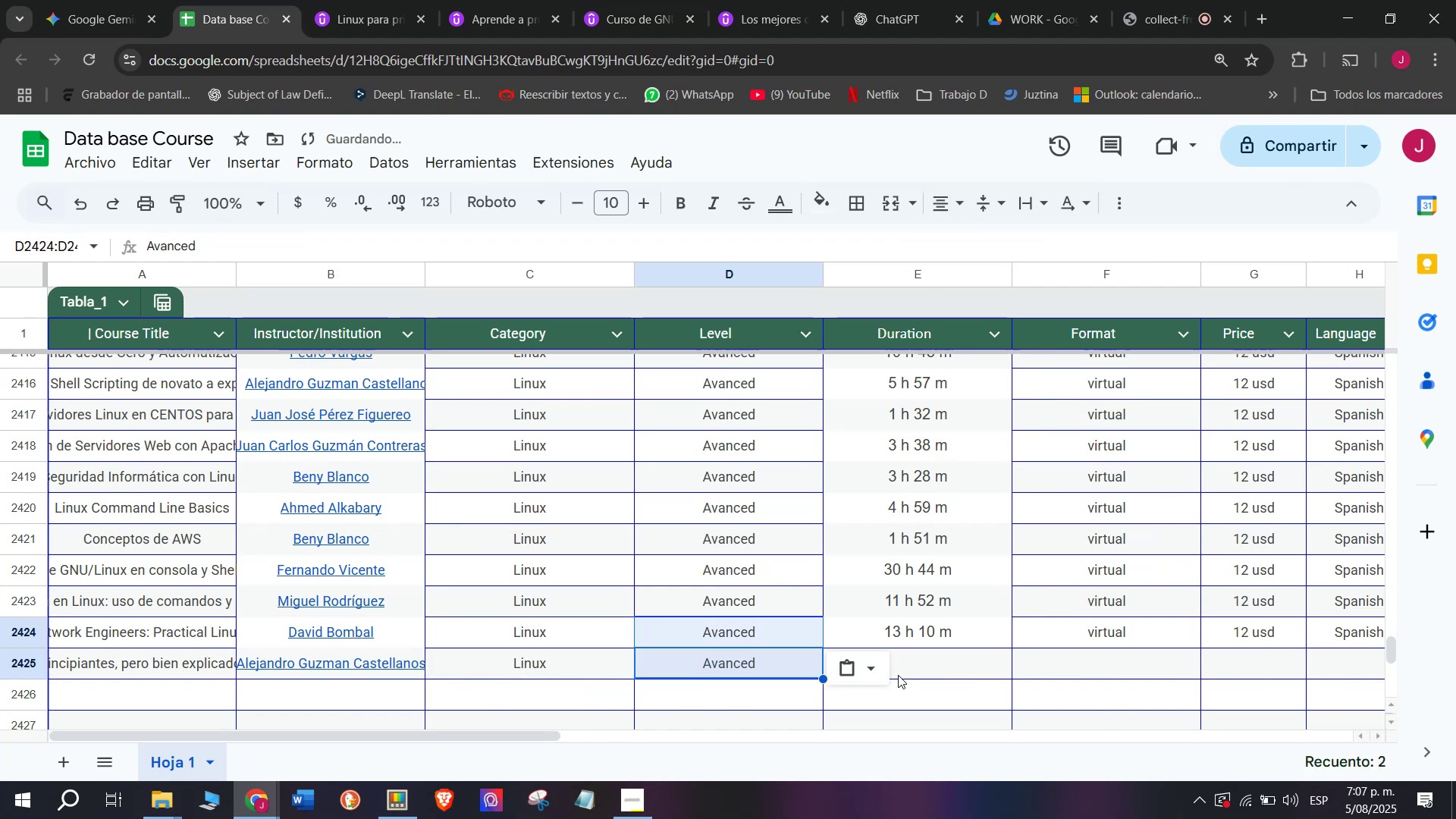 
left_click([898, 675])
 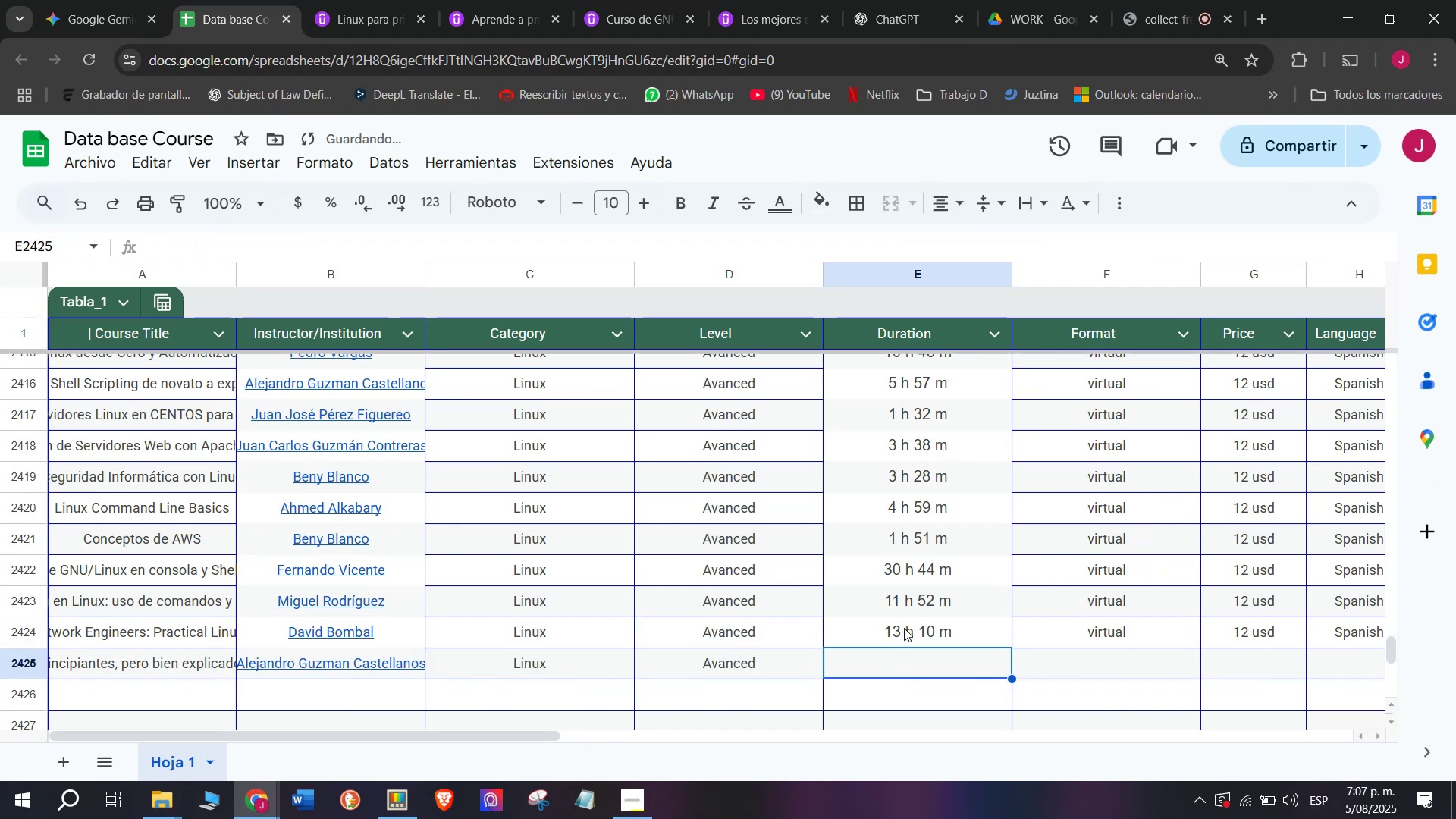 
left_click([904, 628])
 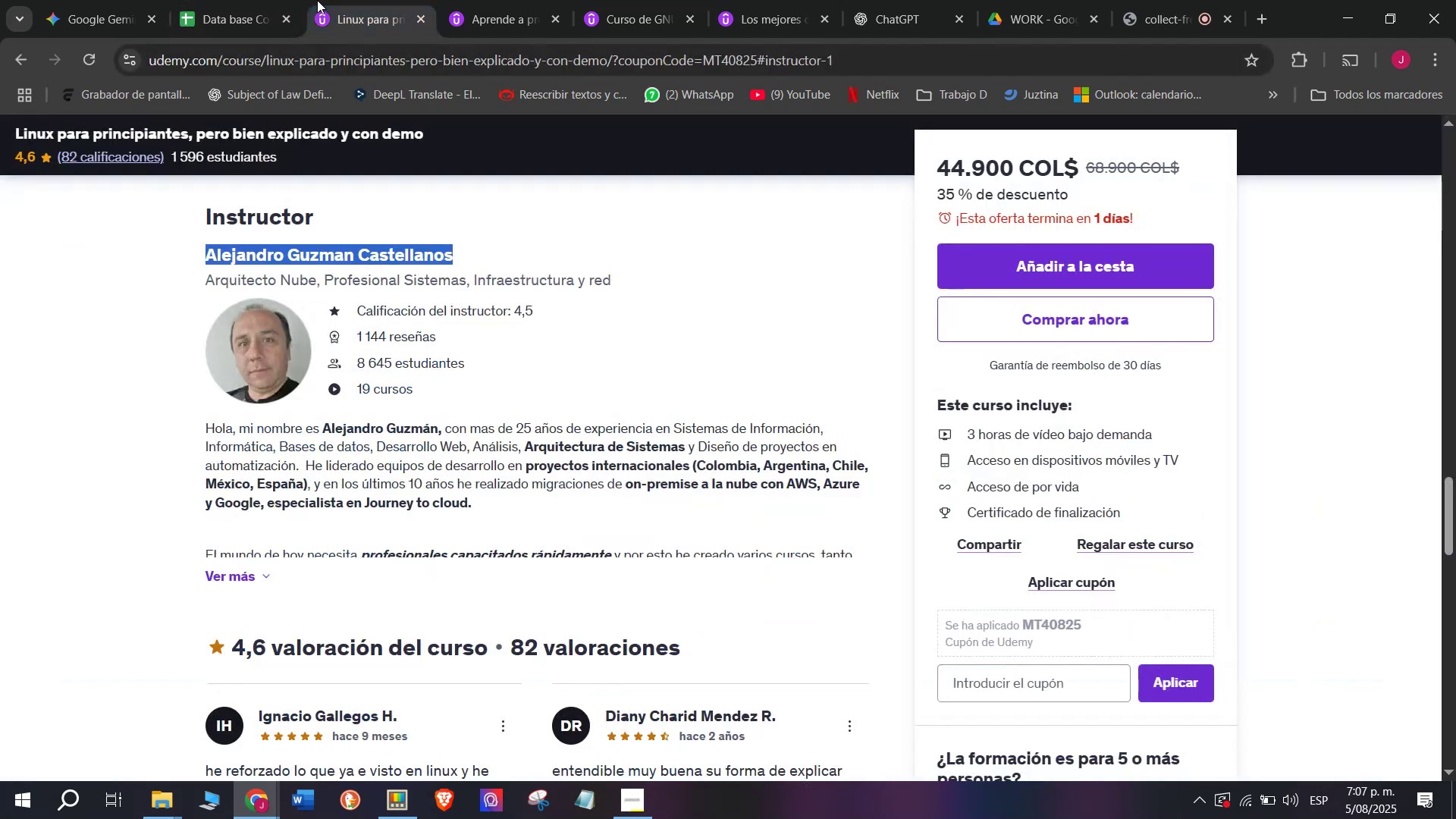 
scroll: coordinate [319, 555], scroll_direction: up, amount: 8.0
 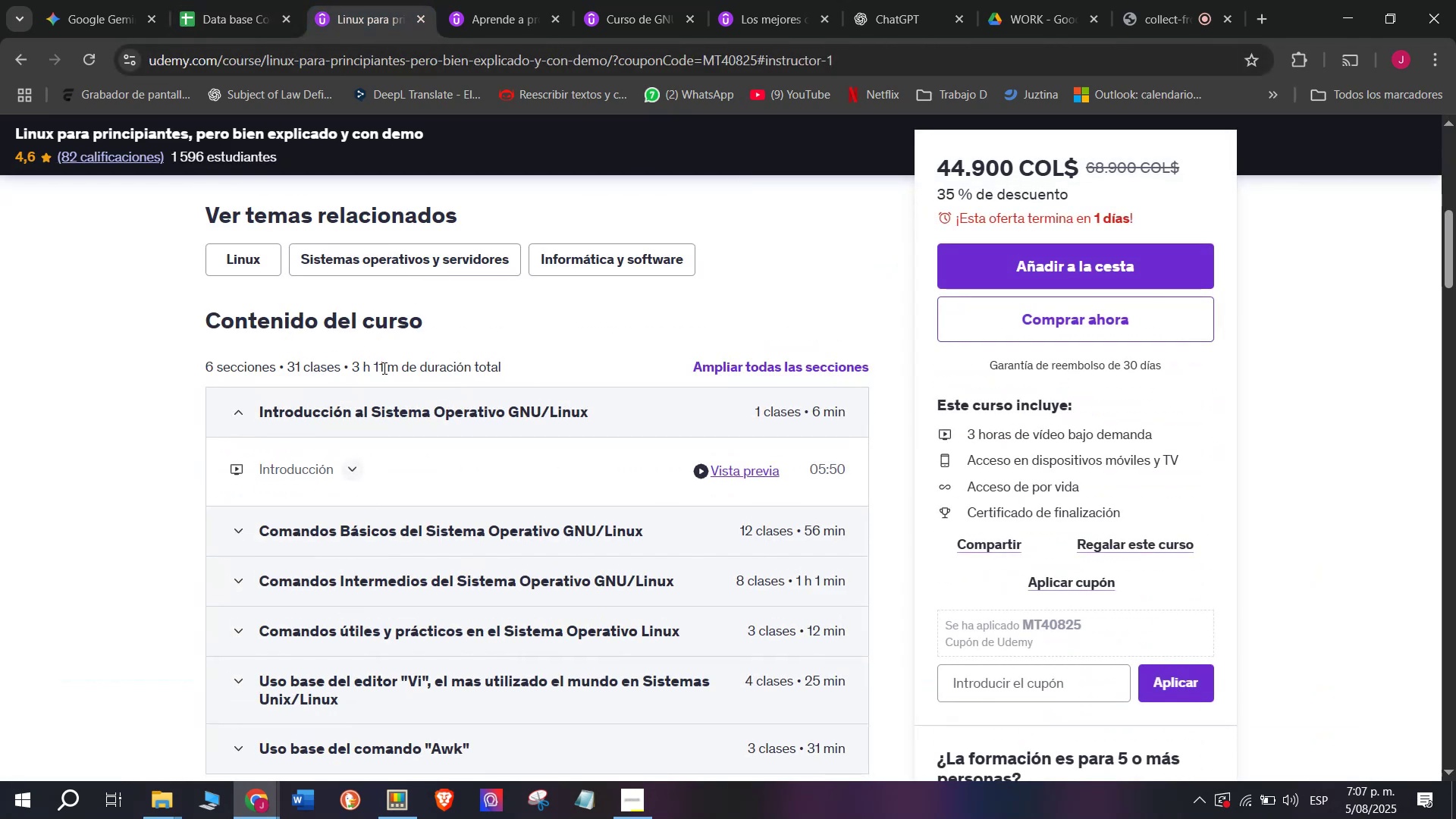 
left_click_drag(start_coordinate=[399, 368], to_coordinate=[351, 366])
 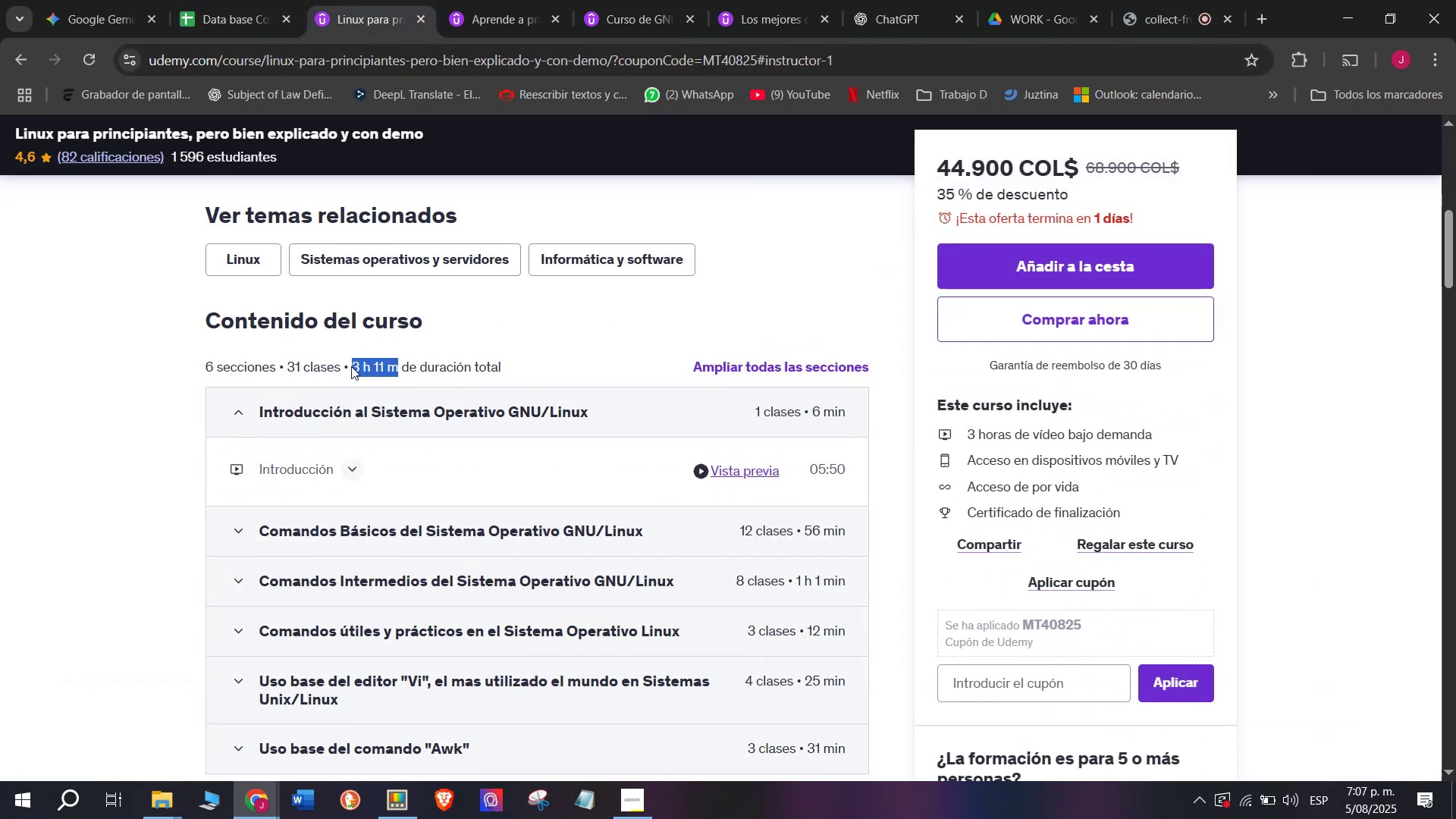 
key(Control+ControlLeft)
 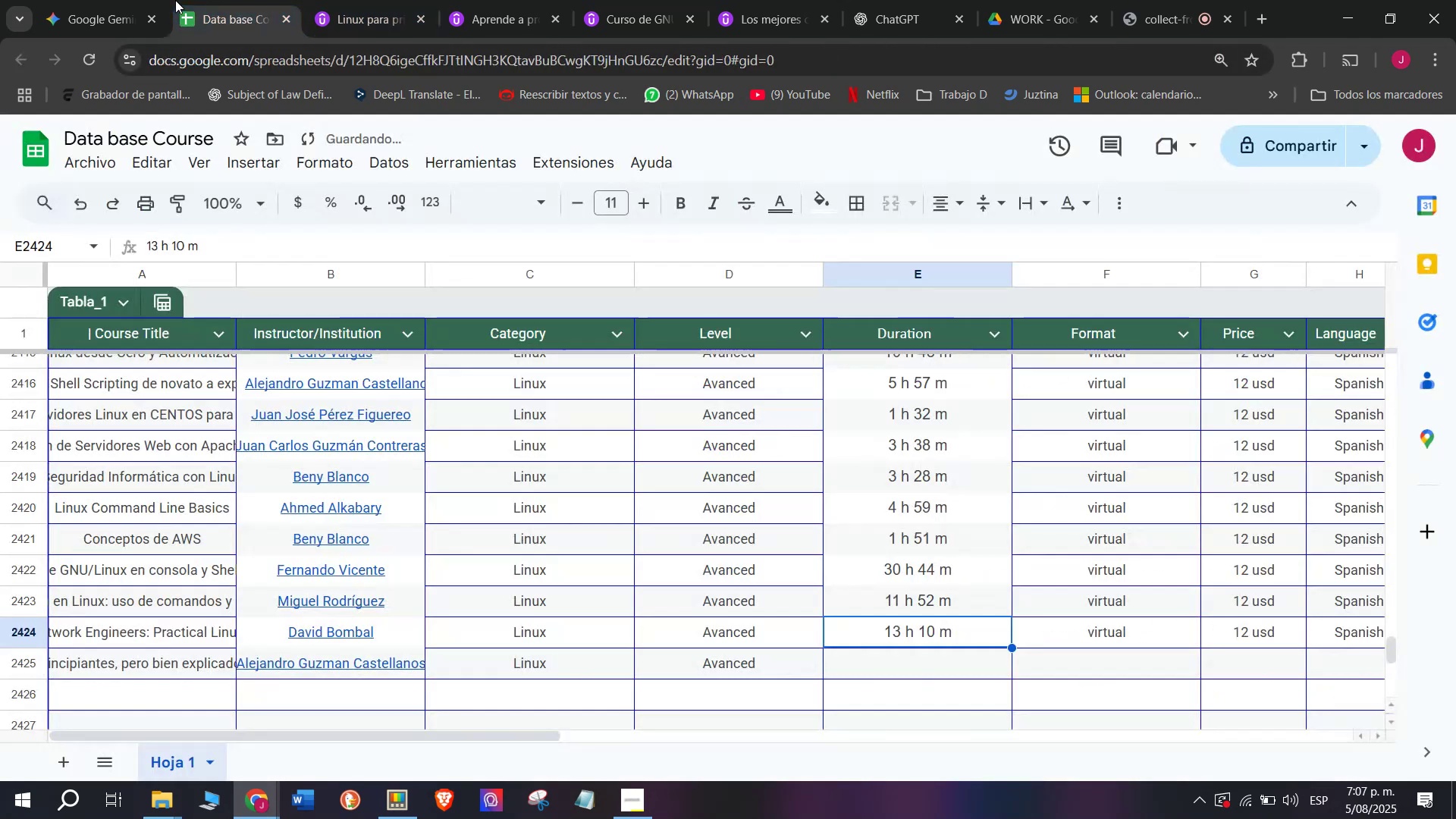 
key(Break)
 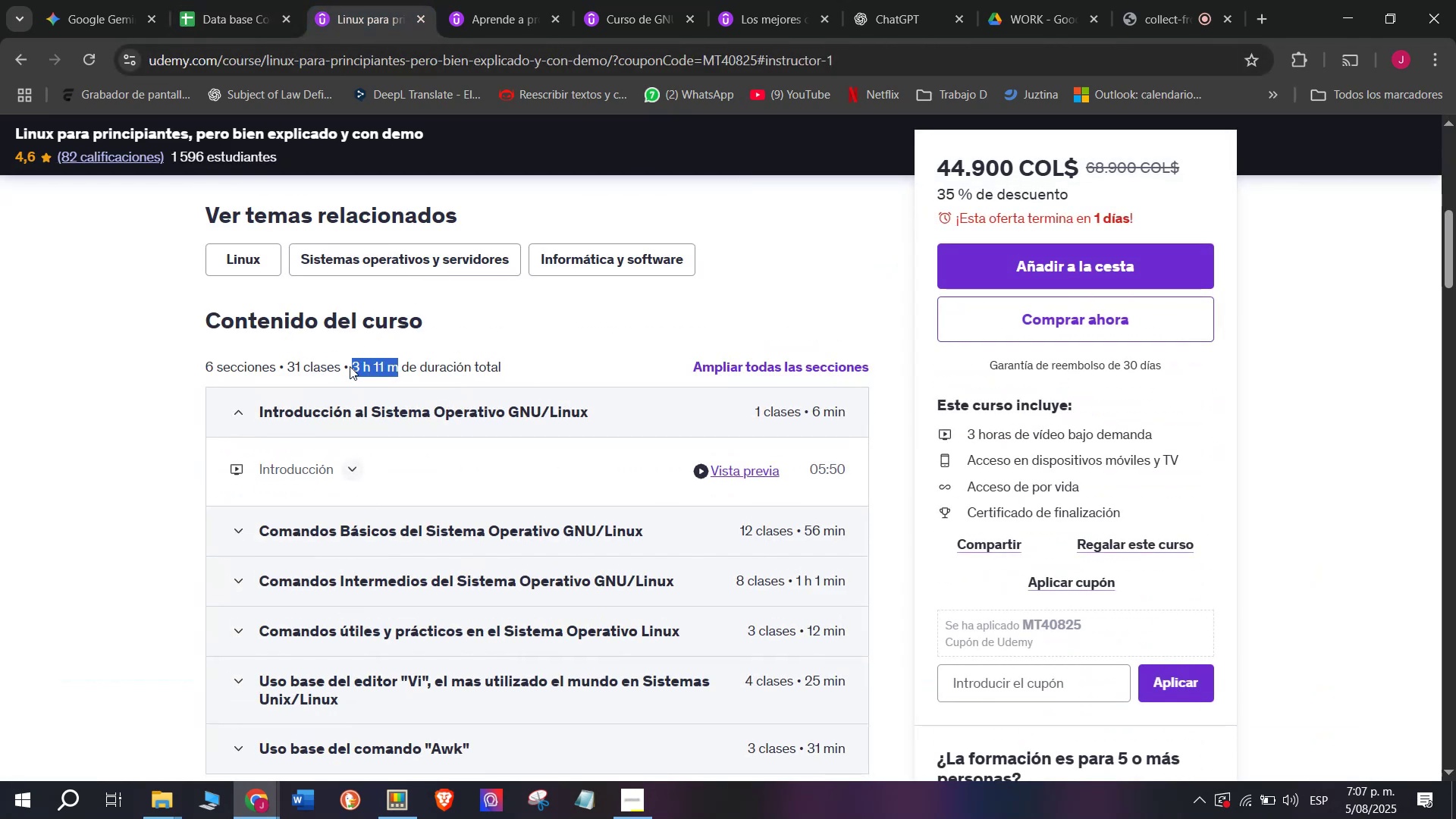 
key(Control+C)
 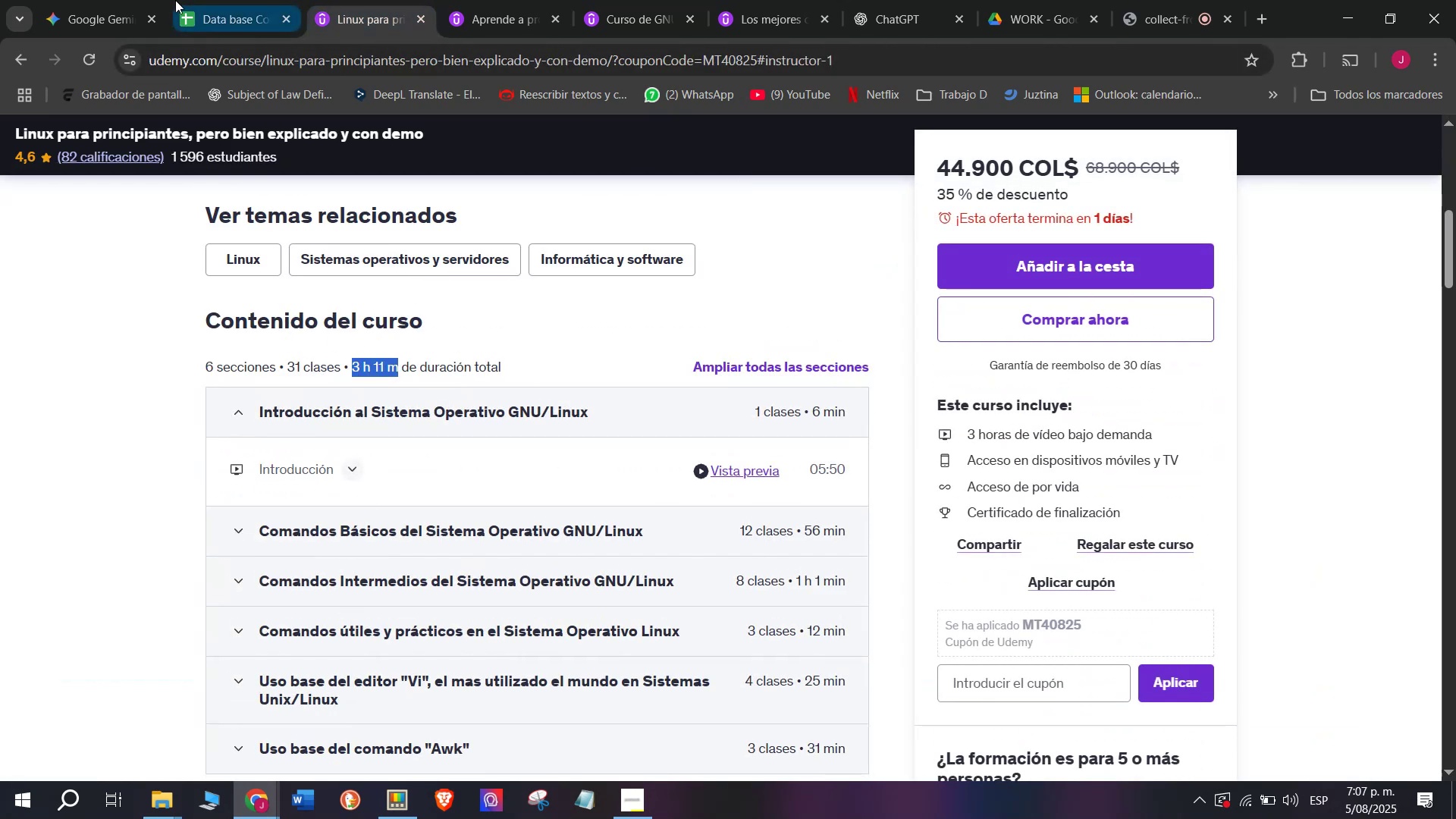 
left_click([175, 0])
 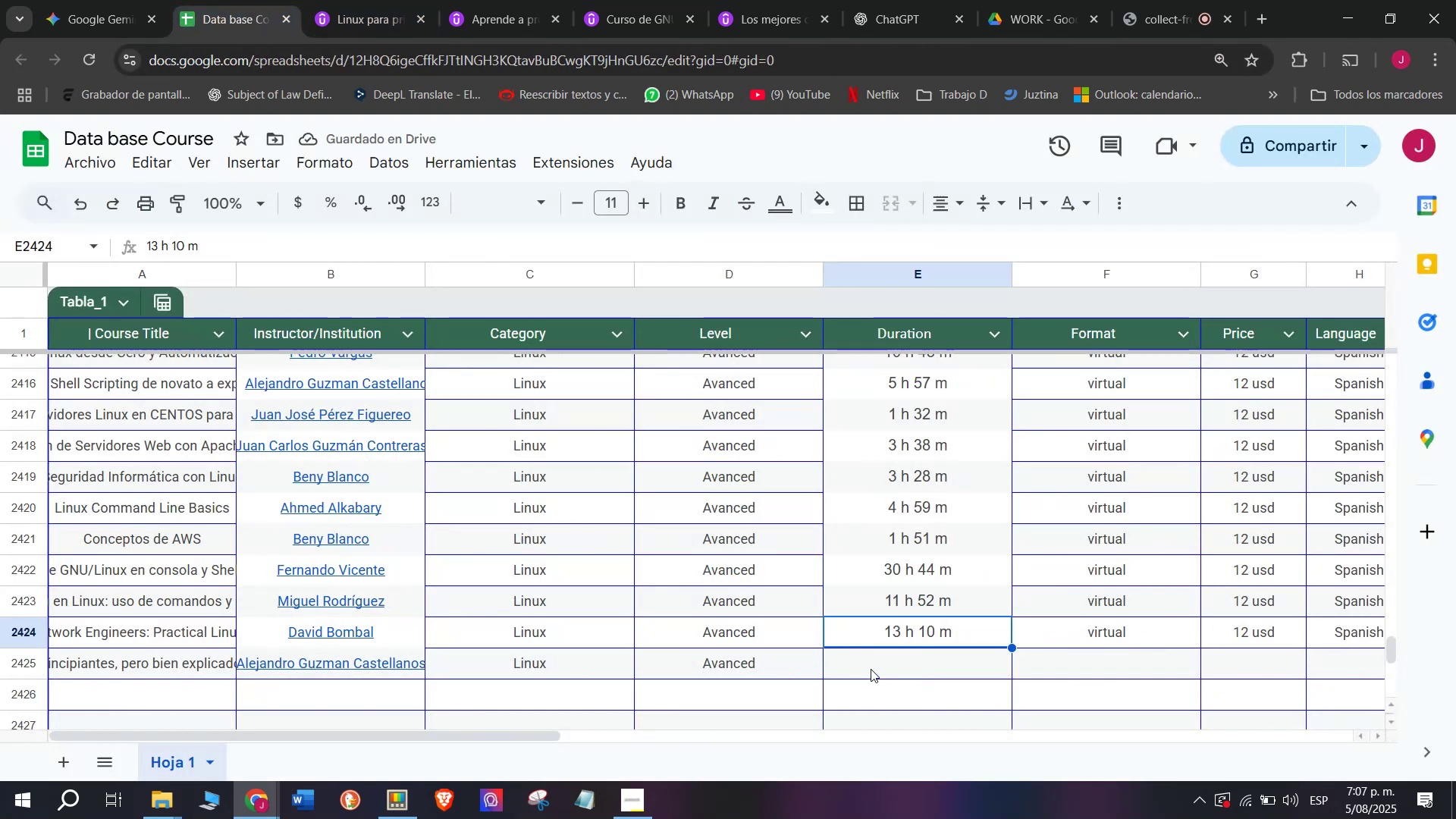 
key(Z)
 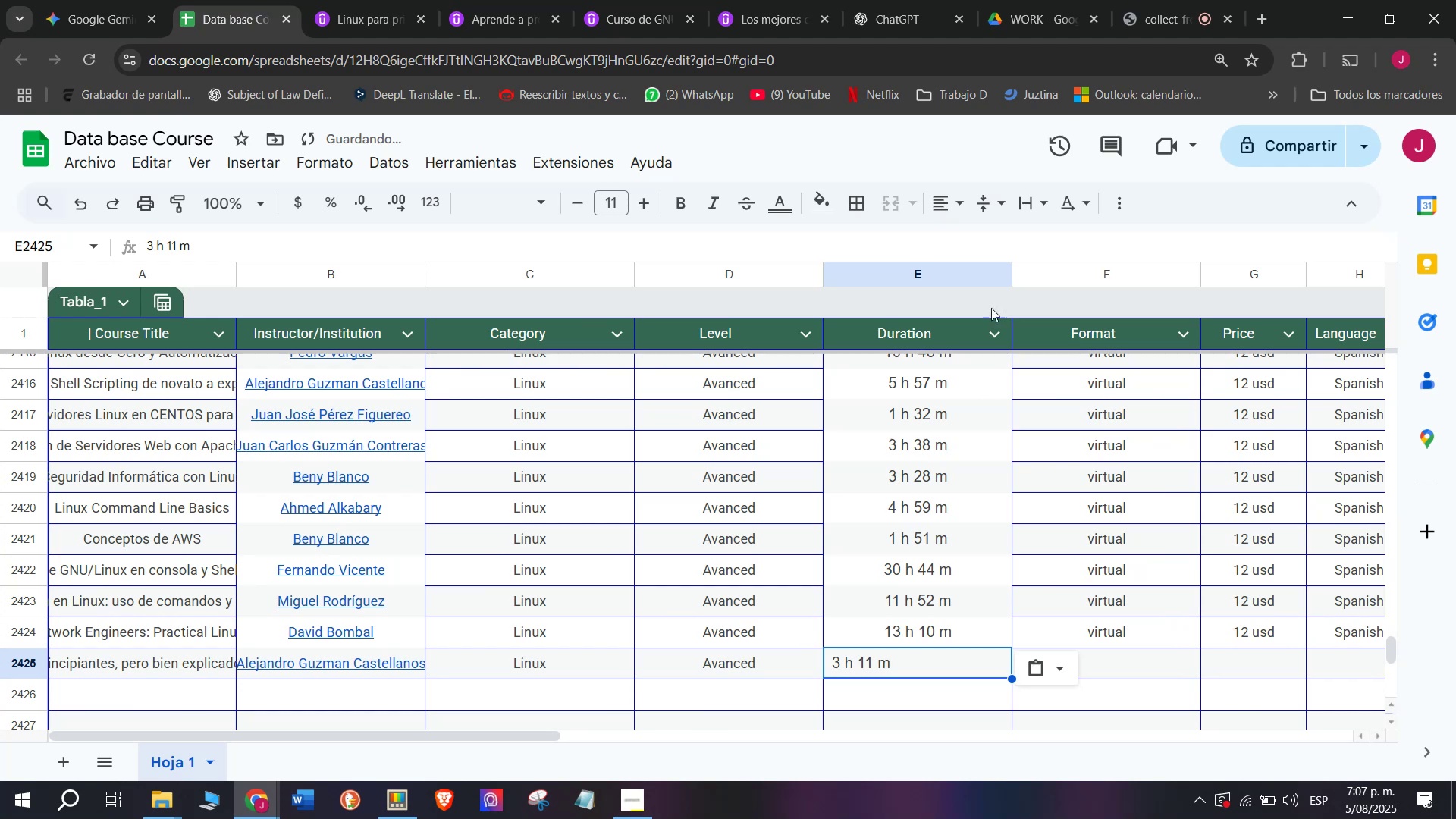 
key(Control+ControlLeft)
 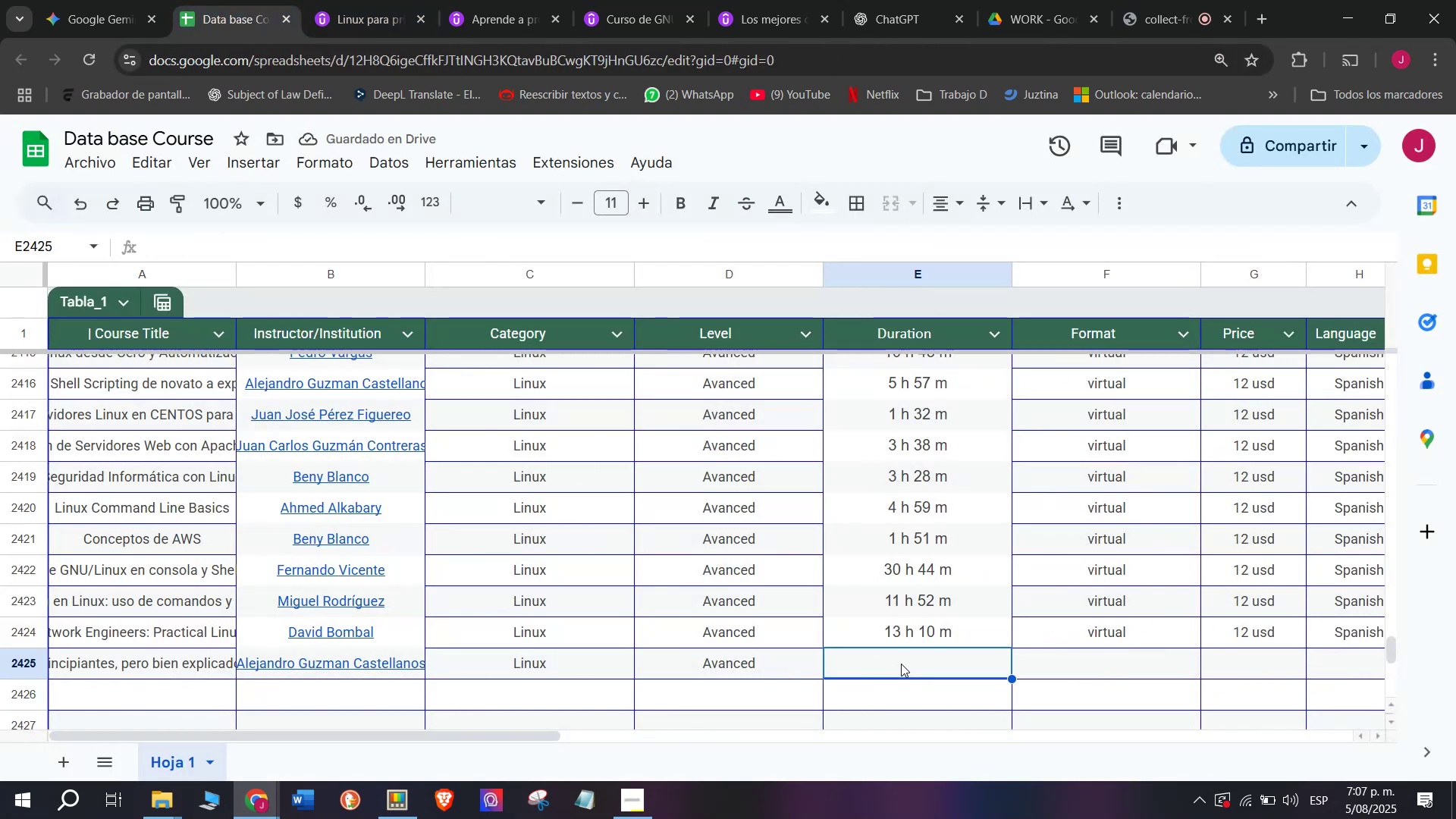 
key(Control+V)
 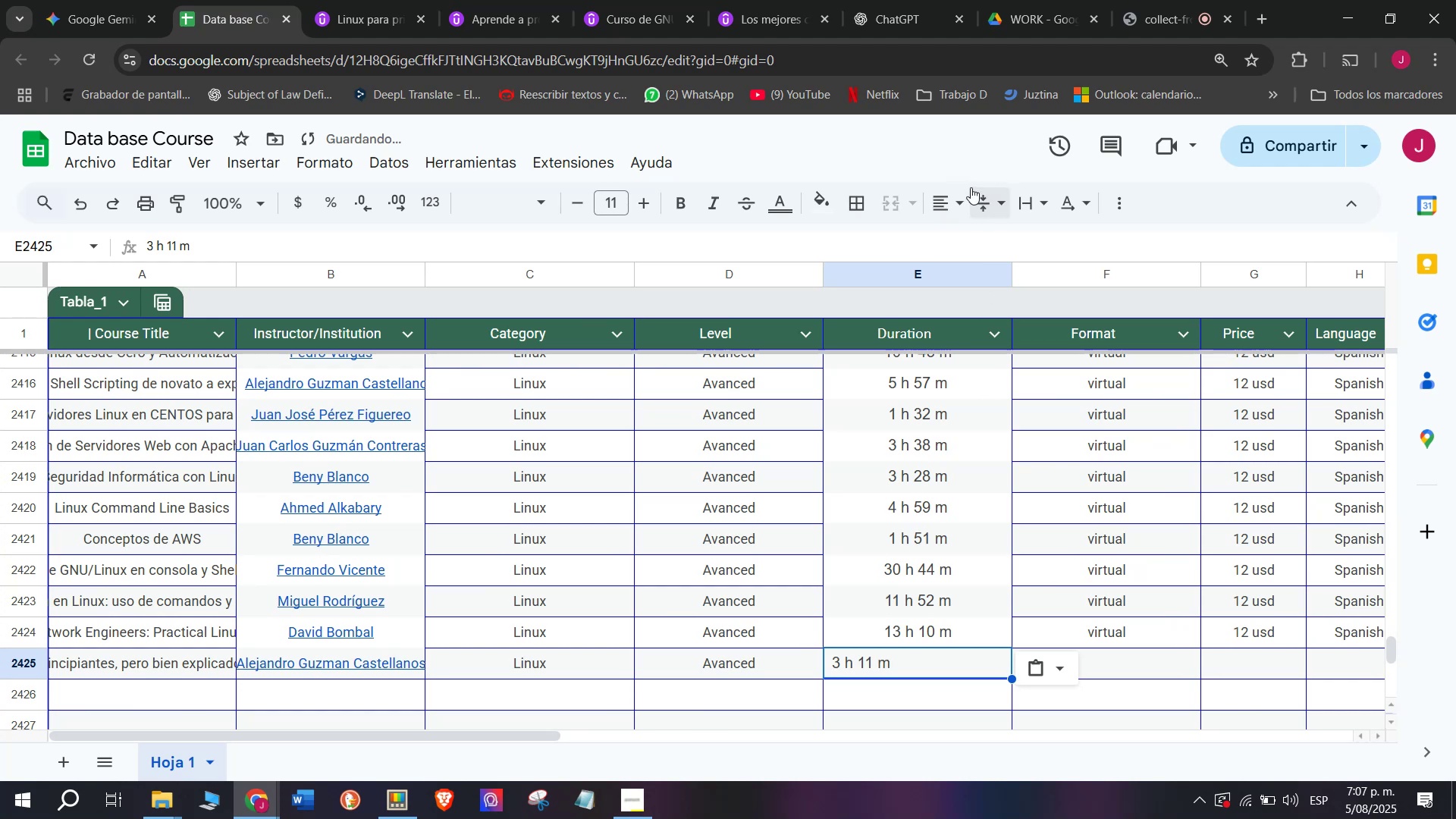 
left_click([954, 206])
 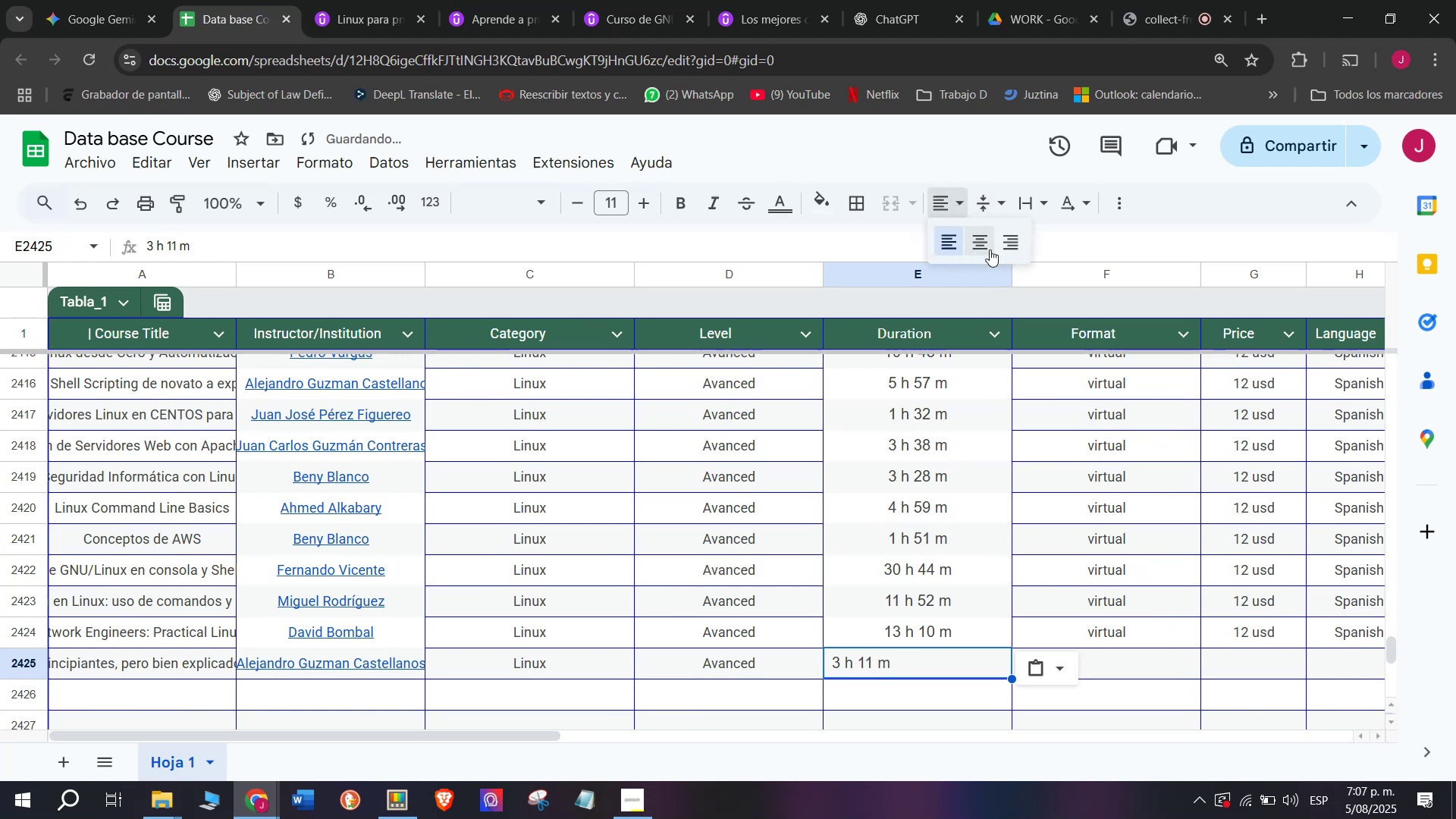 
left_click([991, 249])
 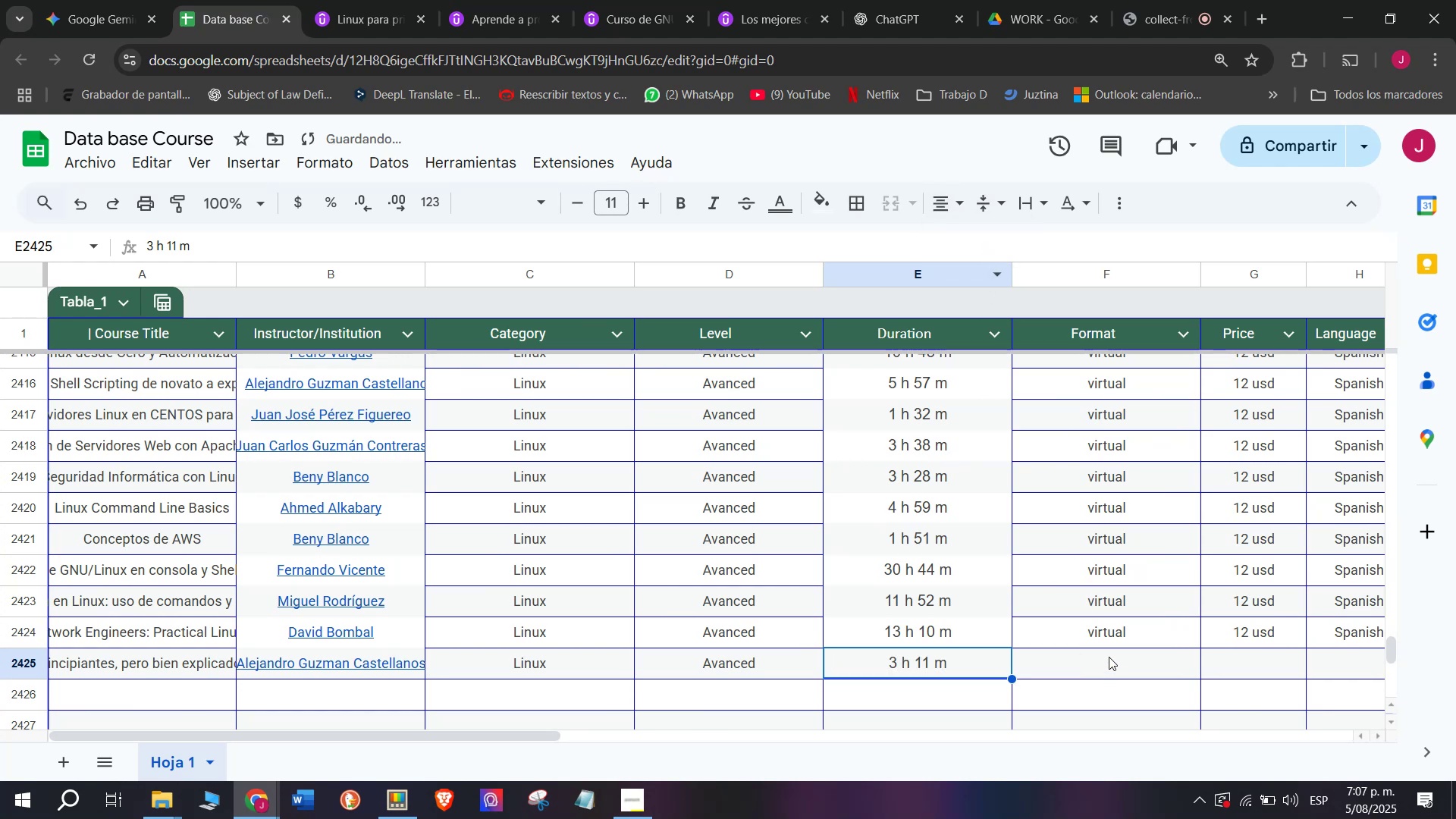 
left_click([1109, 632])
 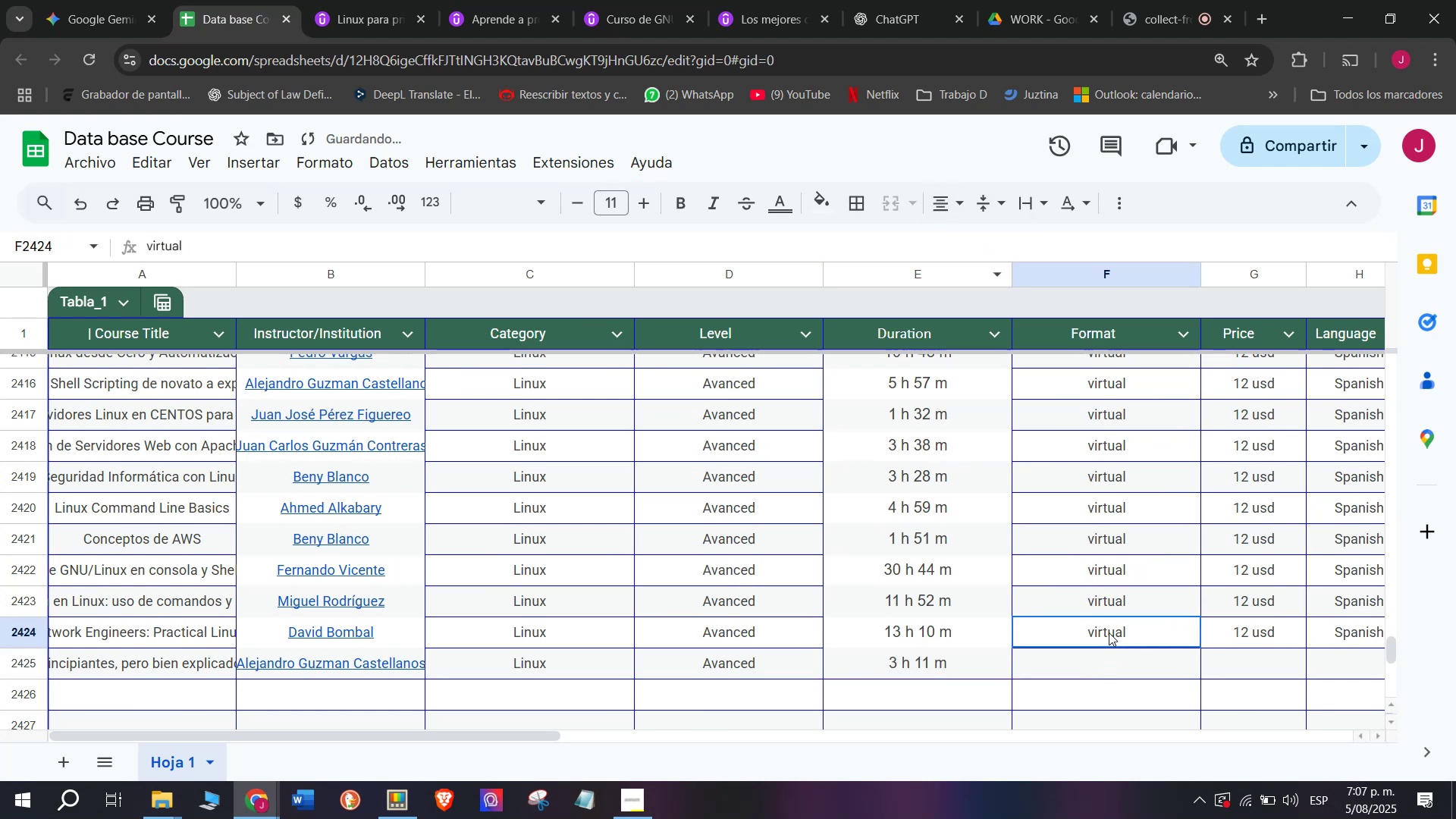 
key(Break)
 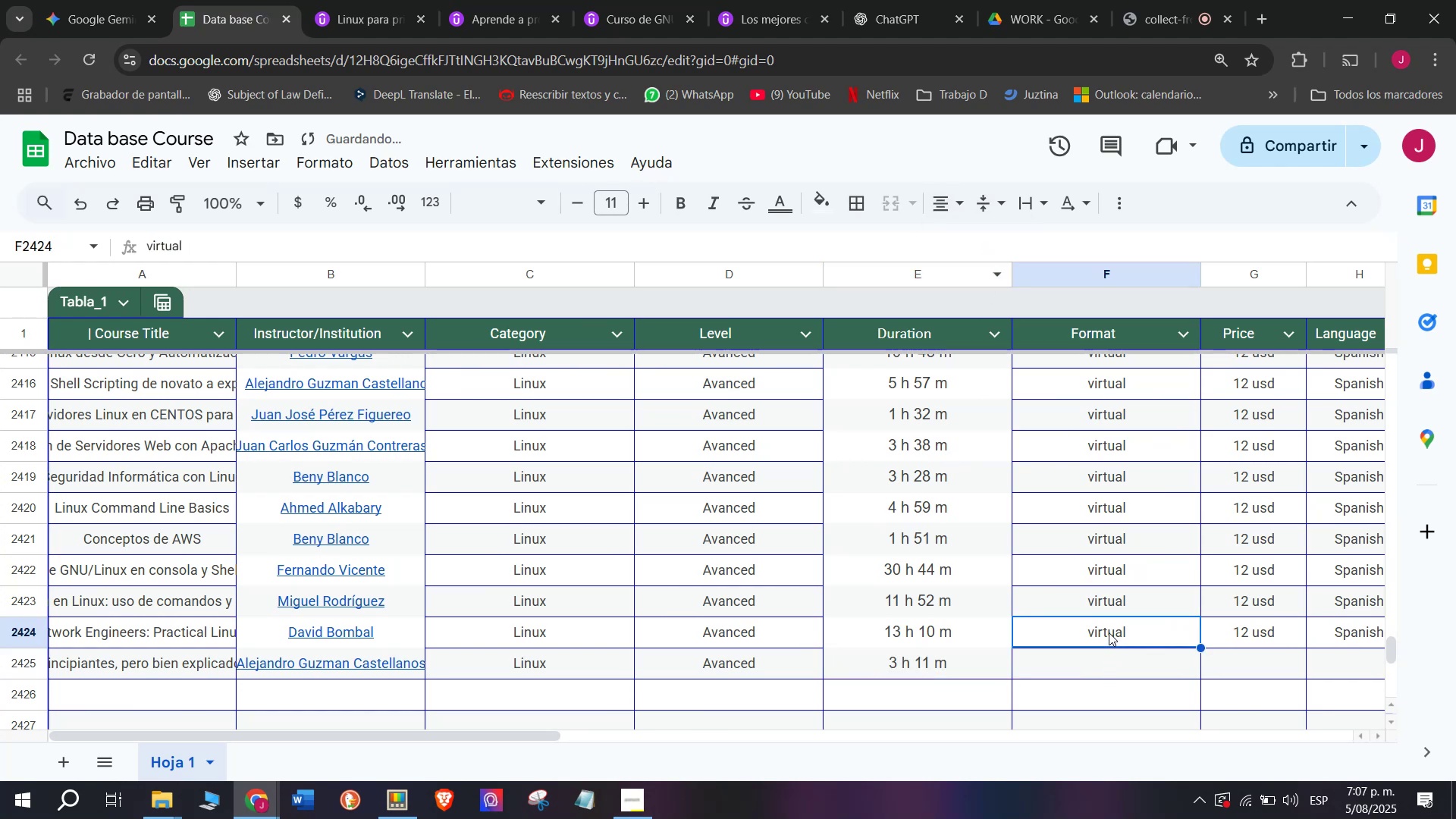 
key(Control+ControlLeft)
 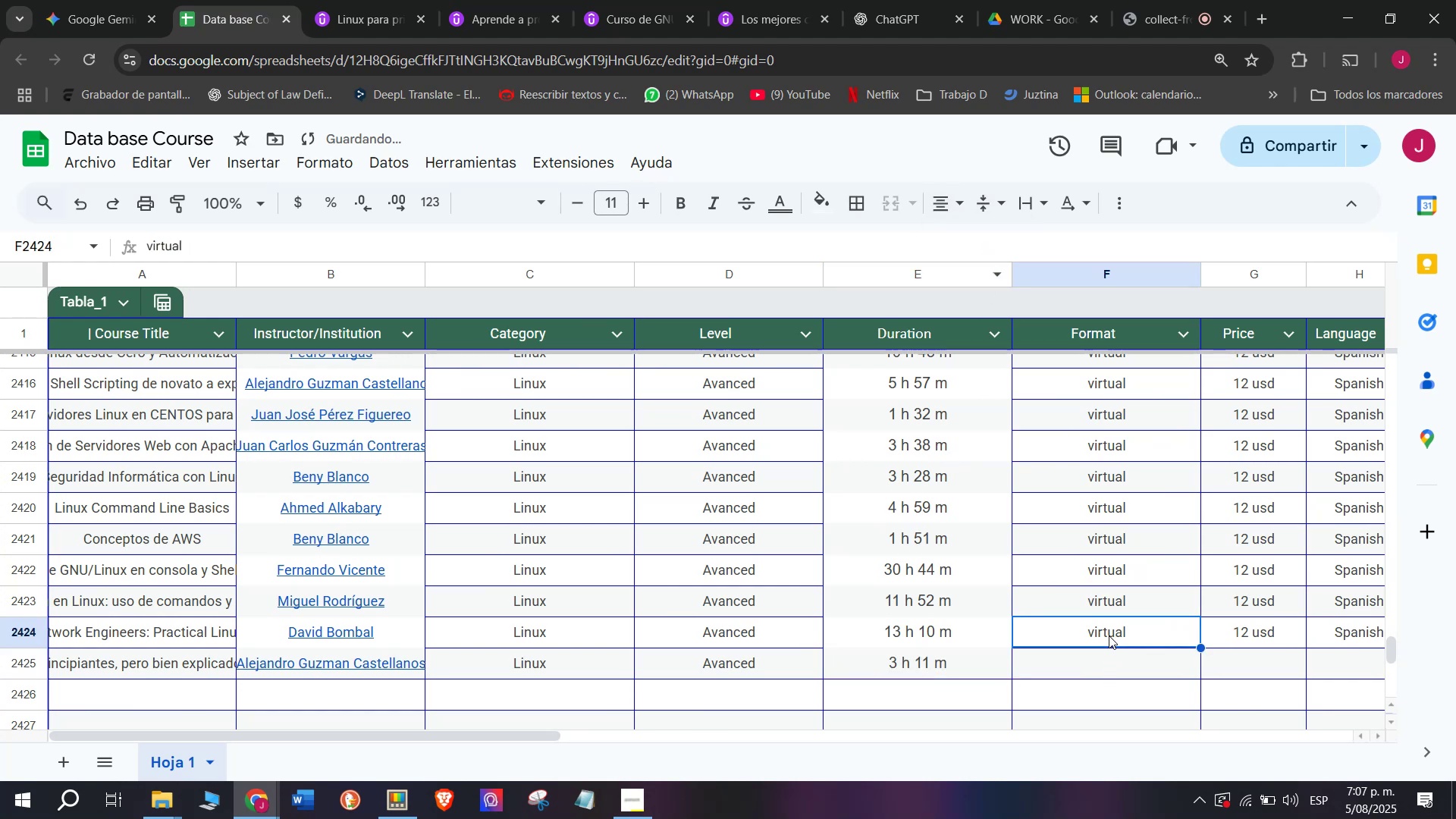 
key(Control+C)
 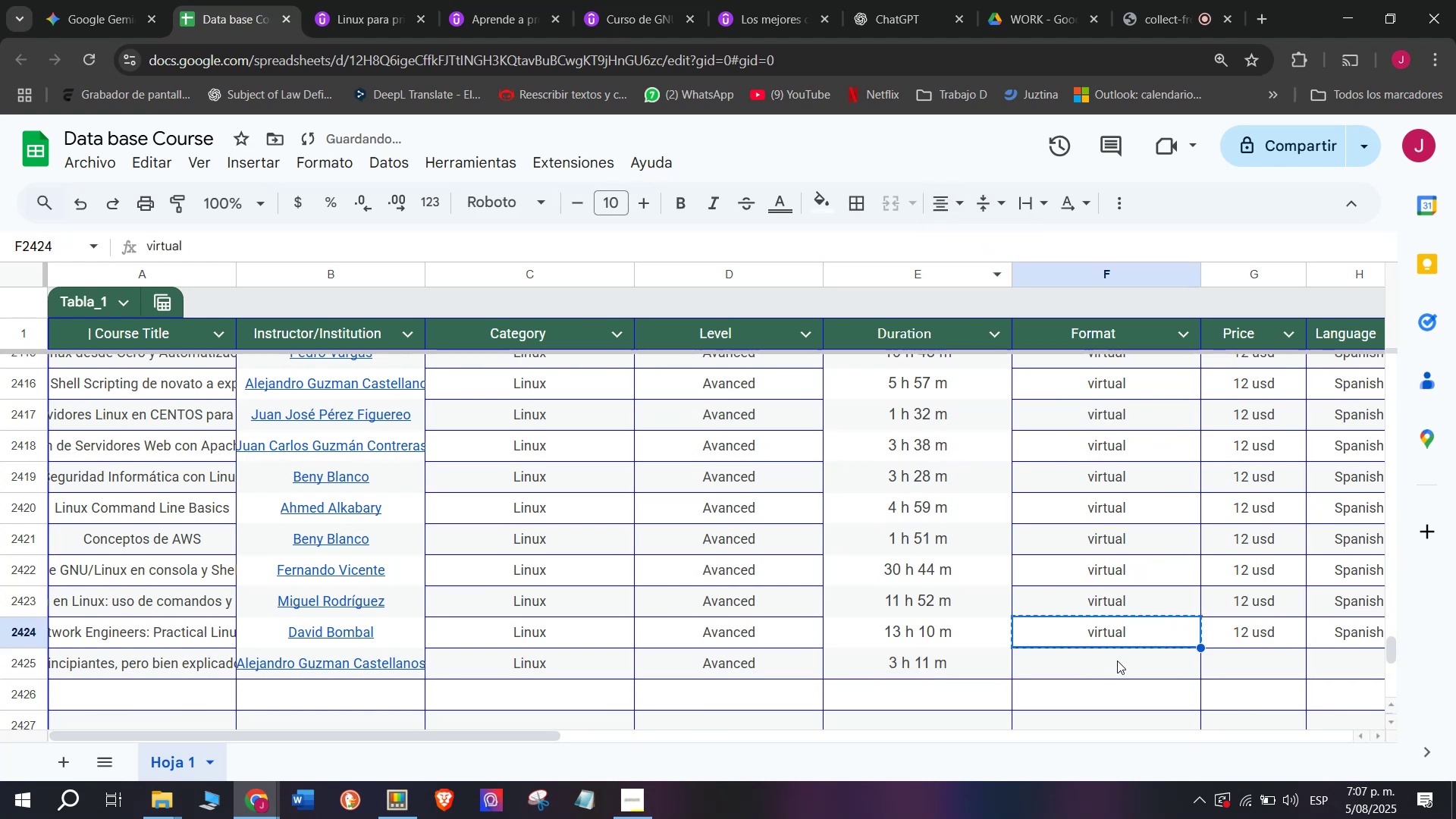 
double_click([1117, 661])
 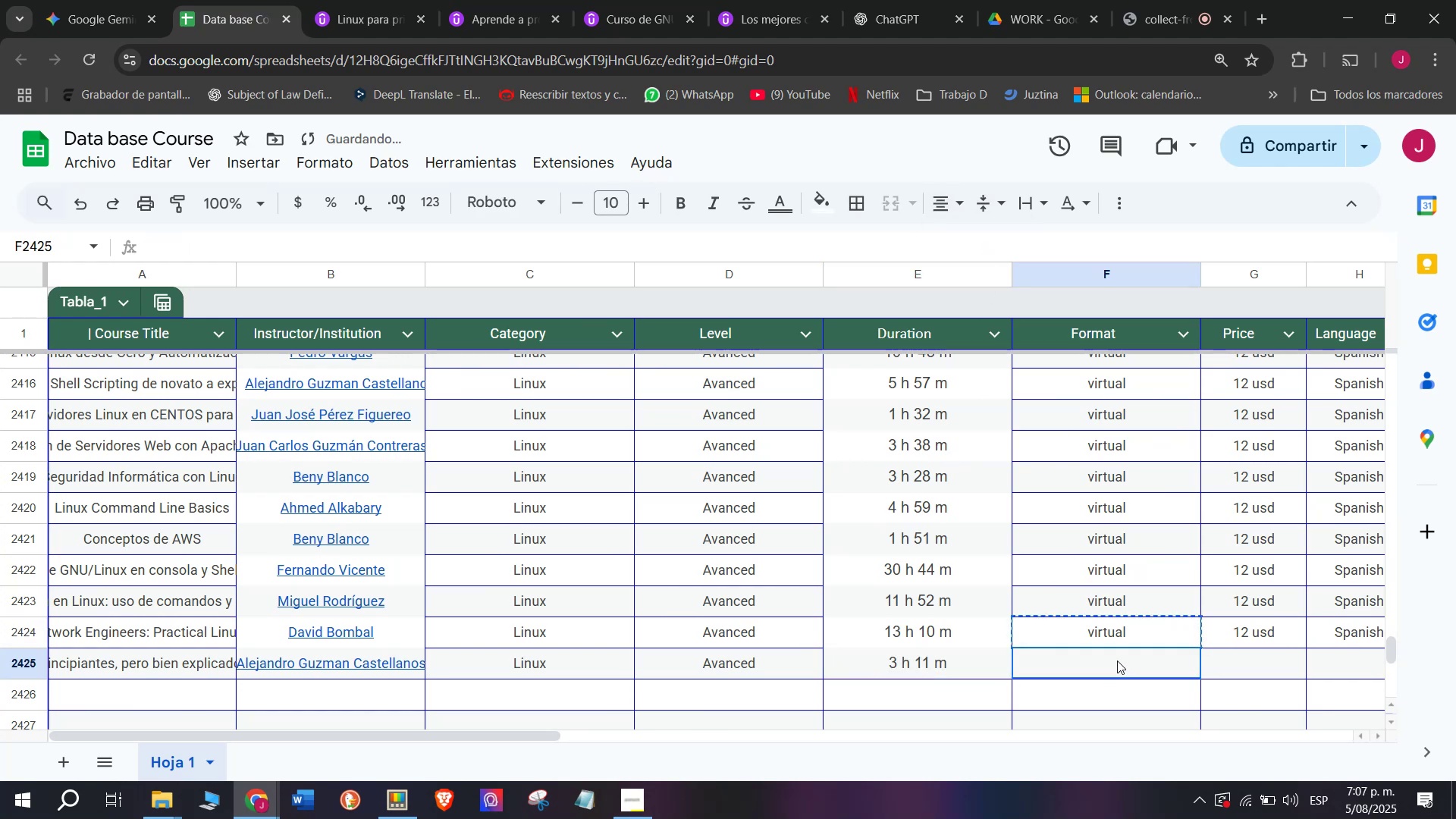 
key(Control+ControlLeft)
 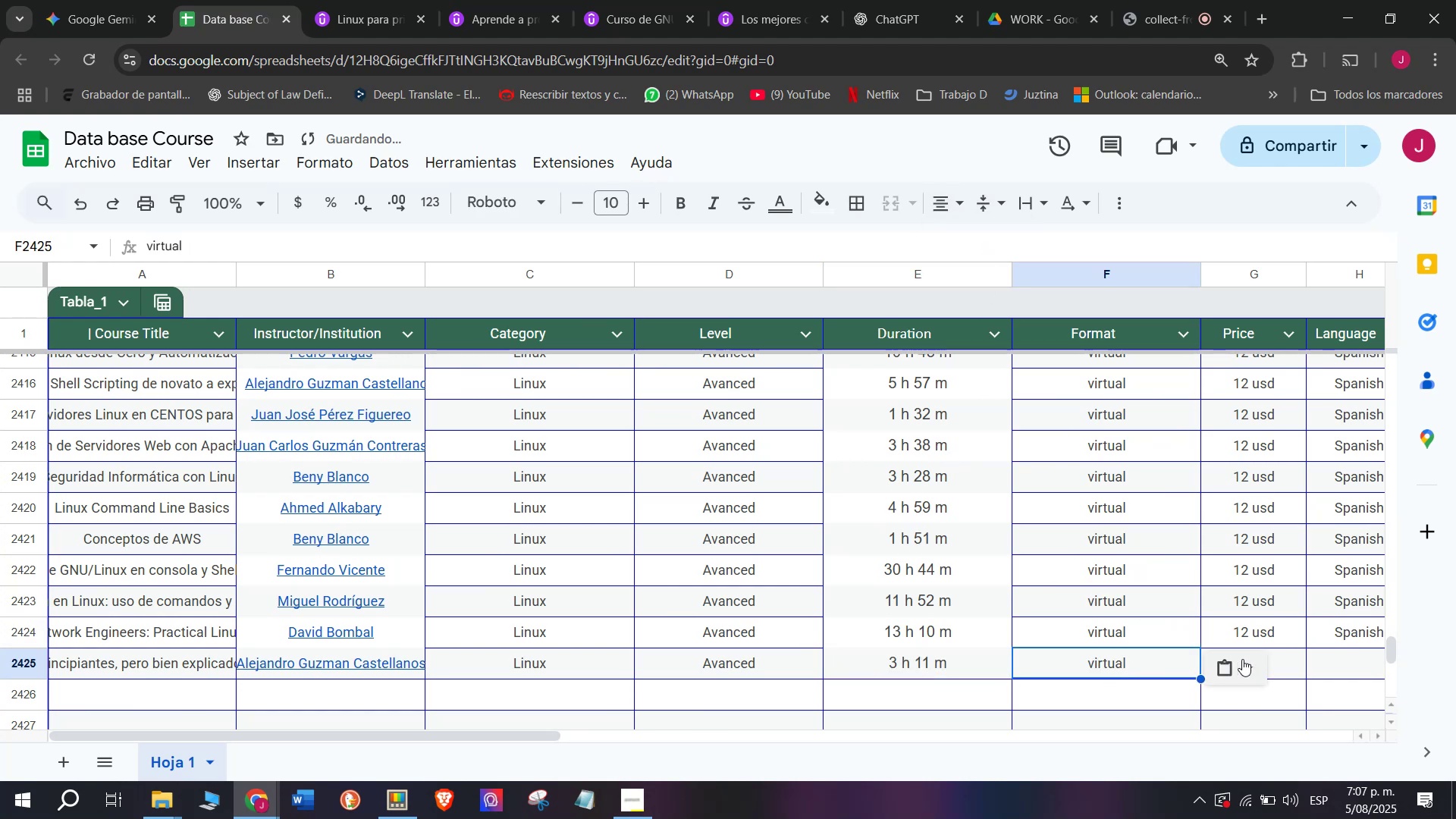 
key(Z)
 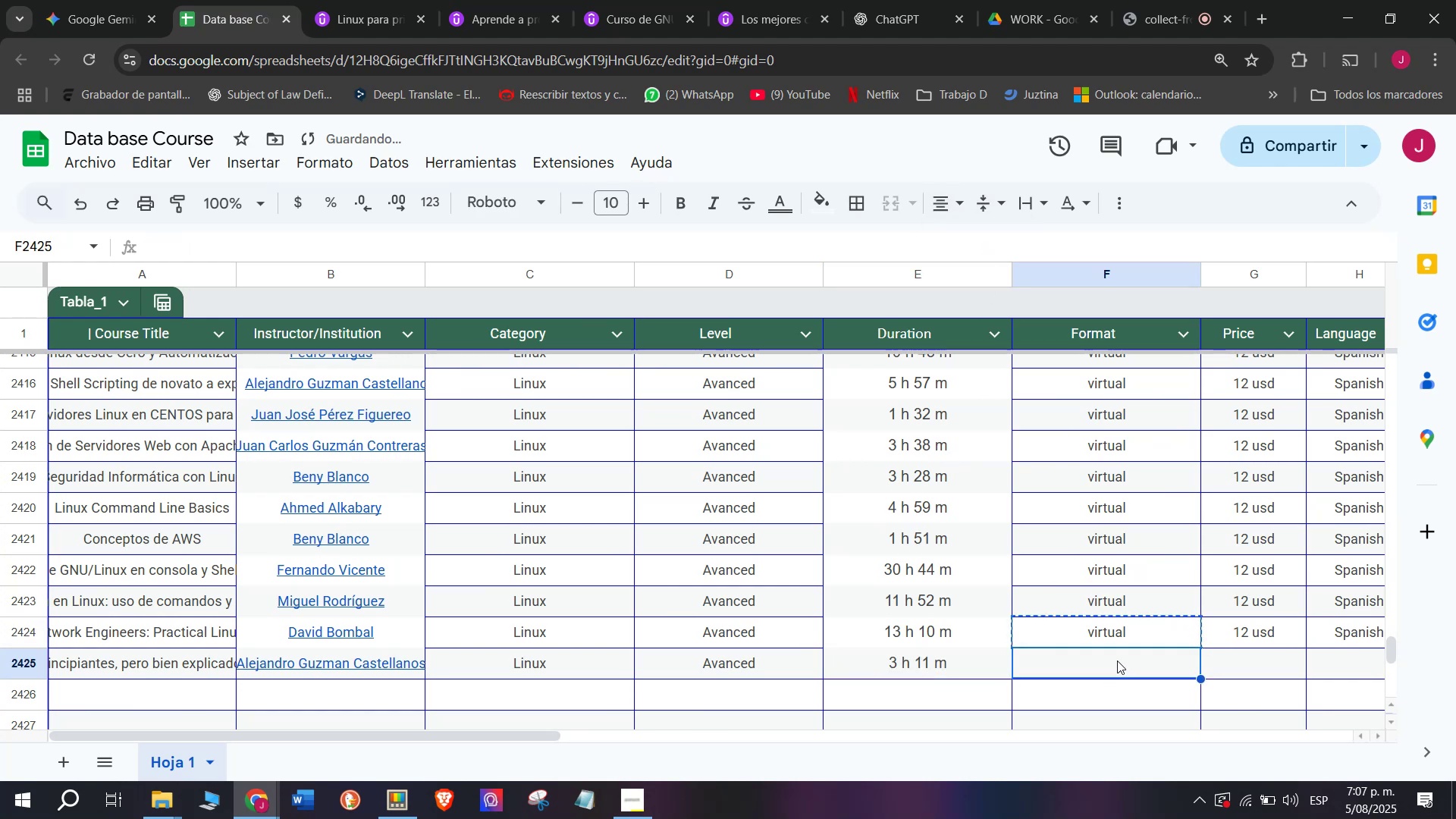 
key(Control+V)
 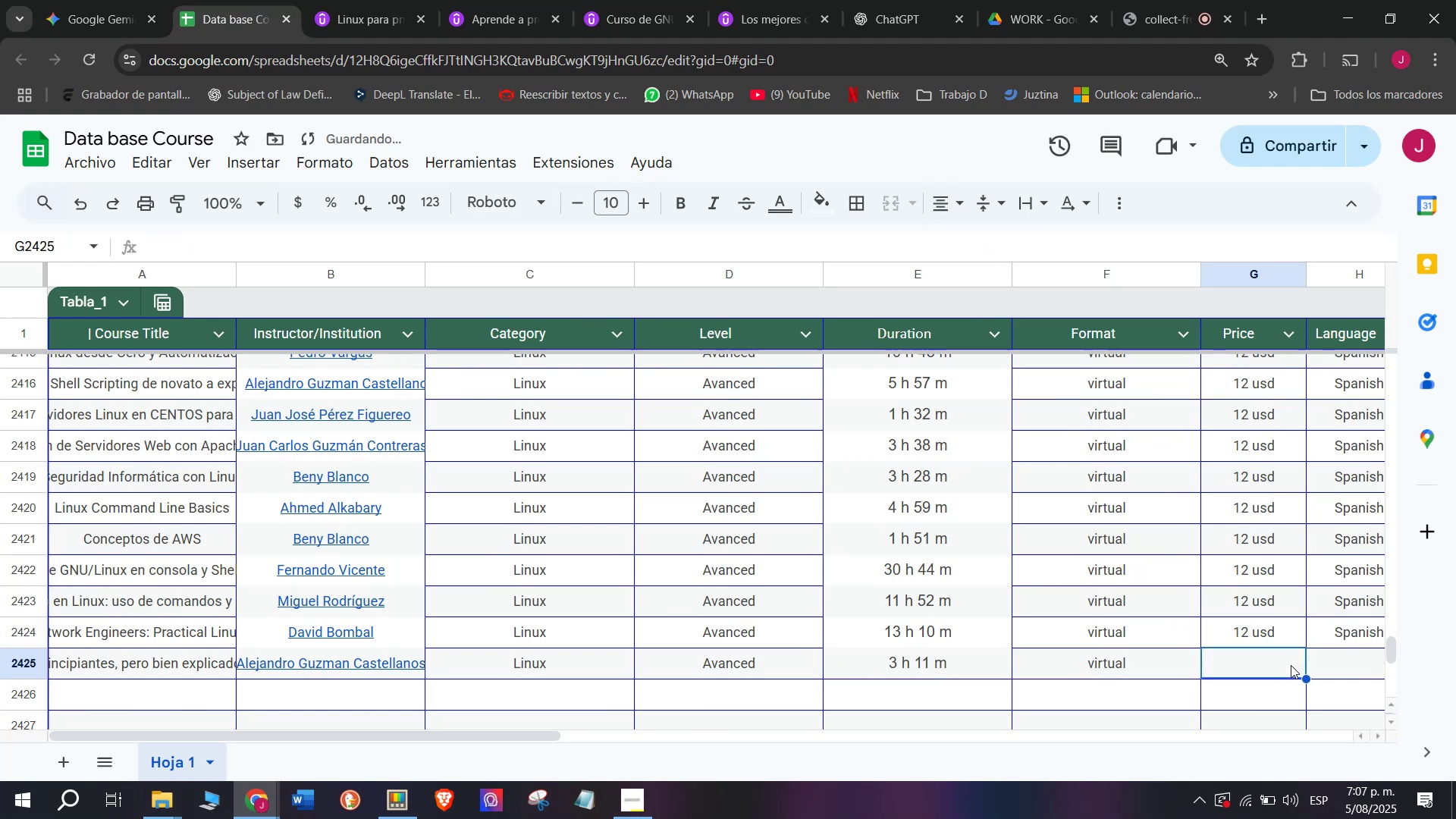 
double_click([1247, 635])
 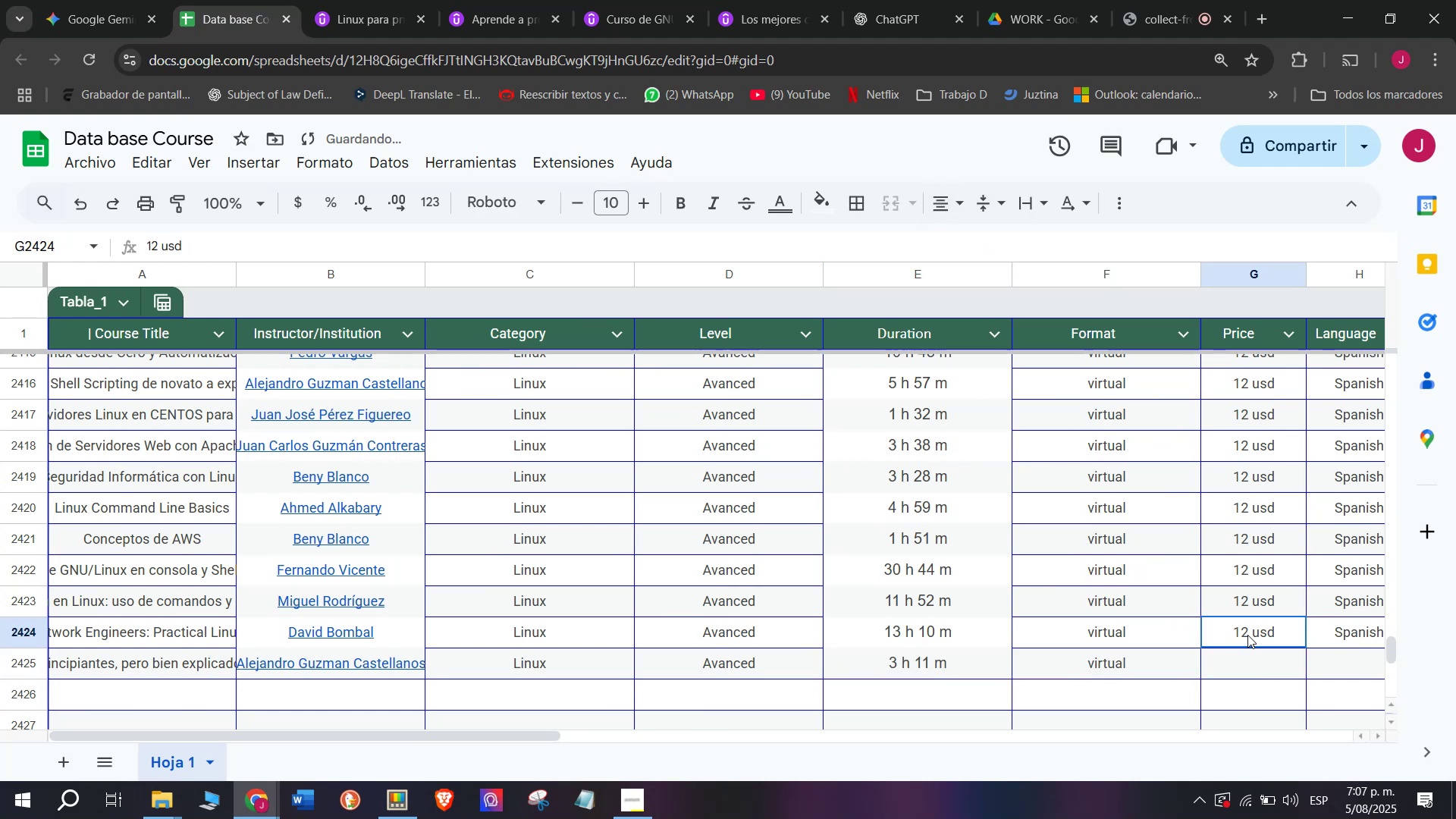 
key(Break)
 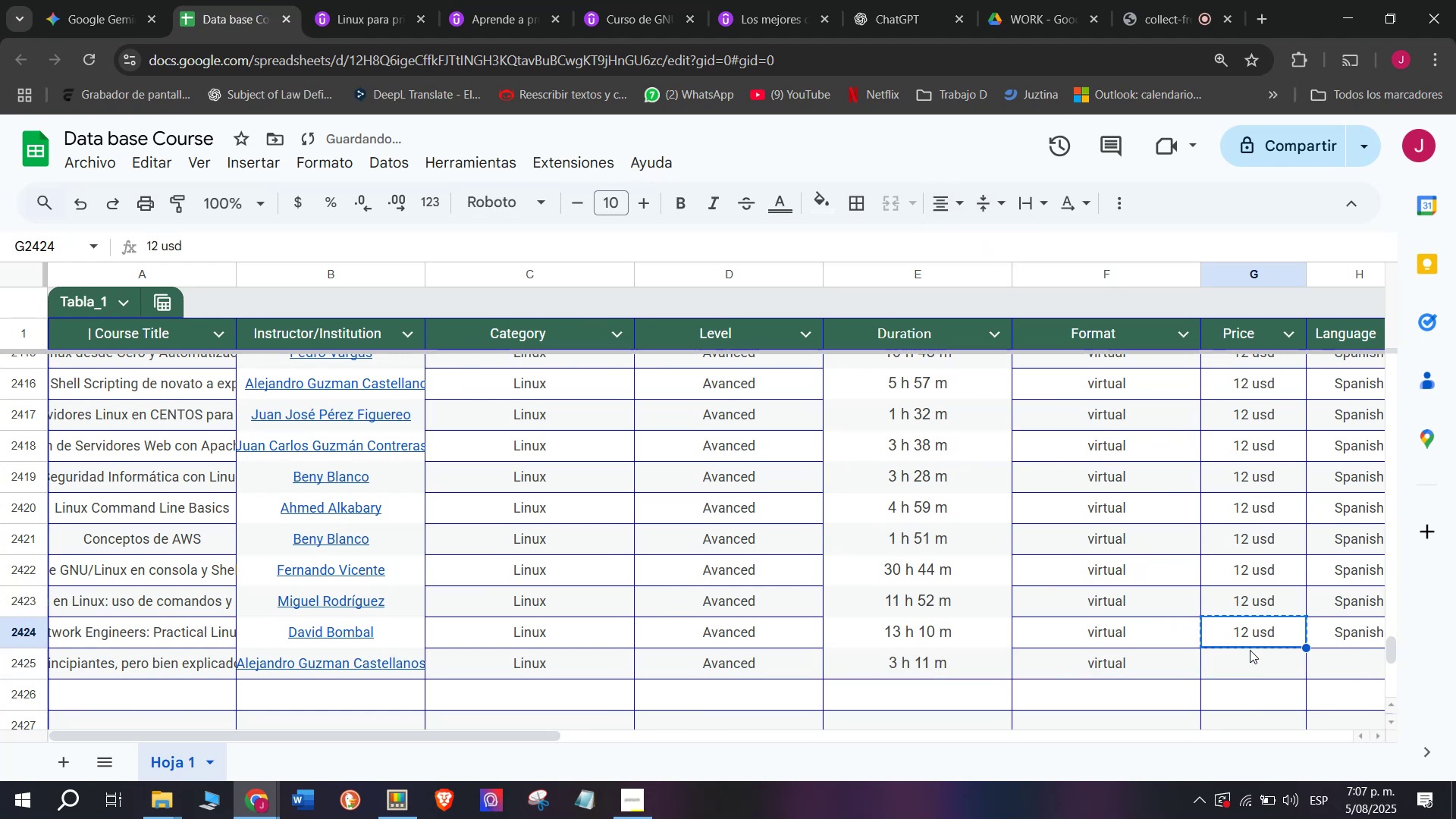 
key(Control+ControlLeft)
 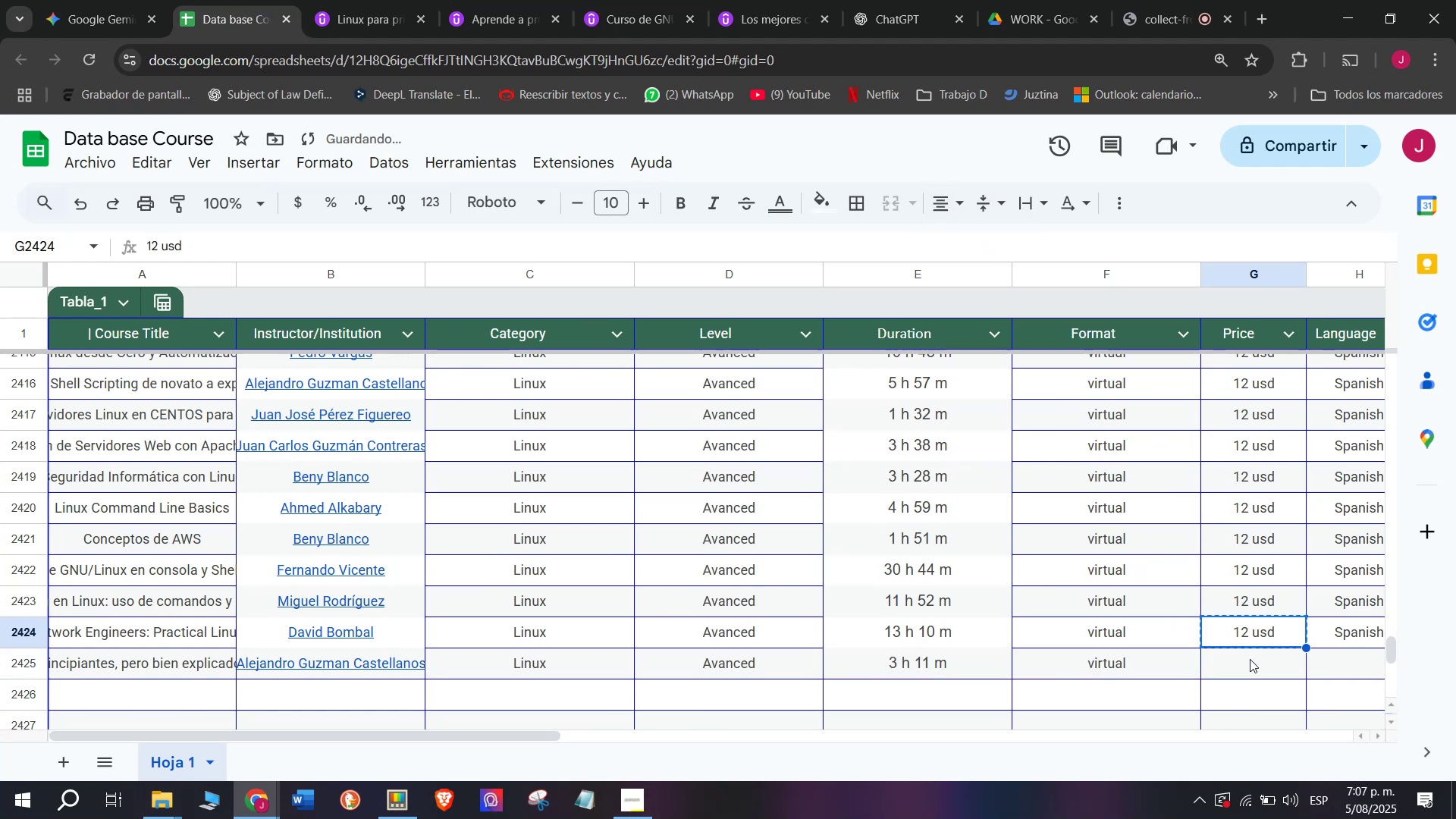 
key(Control+C)
 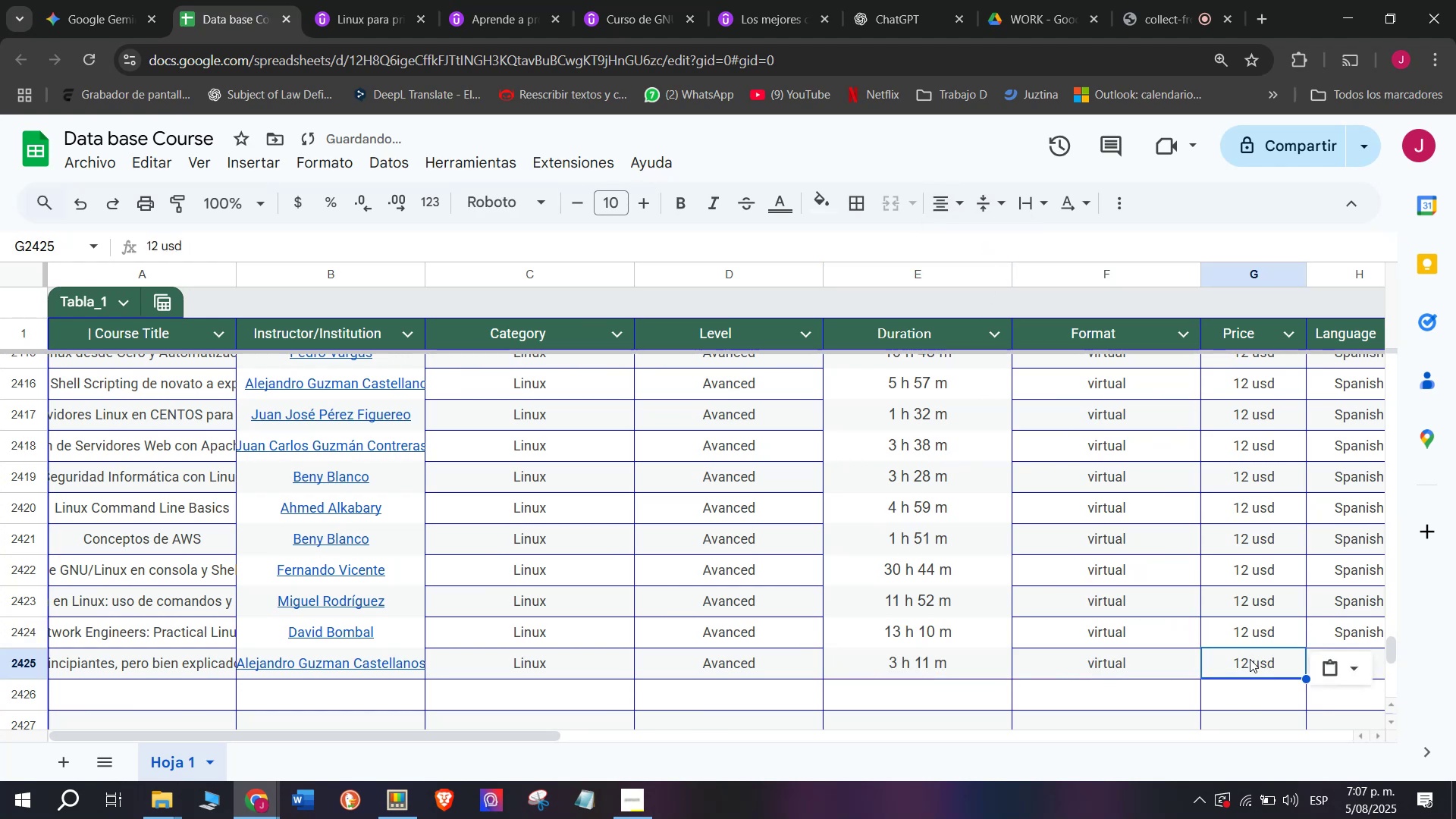 
triple_click([1250, 659])
 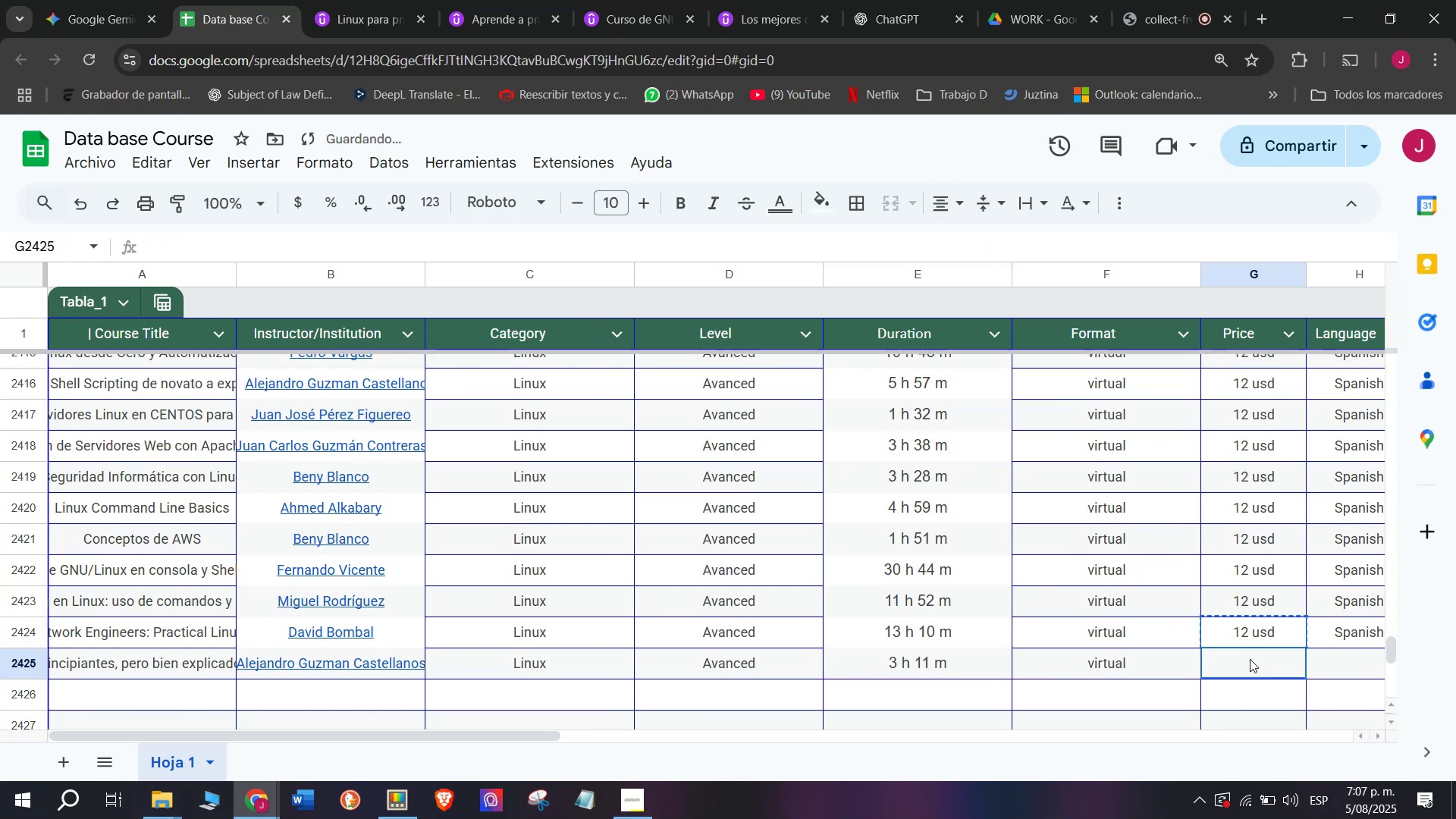 
key(Control+ControlLeft)
 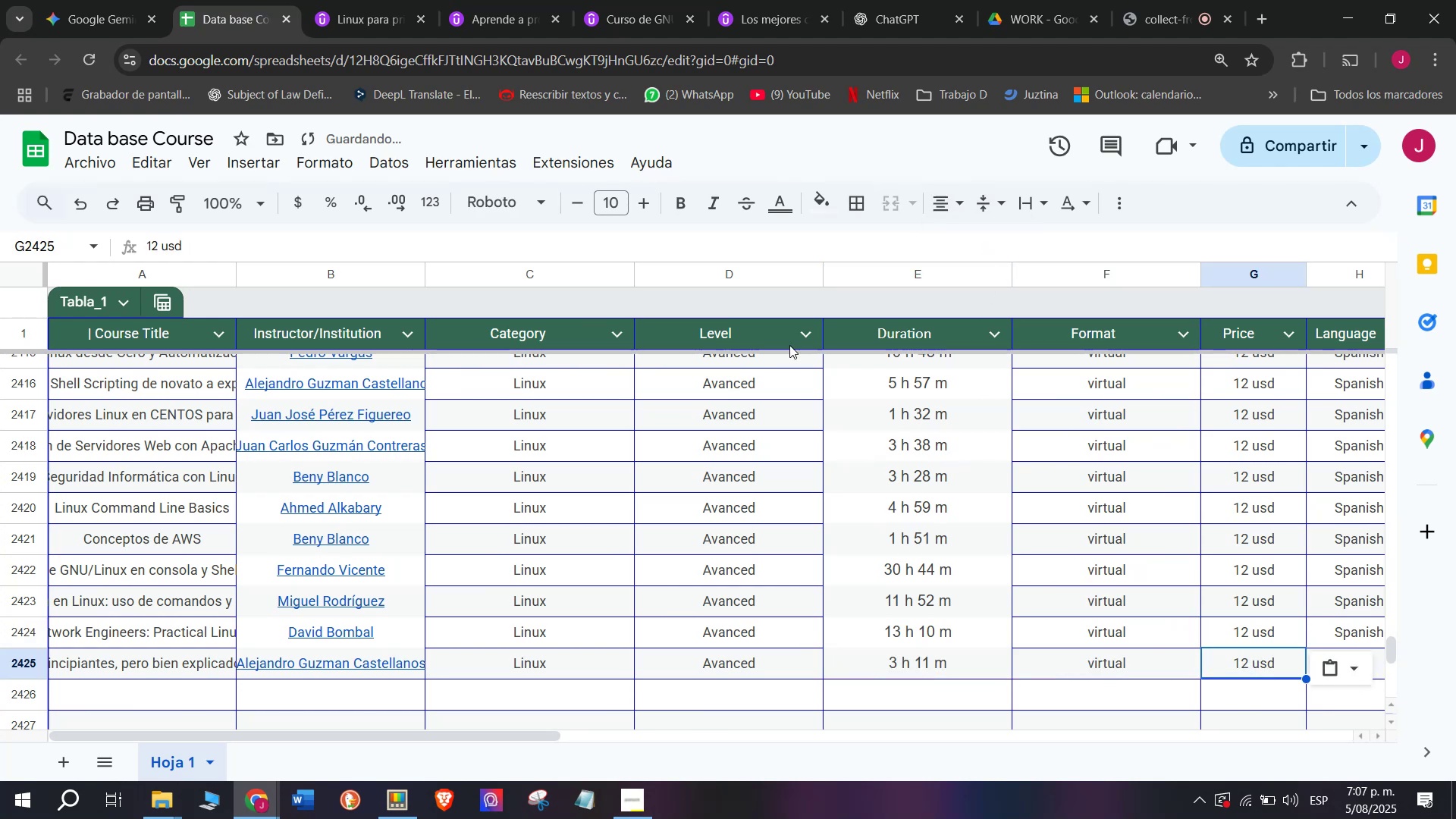 
key(Z)
 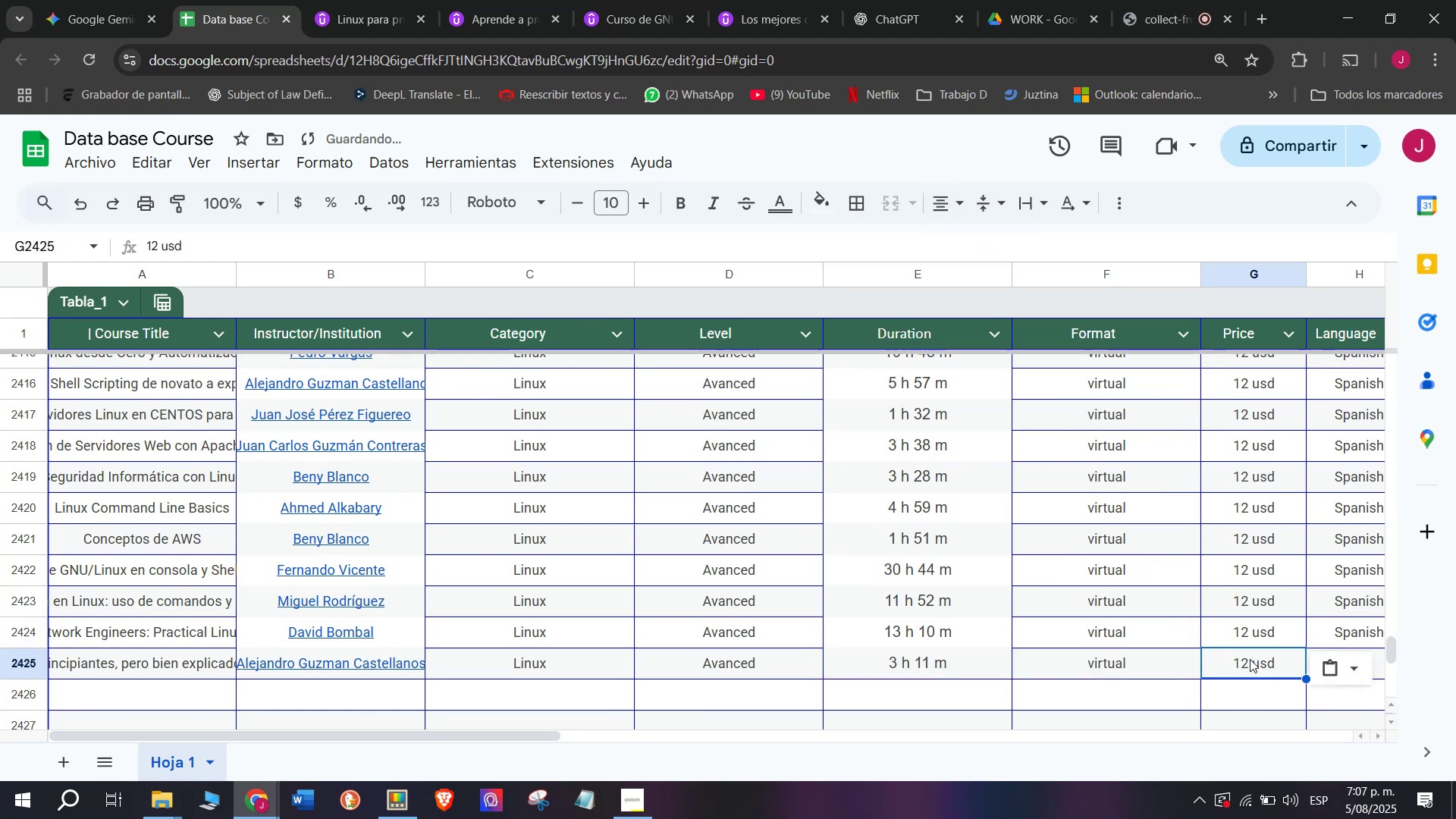 
key(Control+V)
 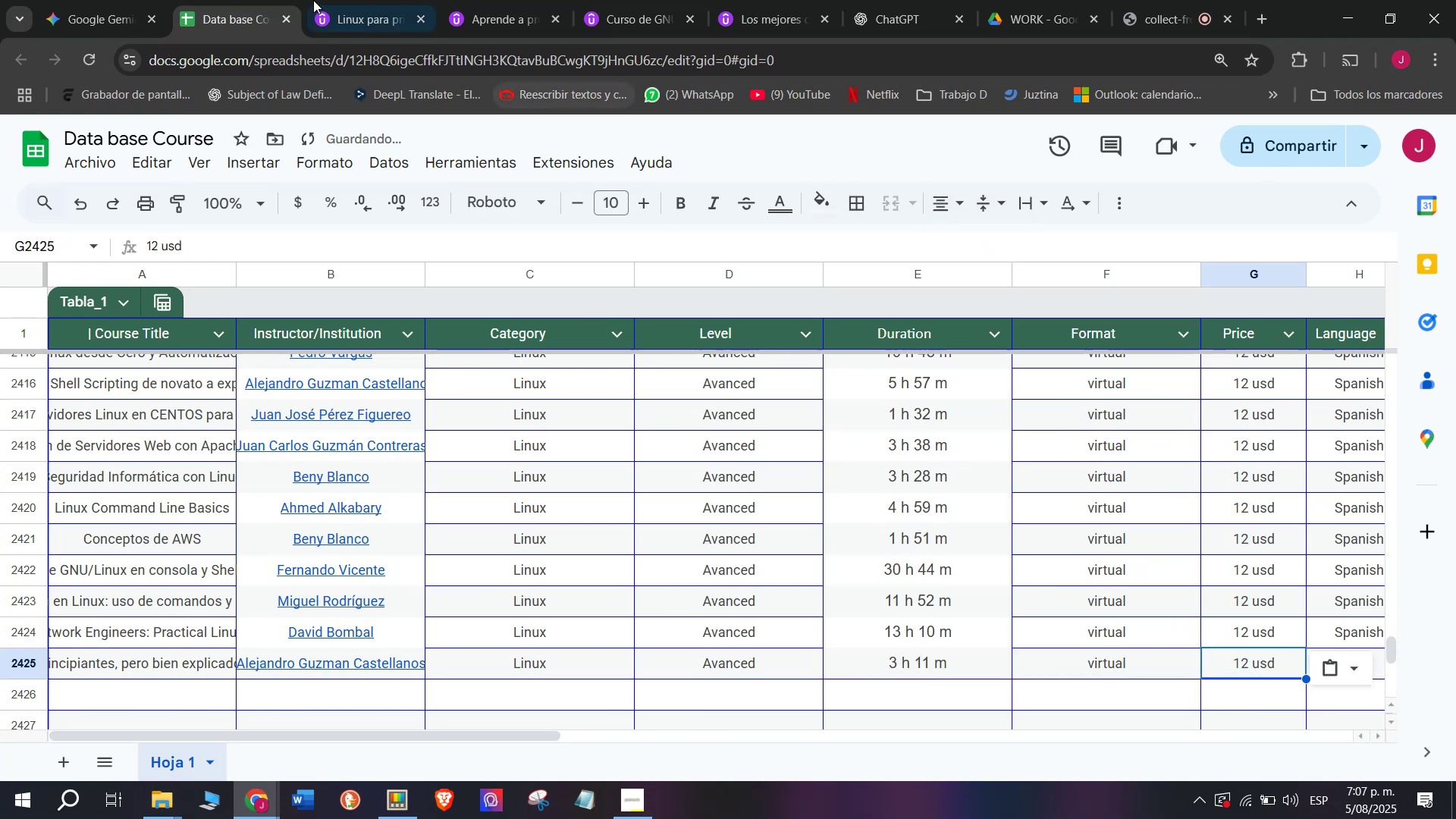 
left_click([353, 0])
 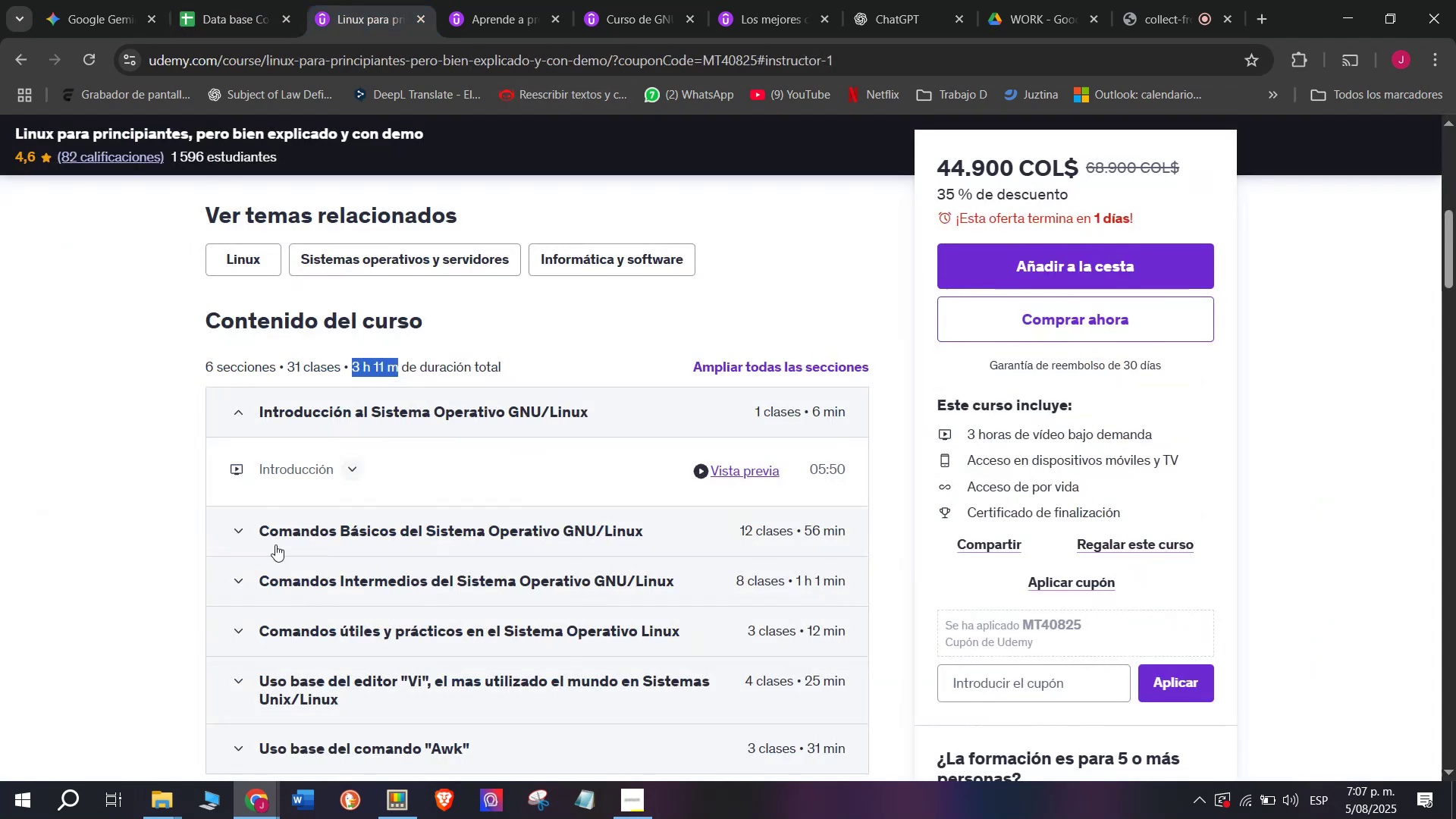 
scroll: coordinate [263, 573], scroll_direction: up, amount: 4.0
 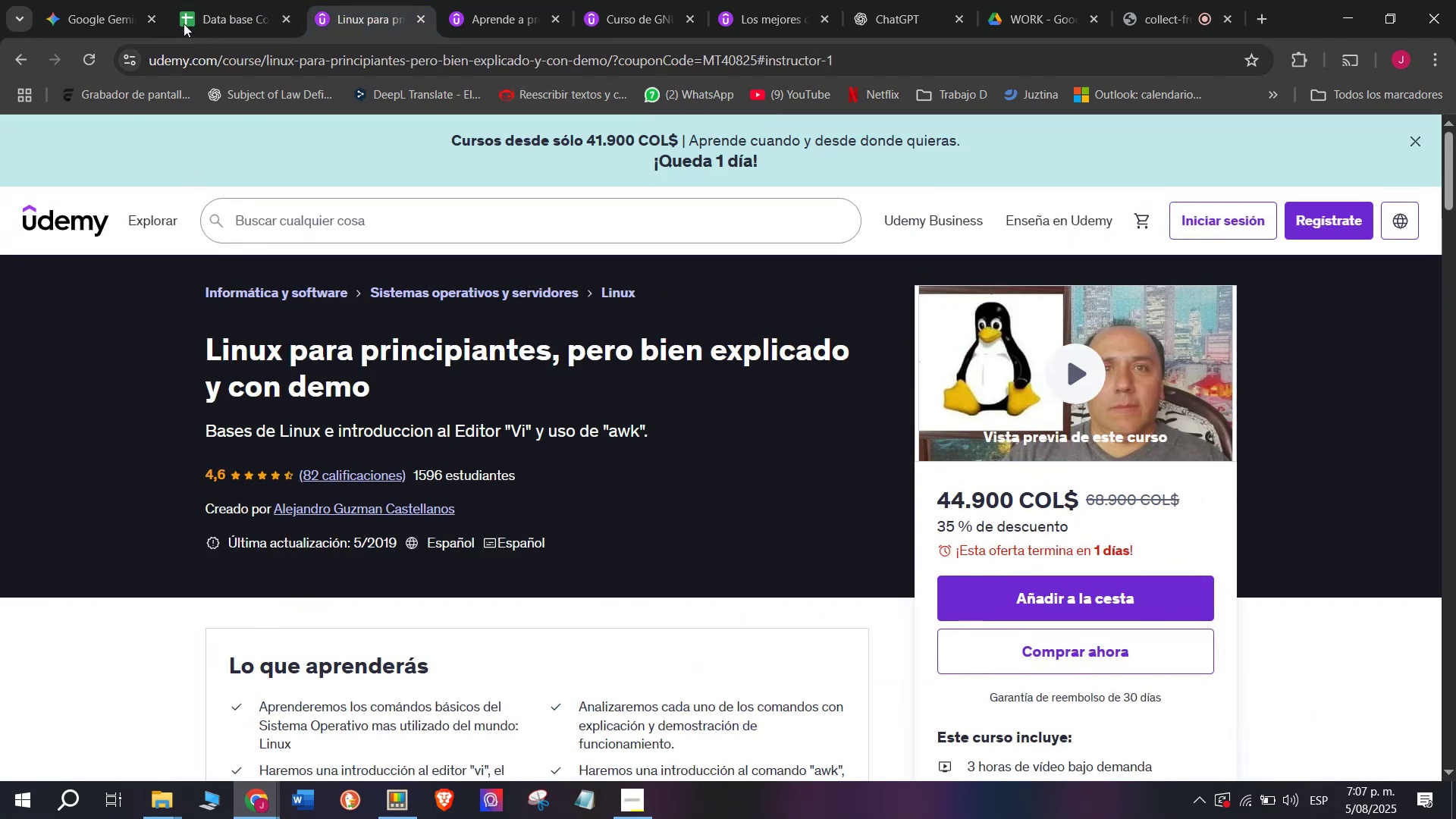 
left_click([203, 0])
 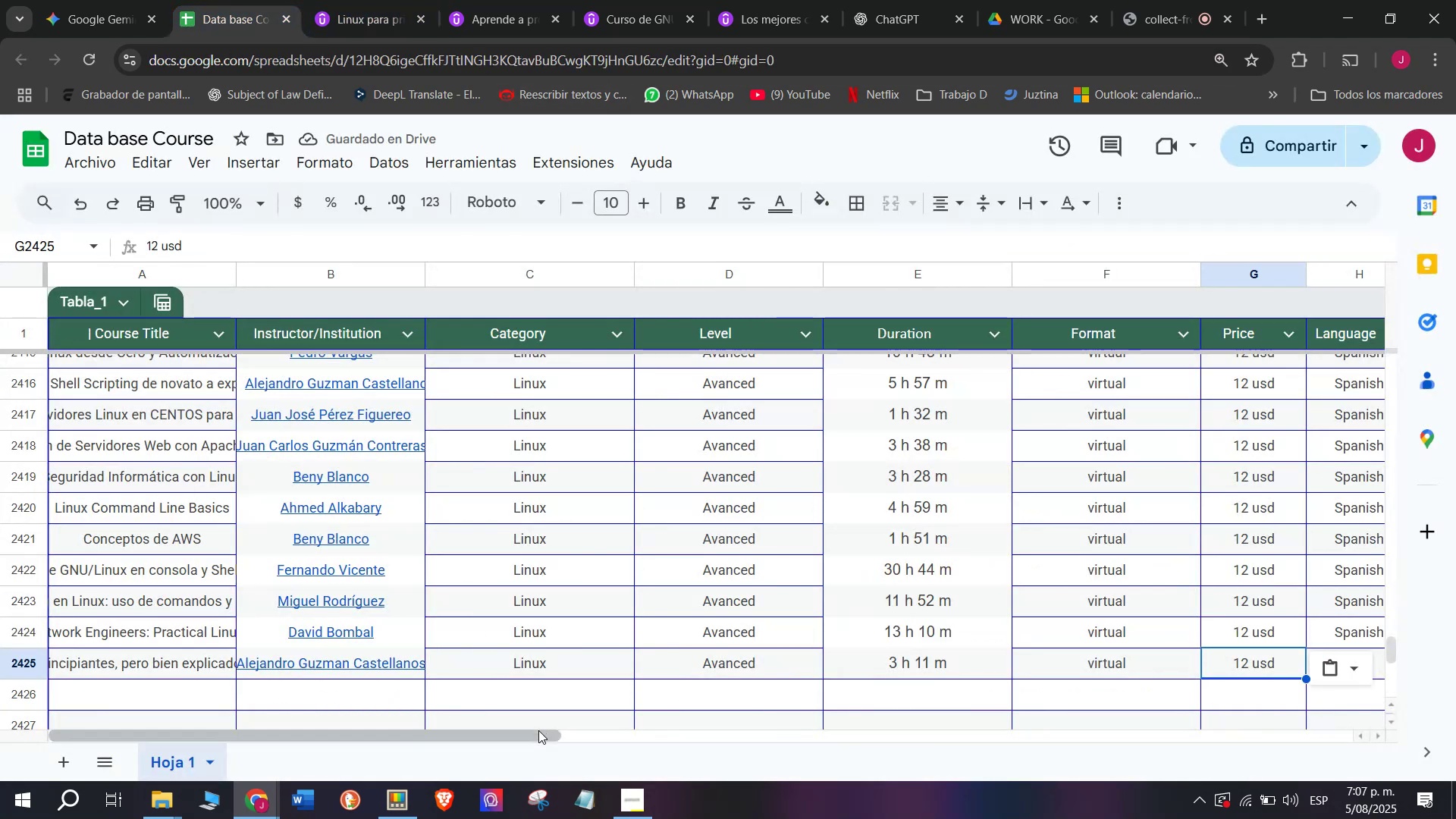 
left_click_drag(start_coordinate=[538, 736], to_coordinate=[851, 739])
 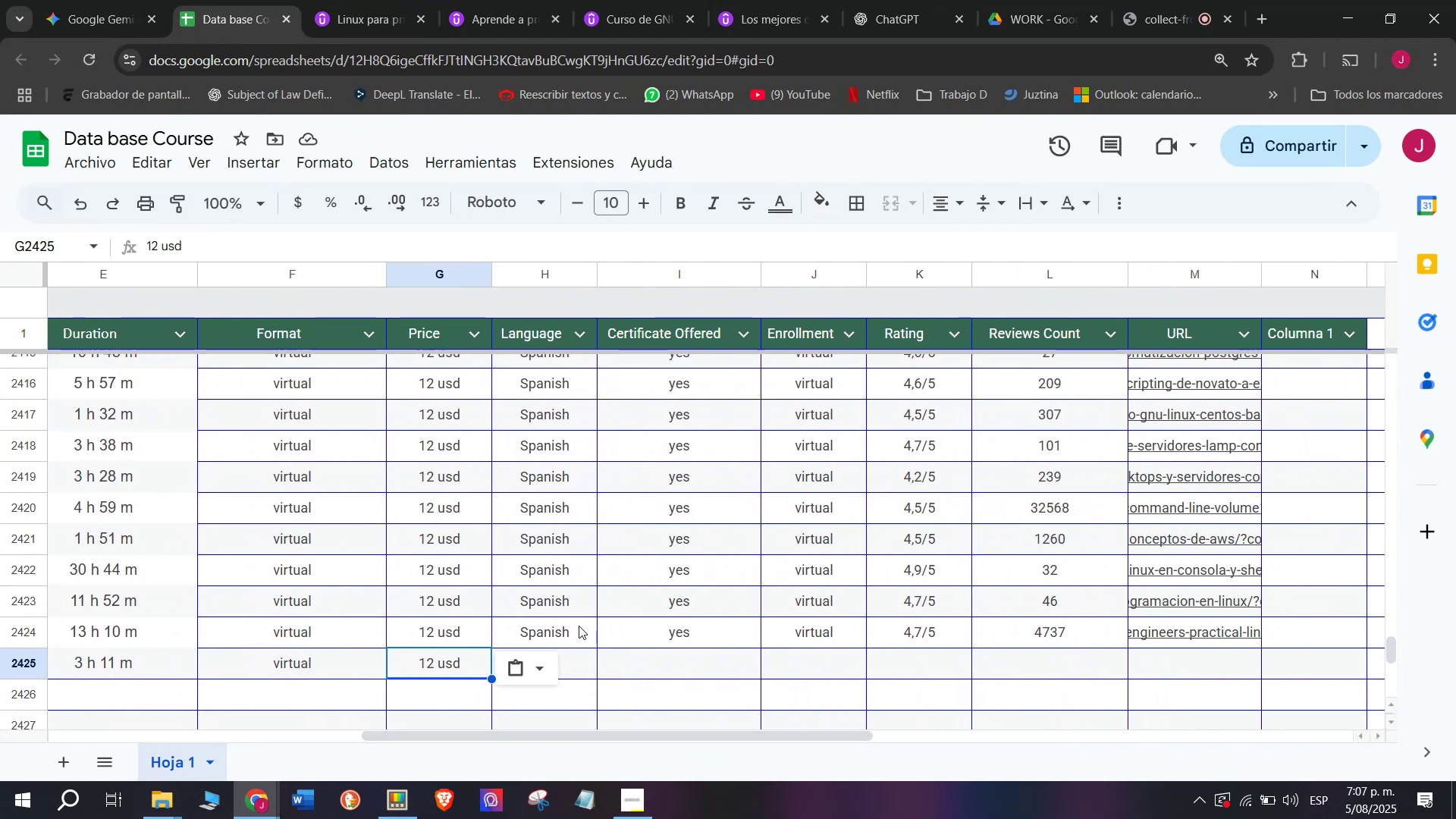 
key(Break)
 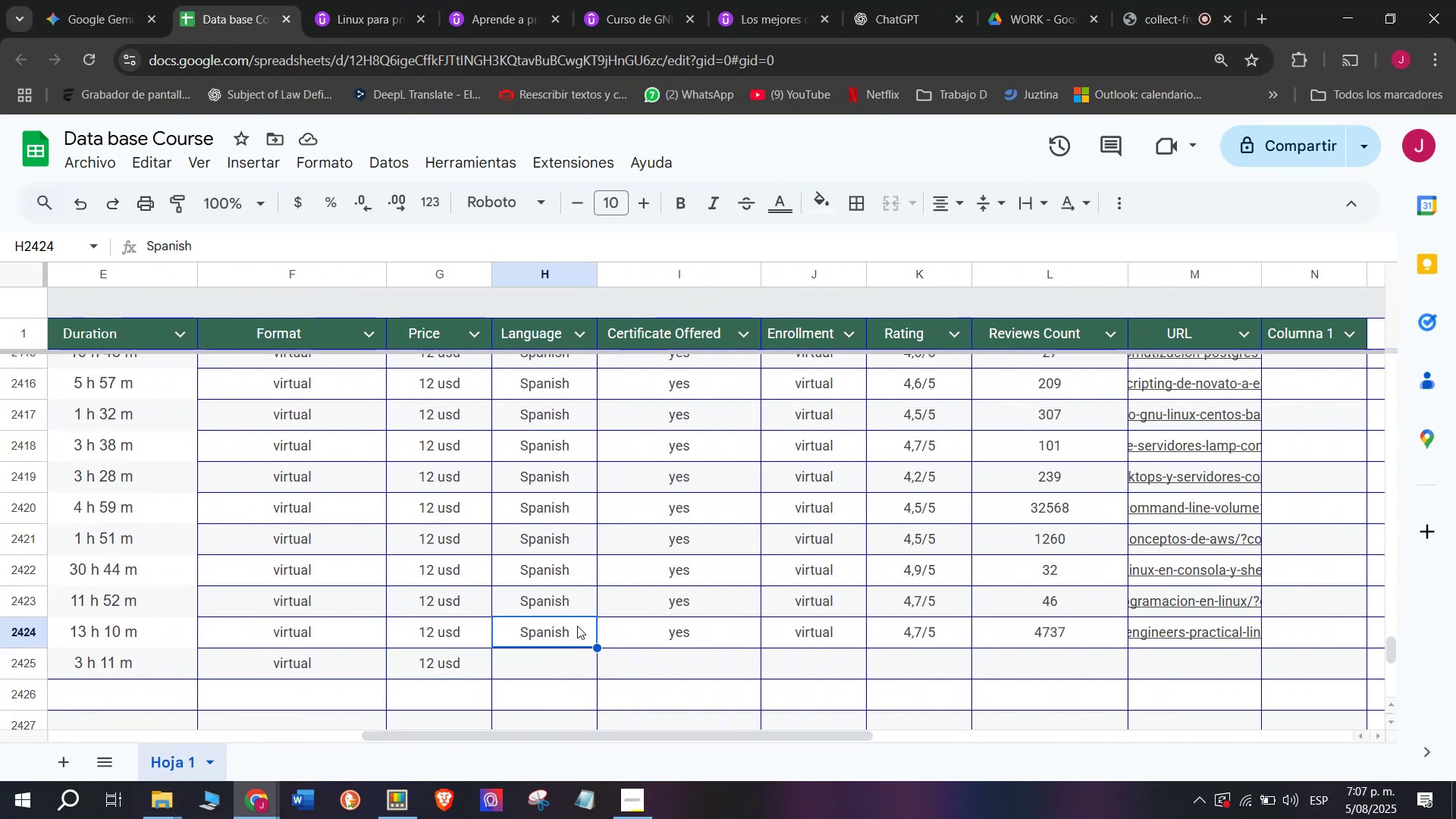 
key(Control+ControlLeft)
 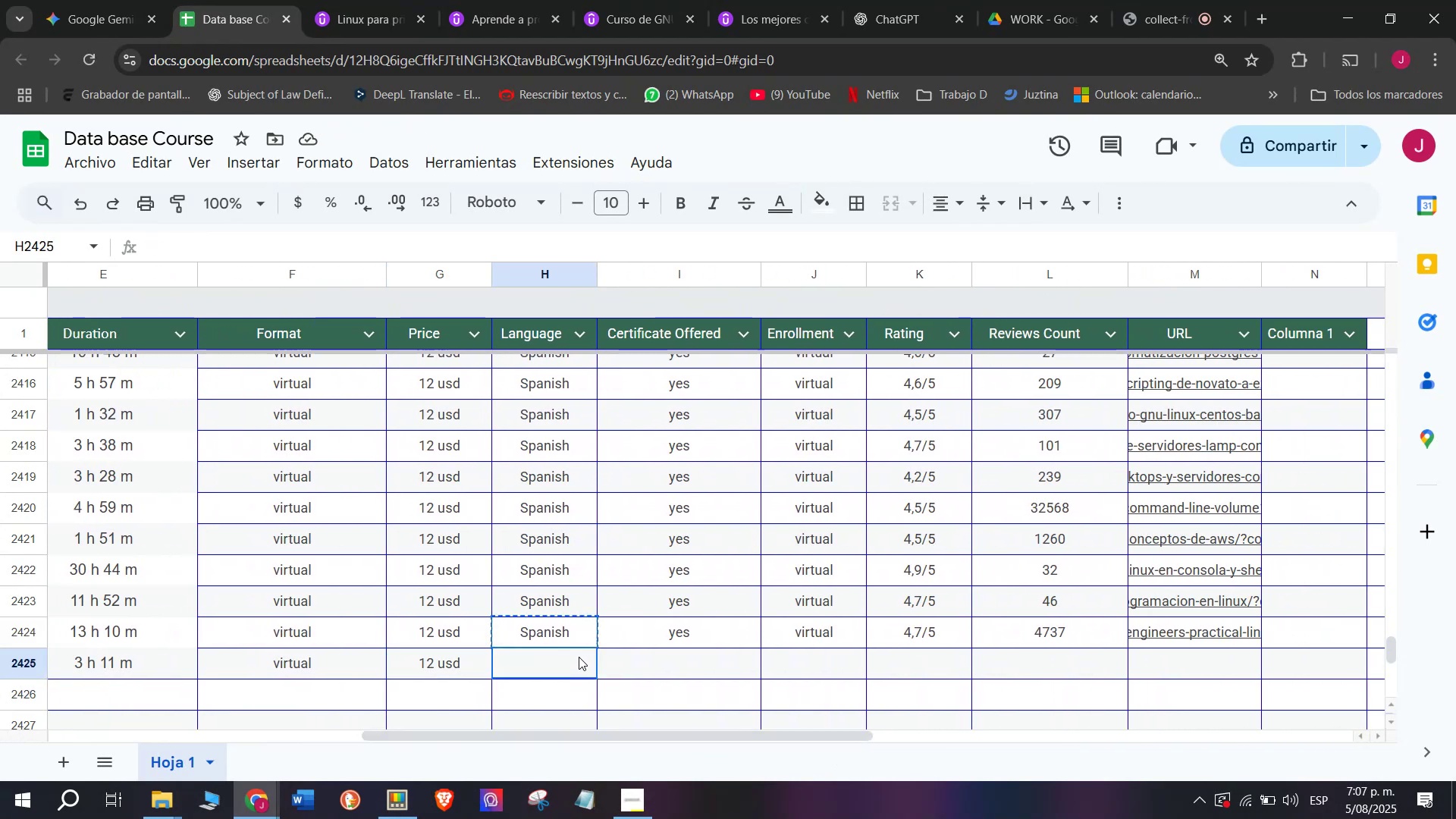 
key(Control+C)
 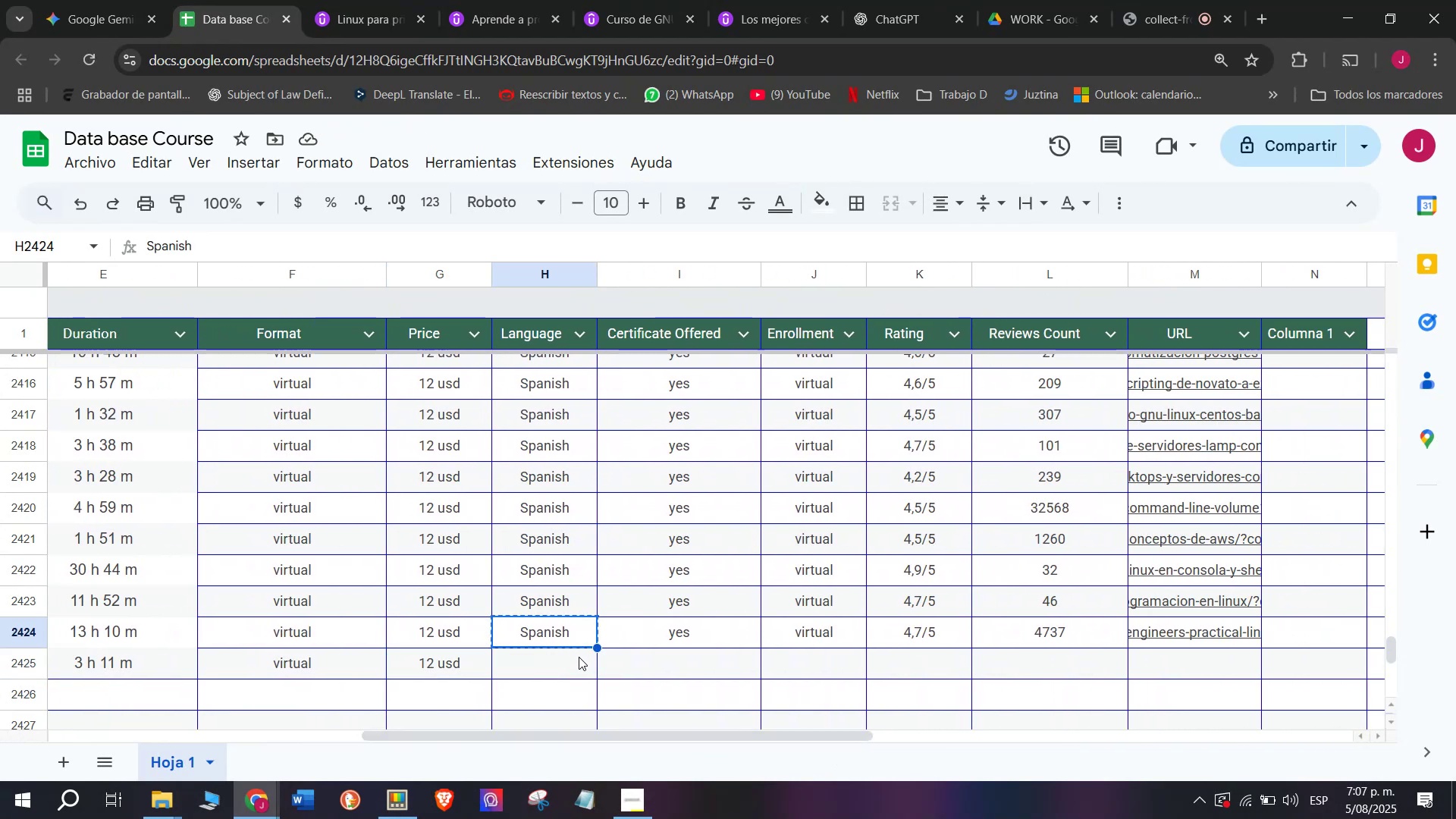 
left_click([579, 657])
 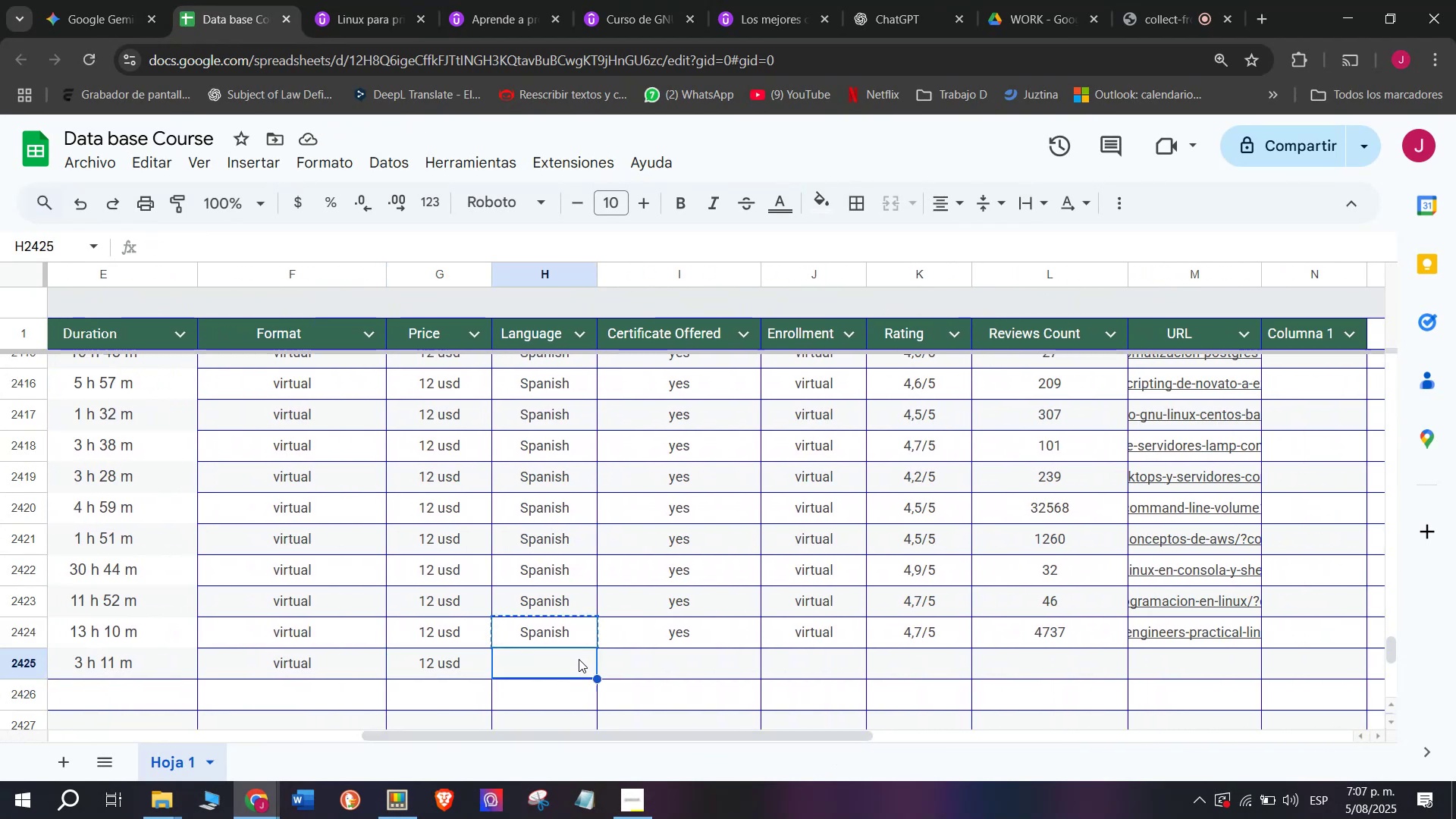 
key(Z)
 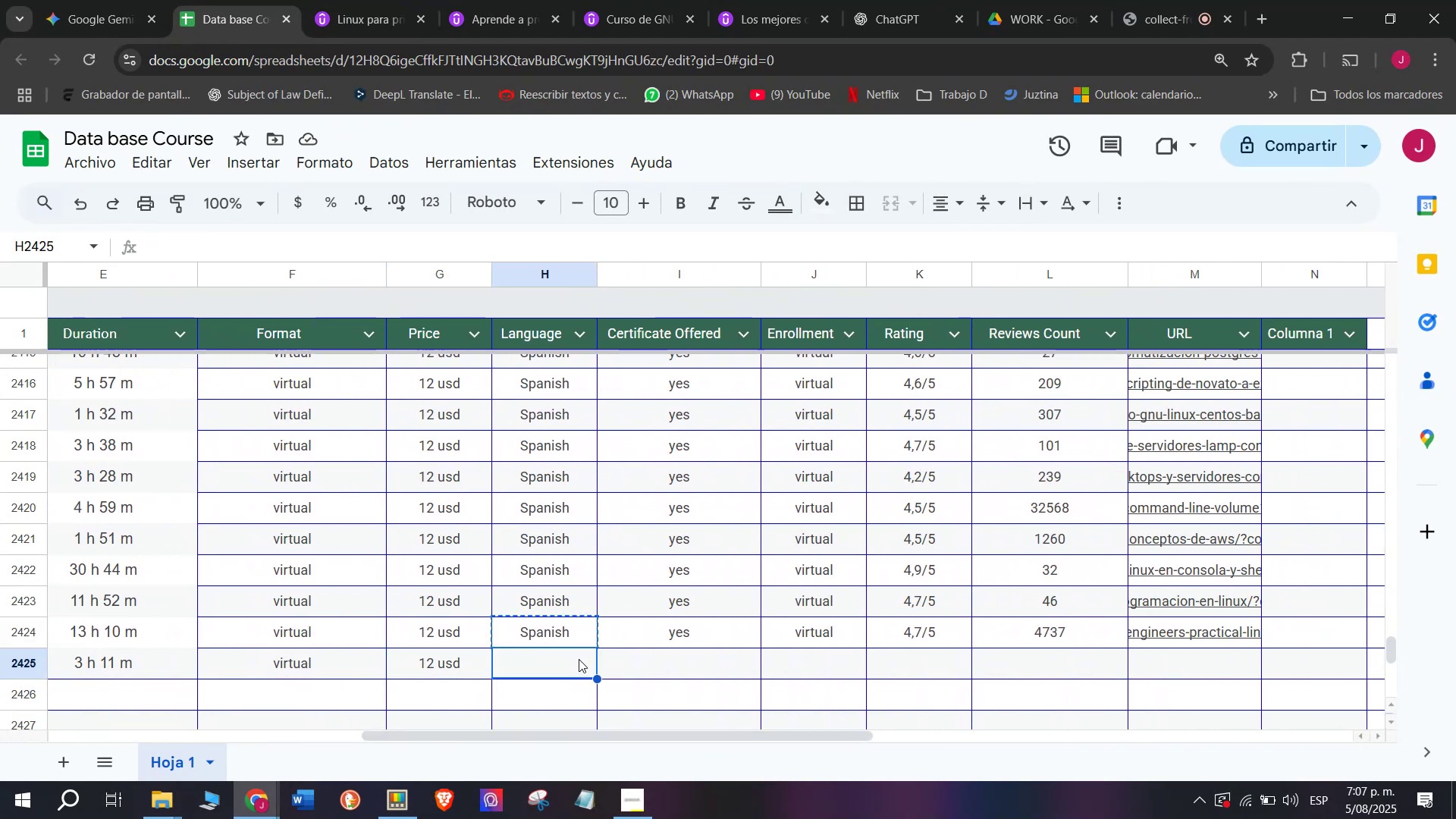 
key(Control+ControlLeft)
 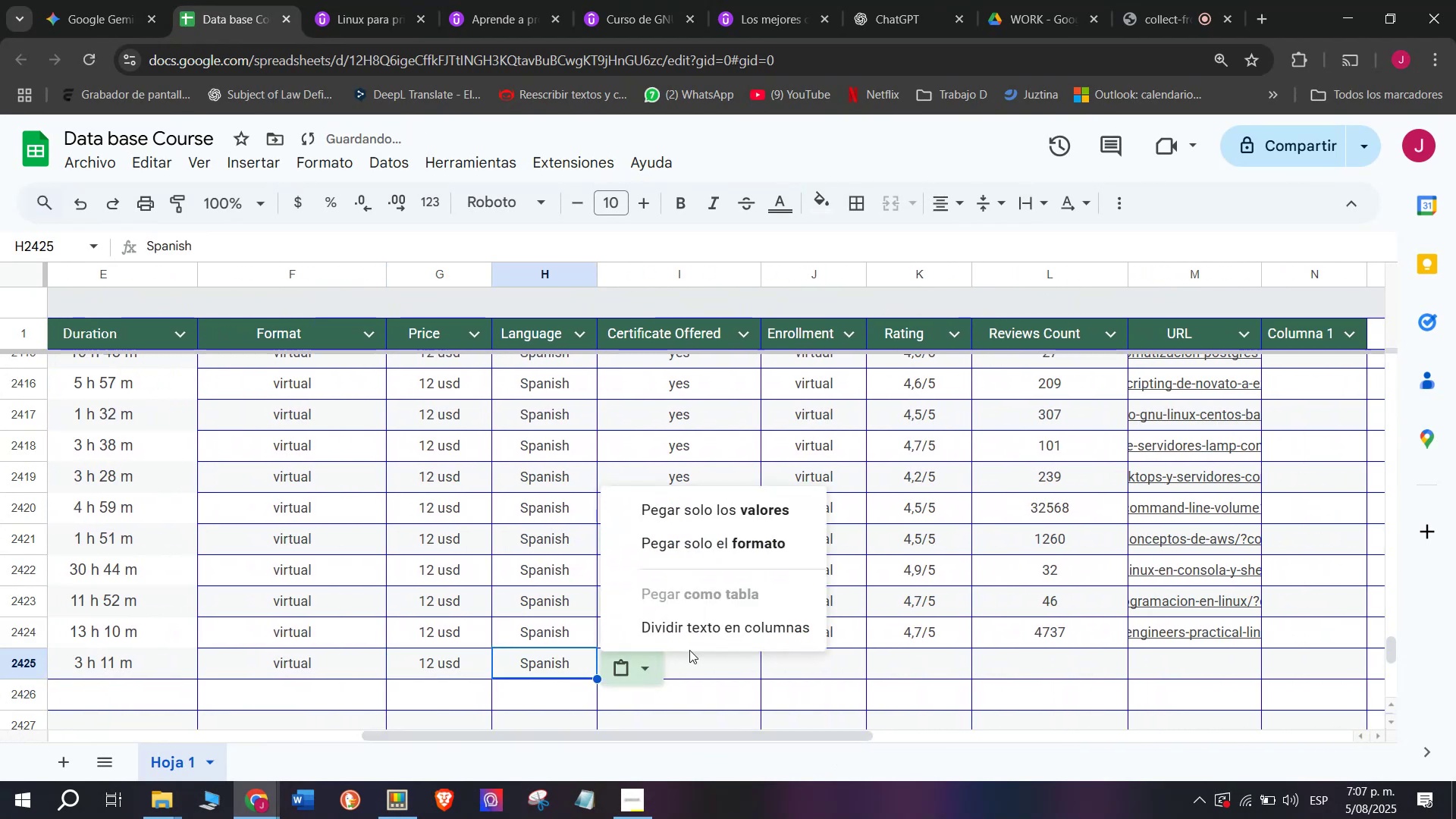 
key(Control+V)
 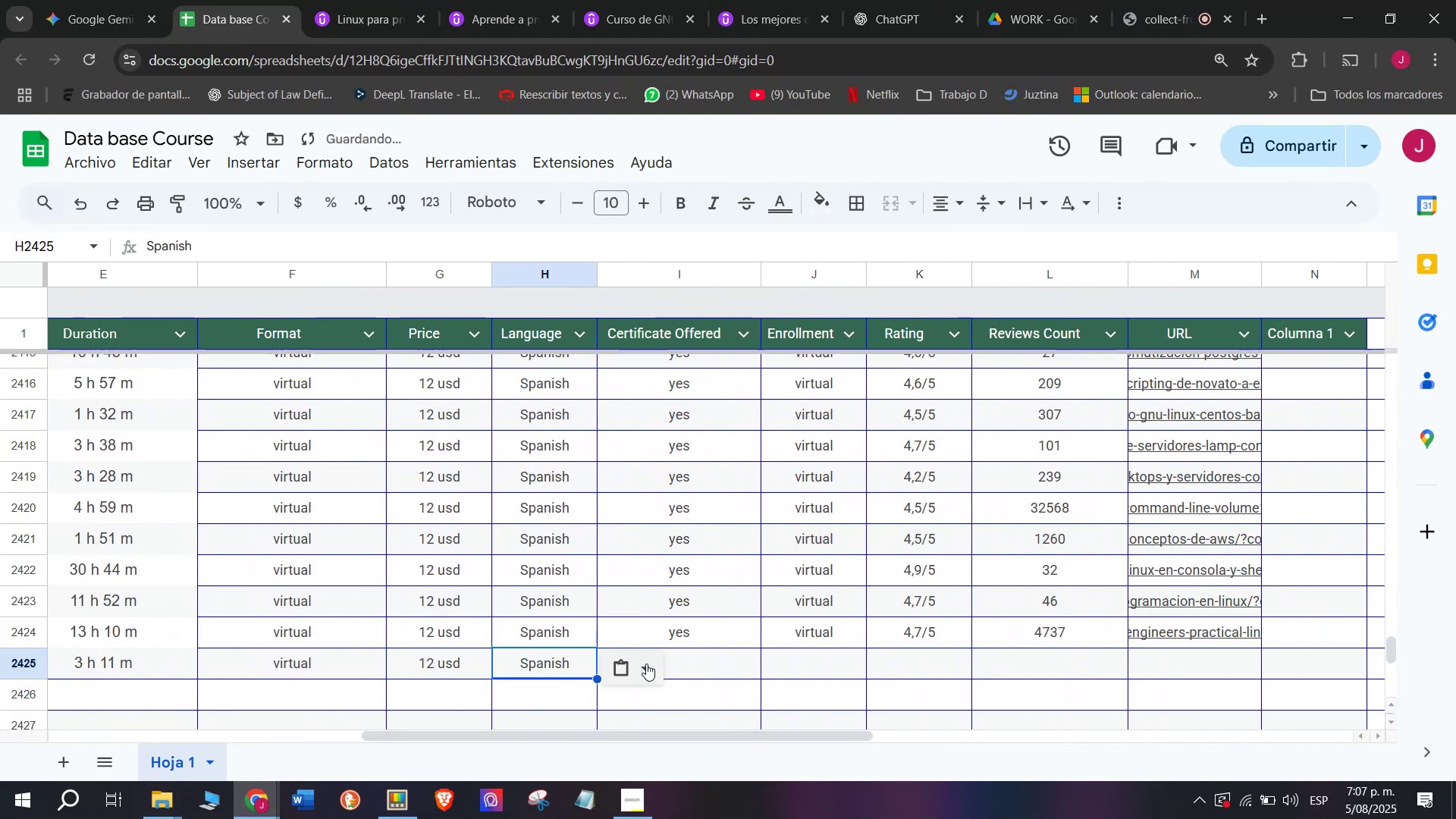 
double_click([646, 664])
 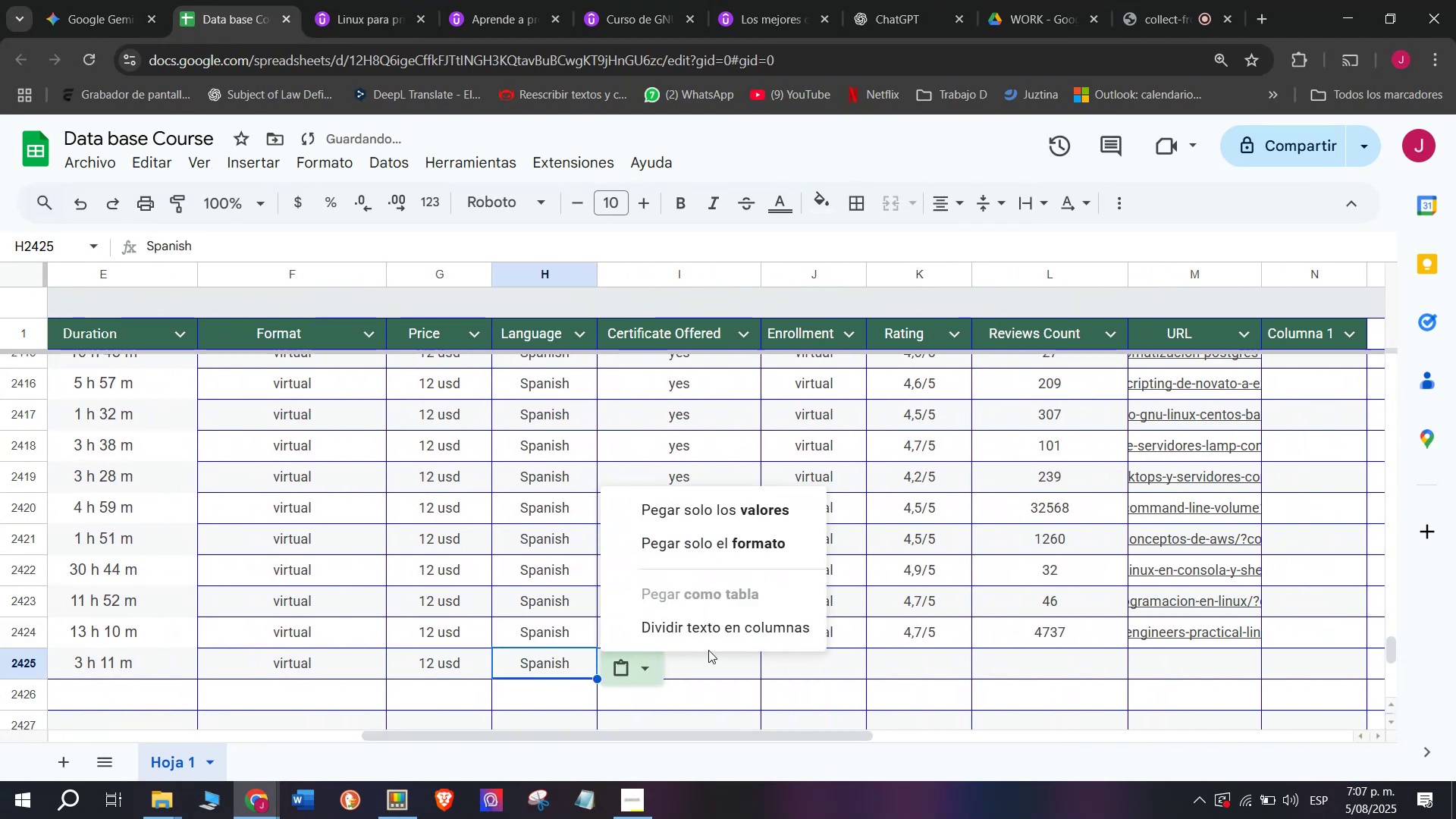 
triple_click([708, 650])
 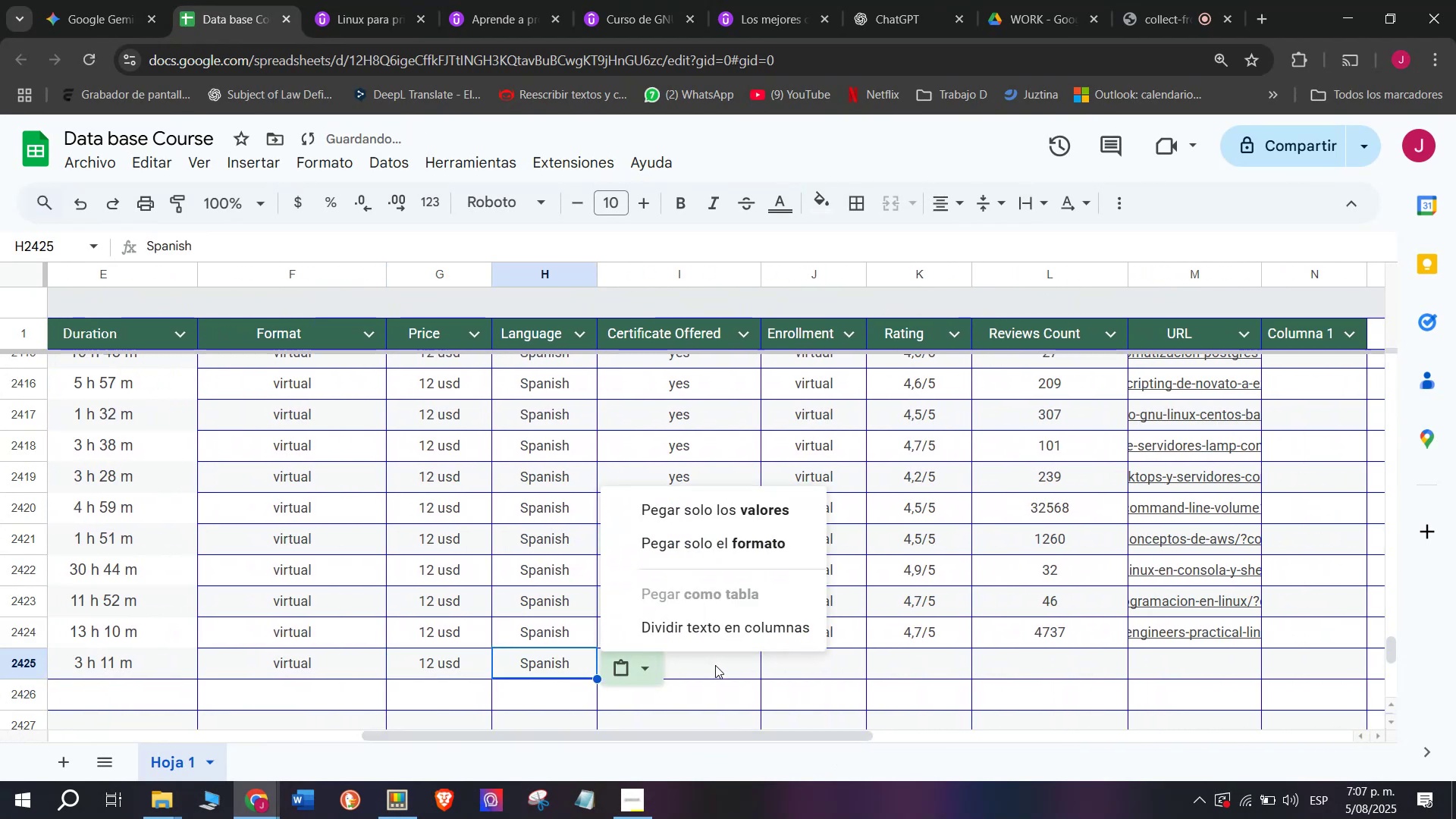 
triple_click([715, 665])
 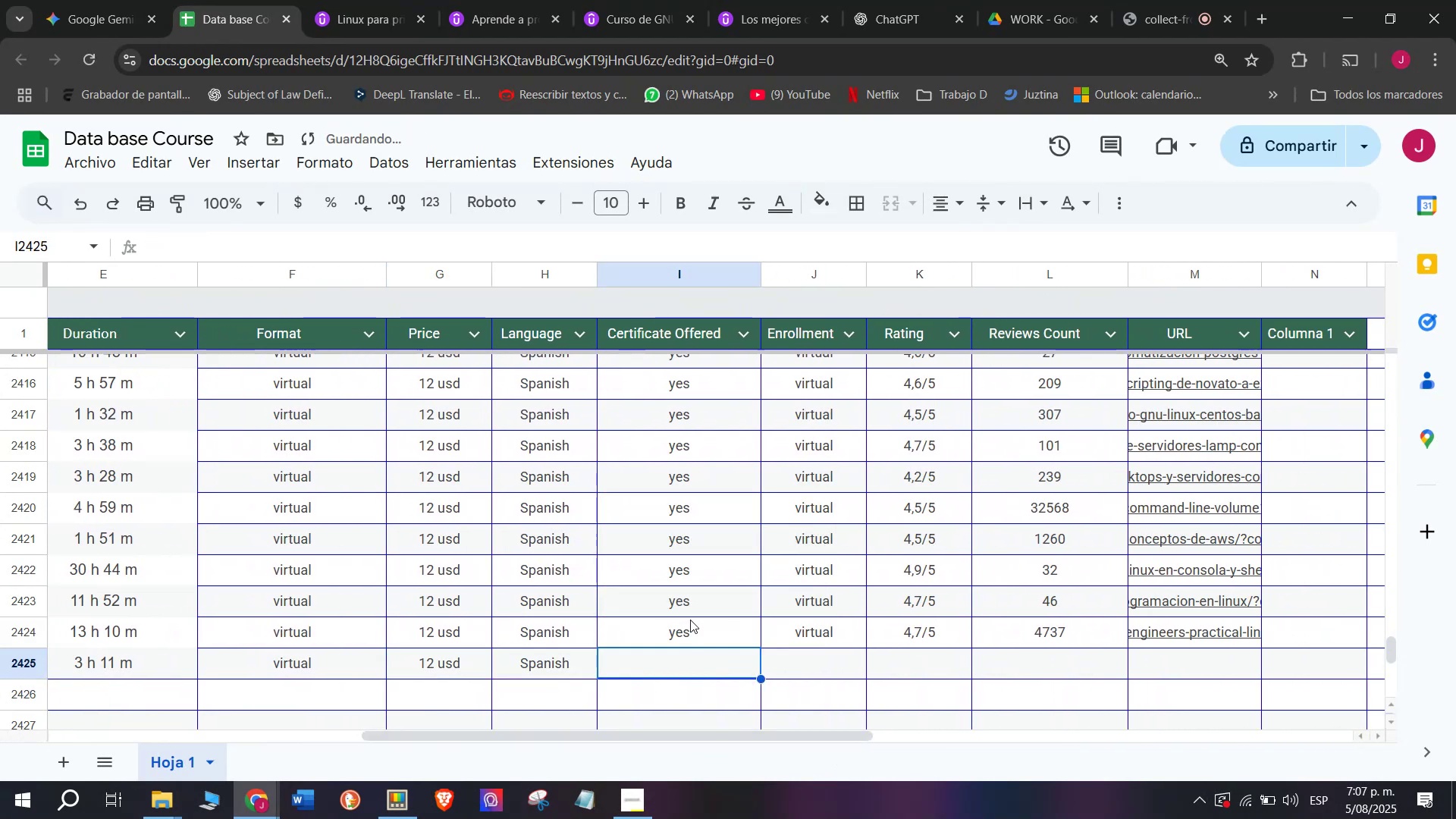 
triple_click([690, 620])
 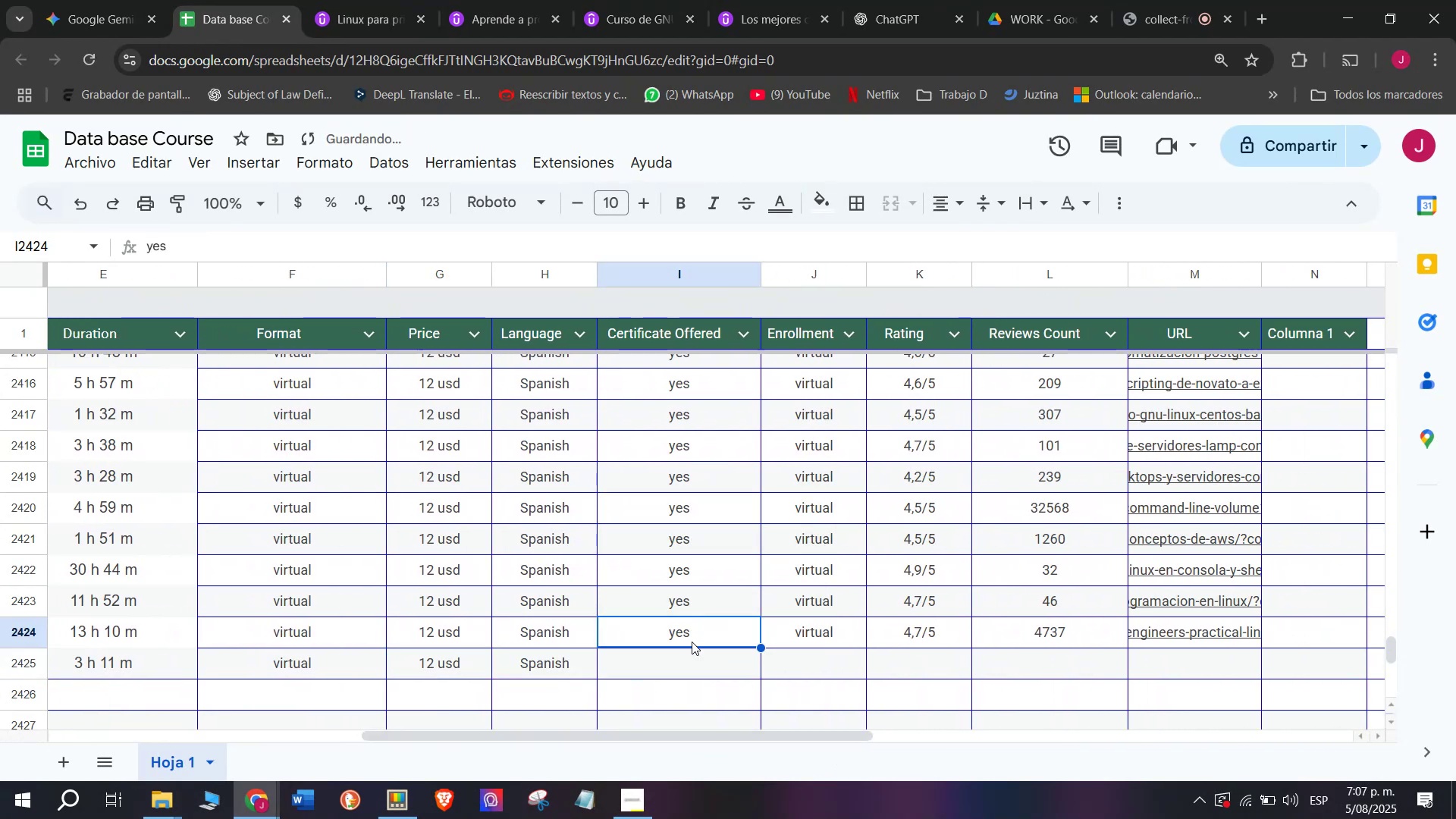 
key(Break)
 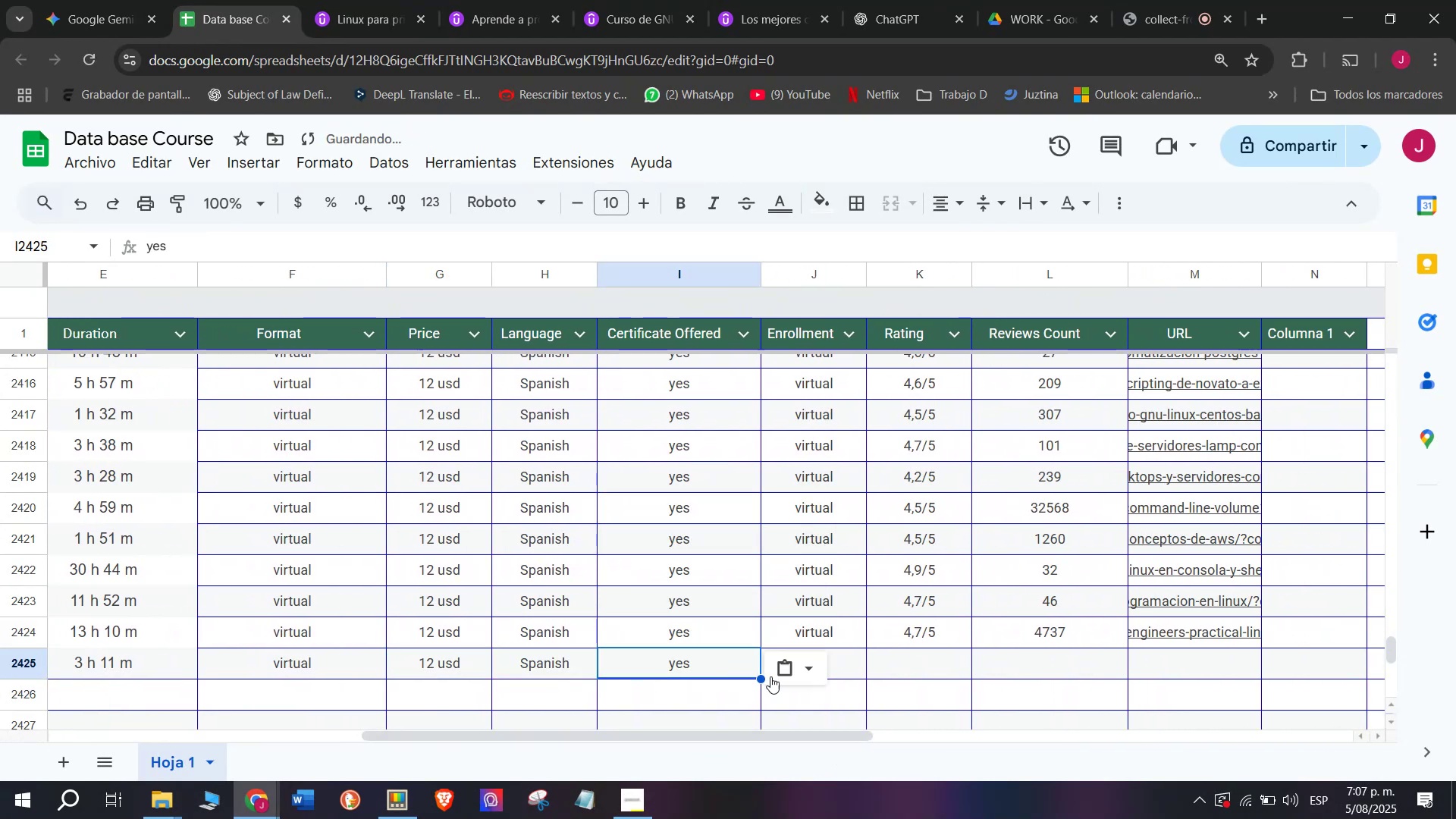 
key(Control+ControlLeft)
 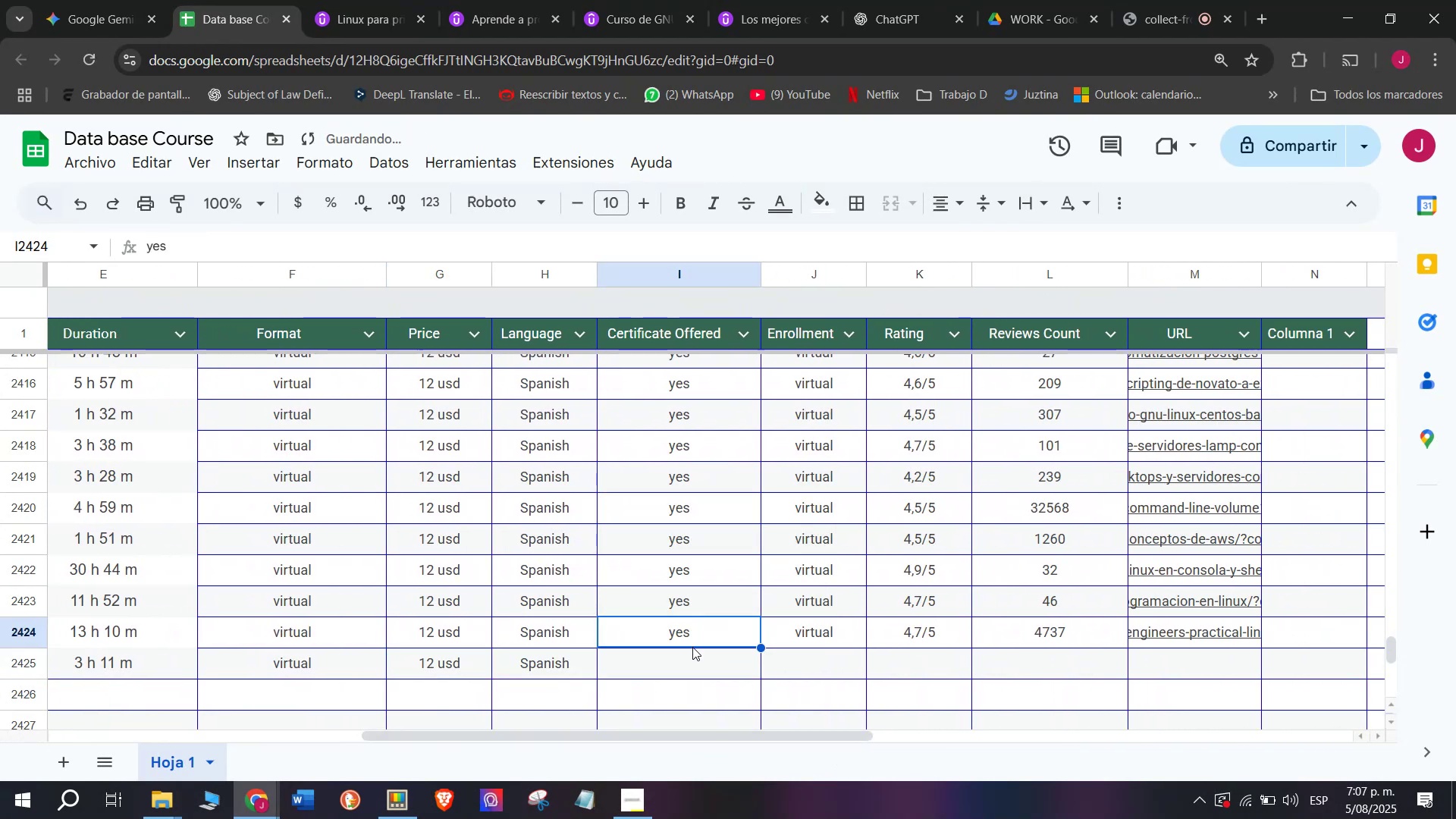 
key(Control+C)
 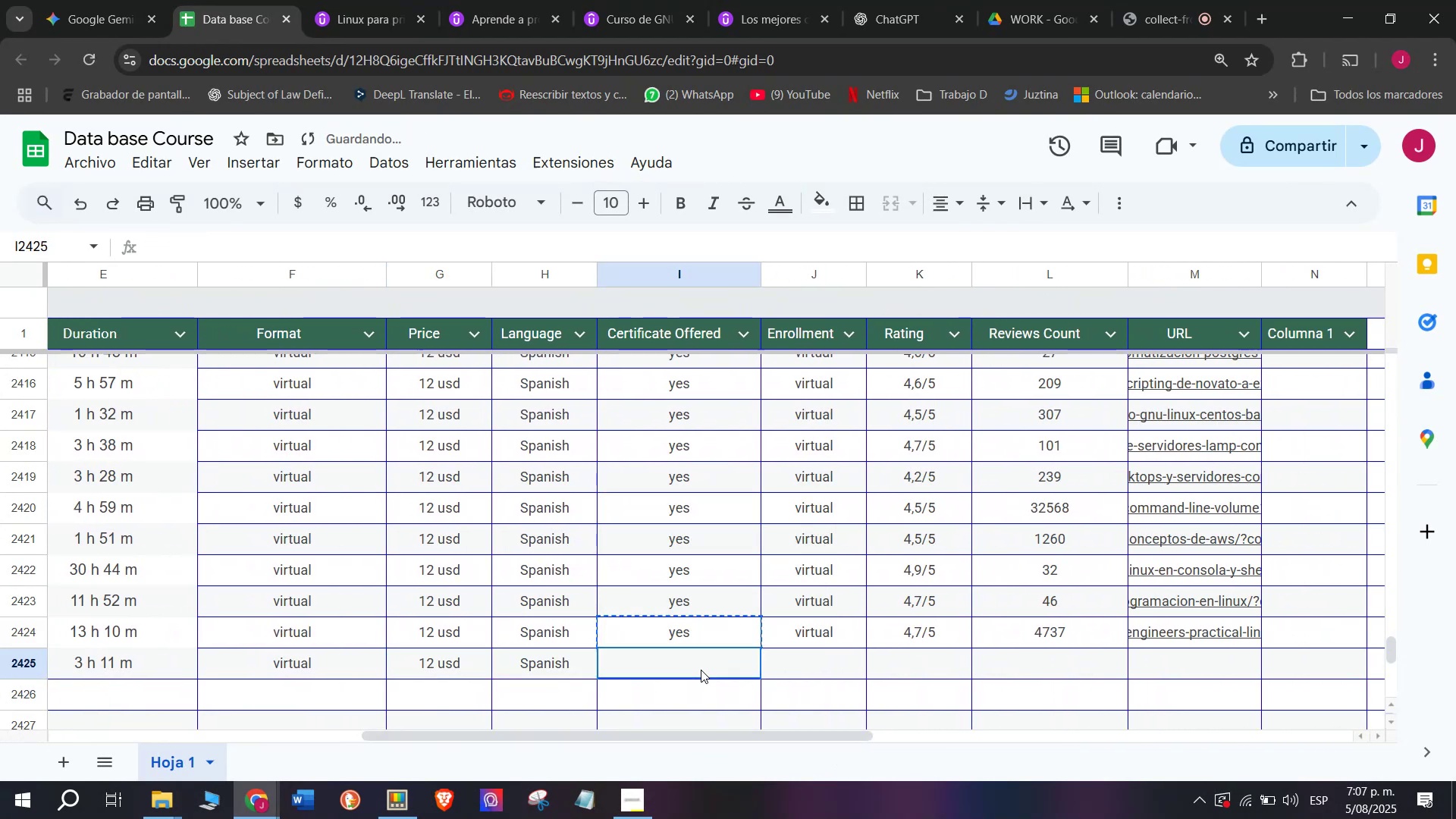 
left_click([701, 670])
 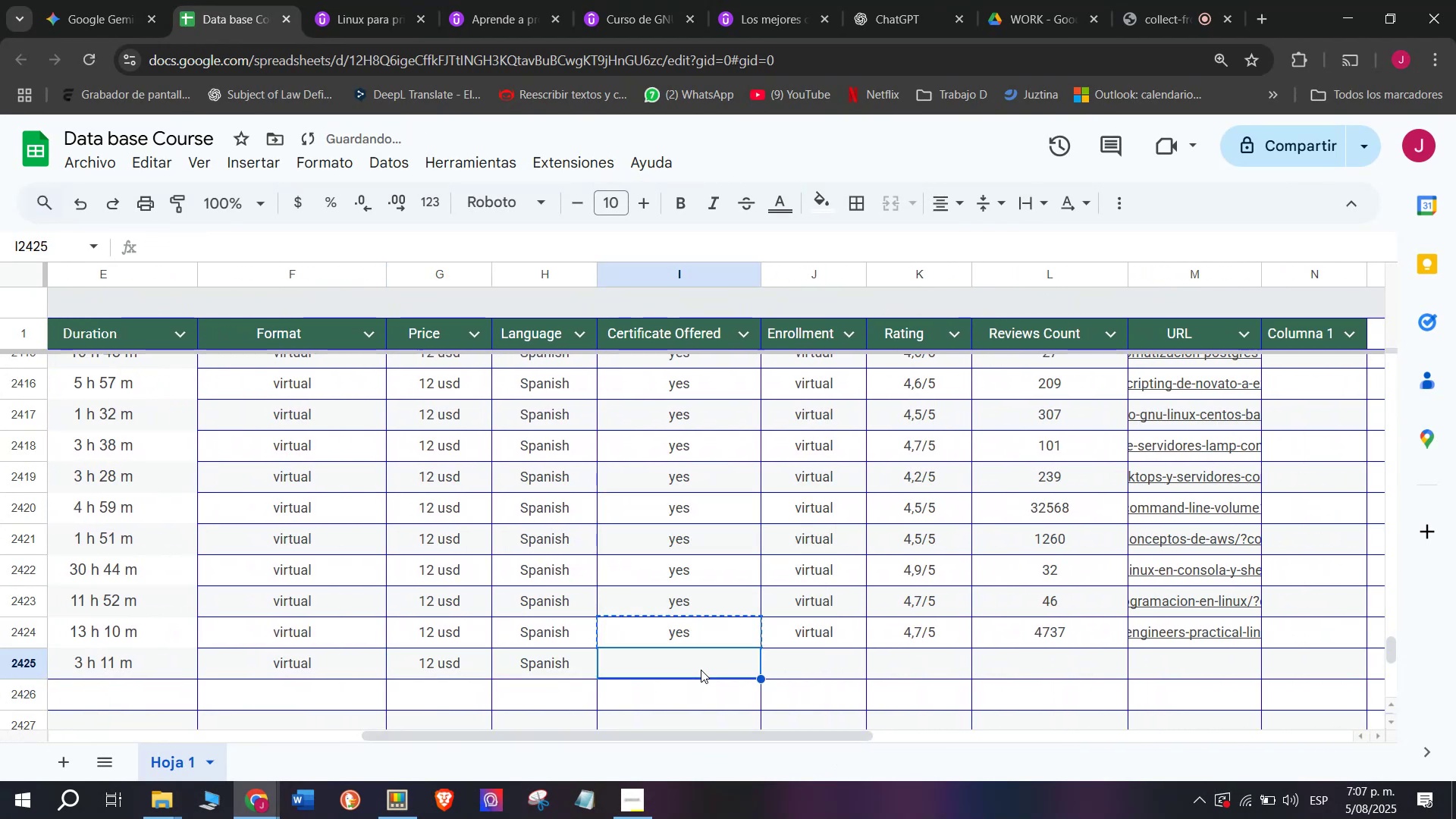 
key(Control+ControlLeft)
 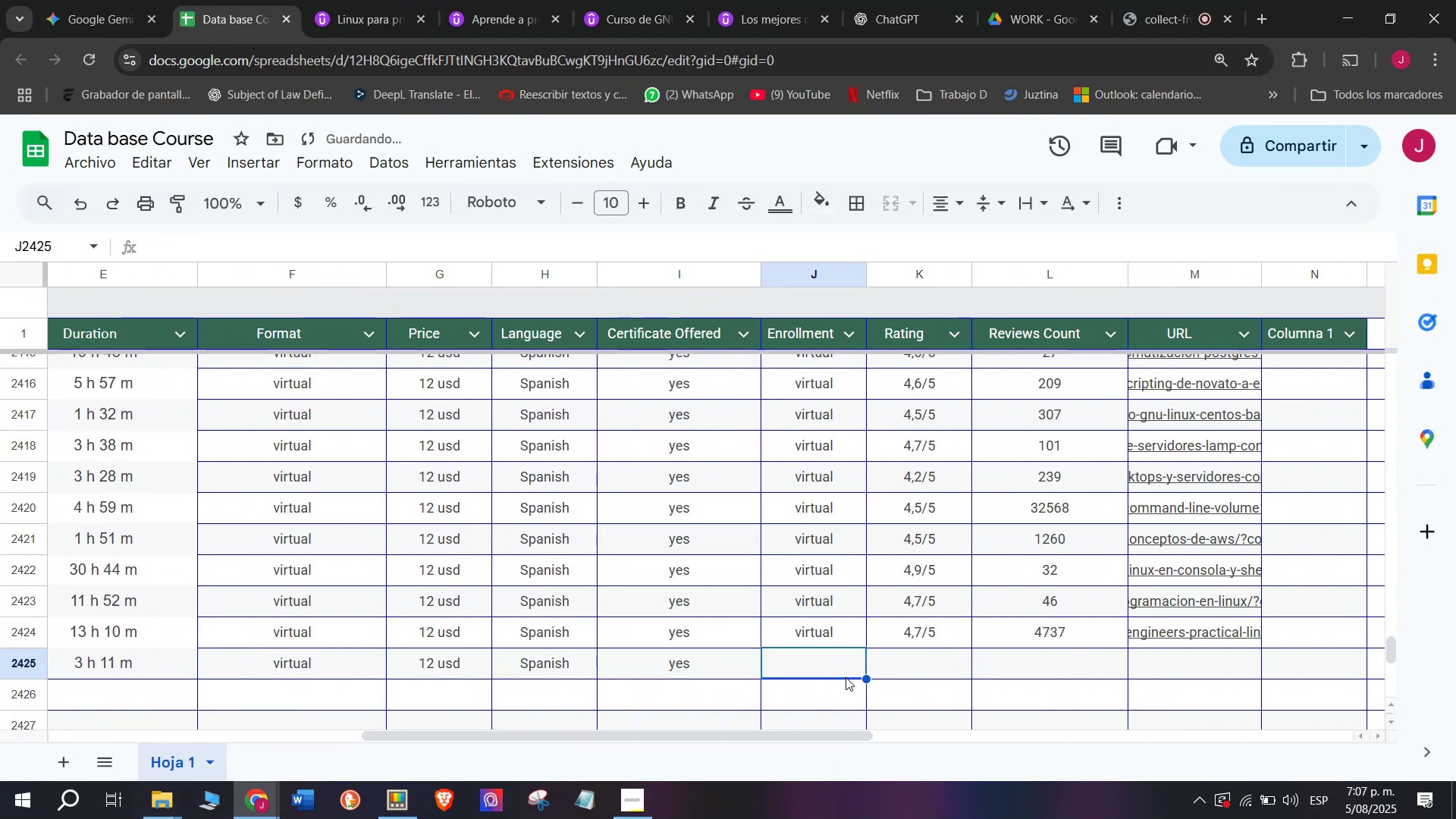 
key(Z)
 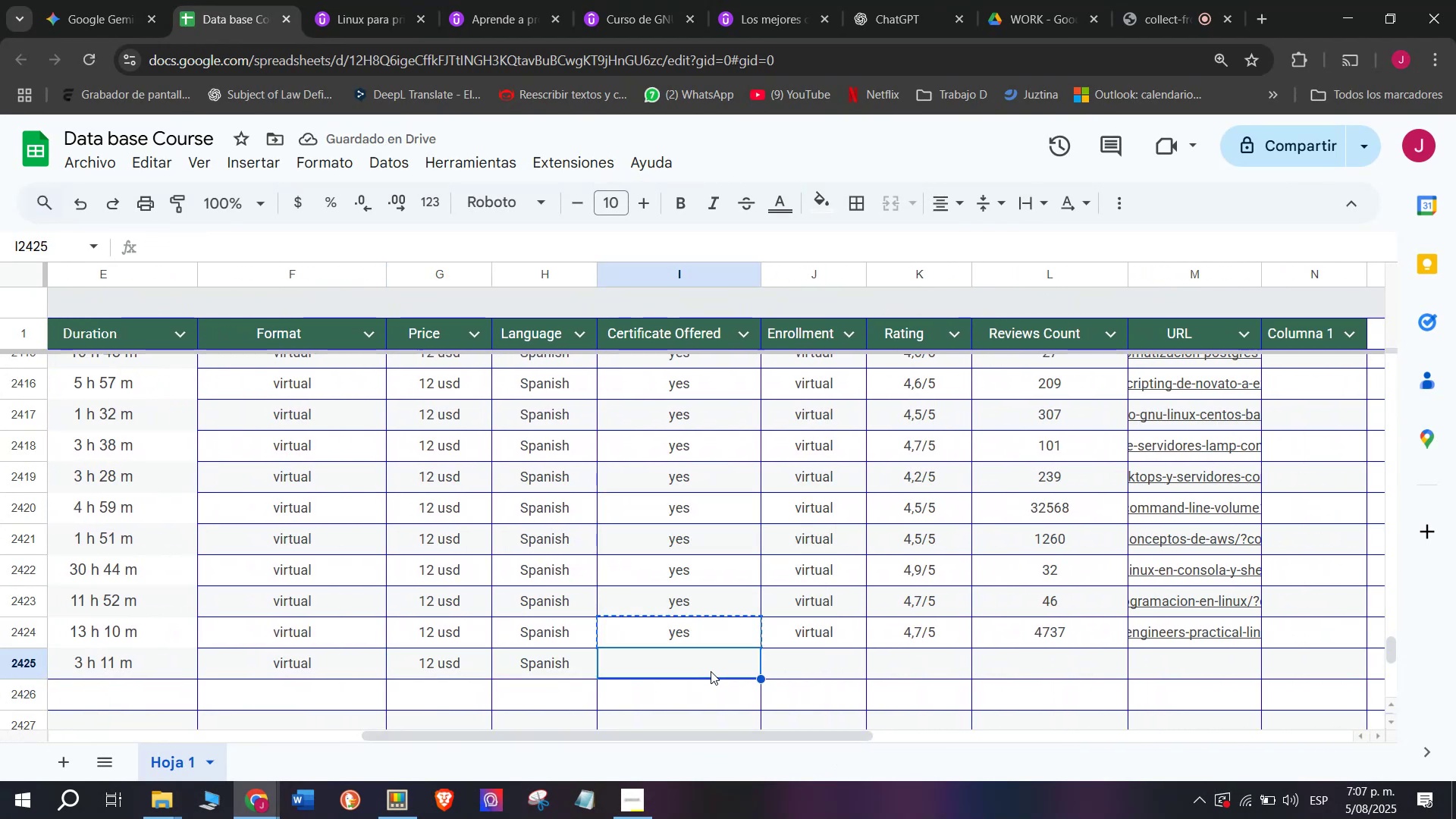 
key(Control+V)
 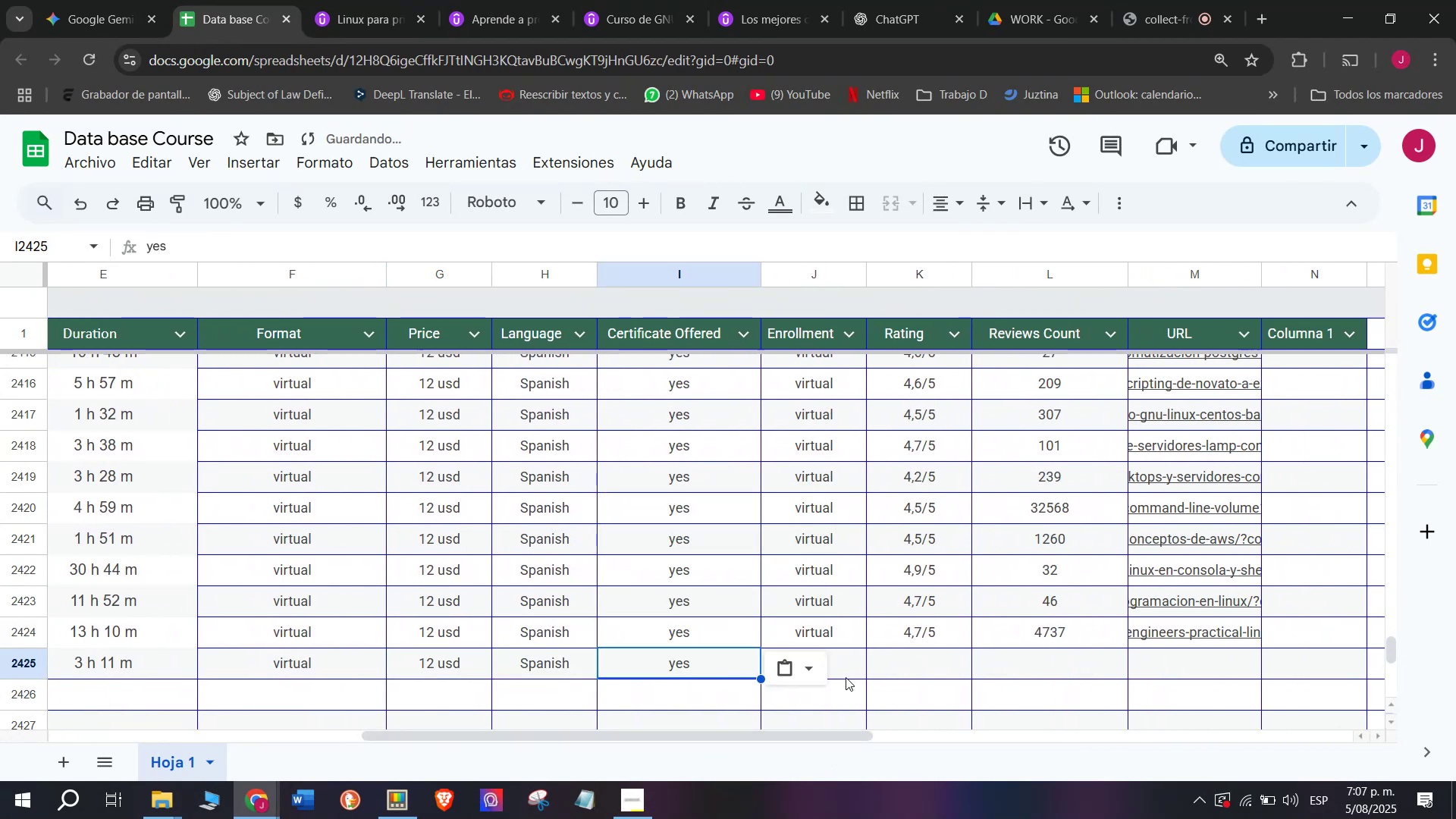 
double_click([846, 677])
 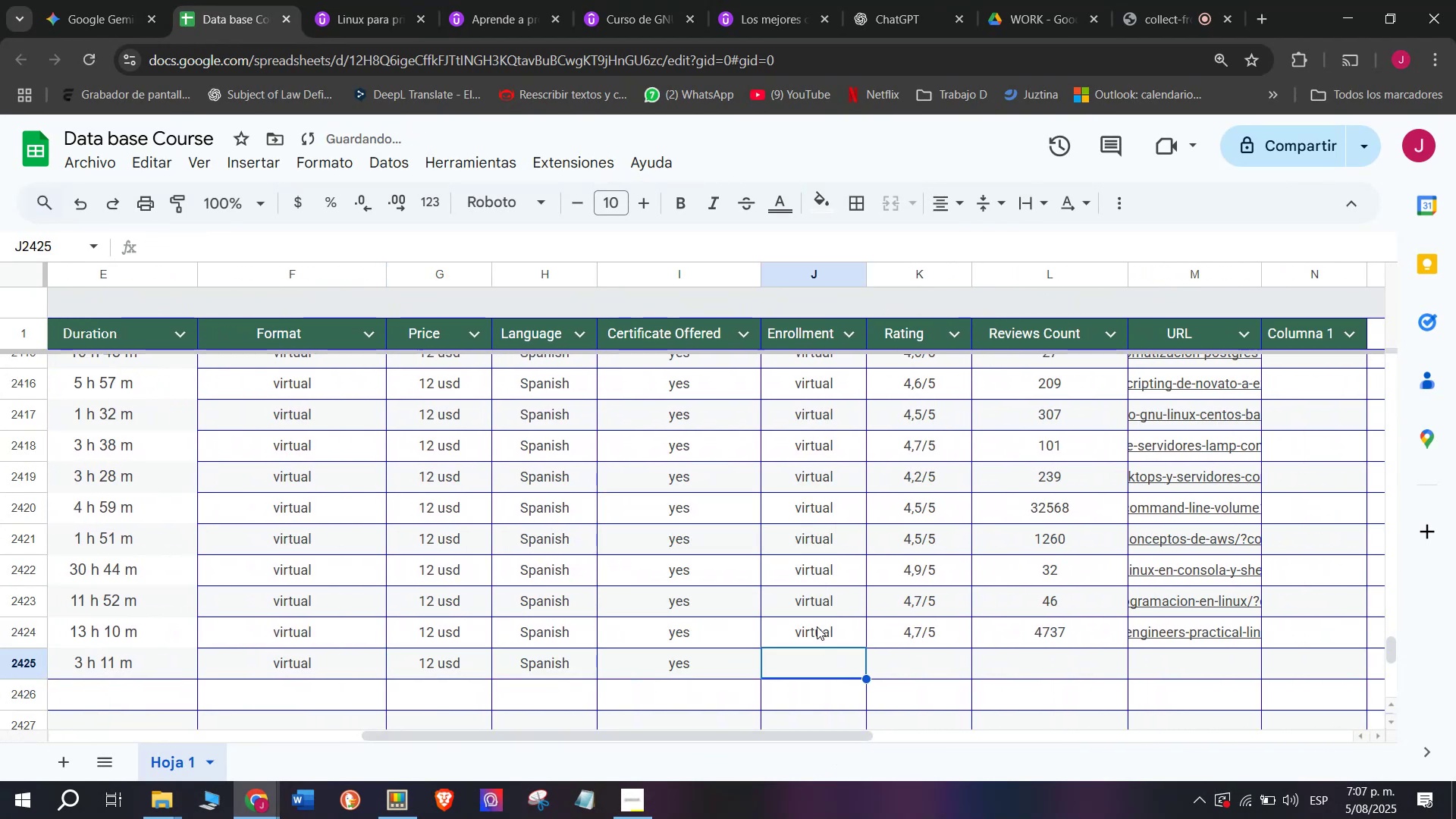 
triple_click([817, 626])
 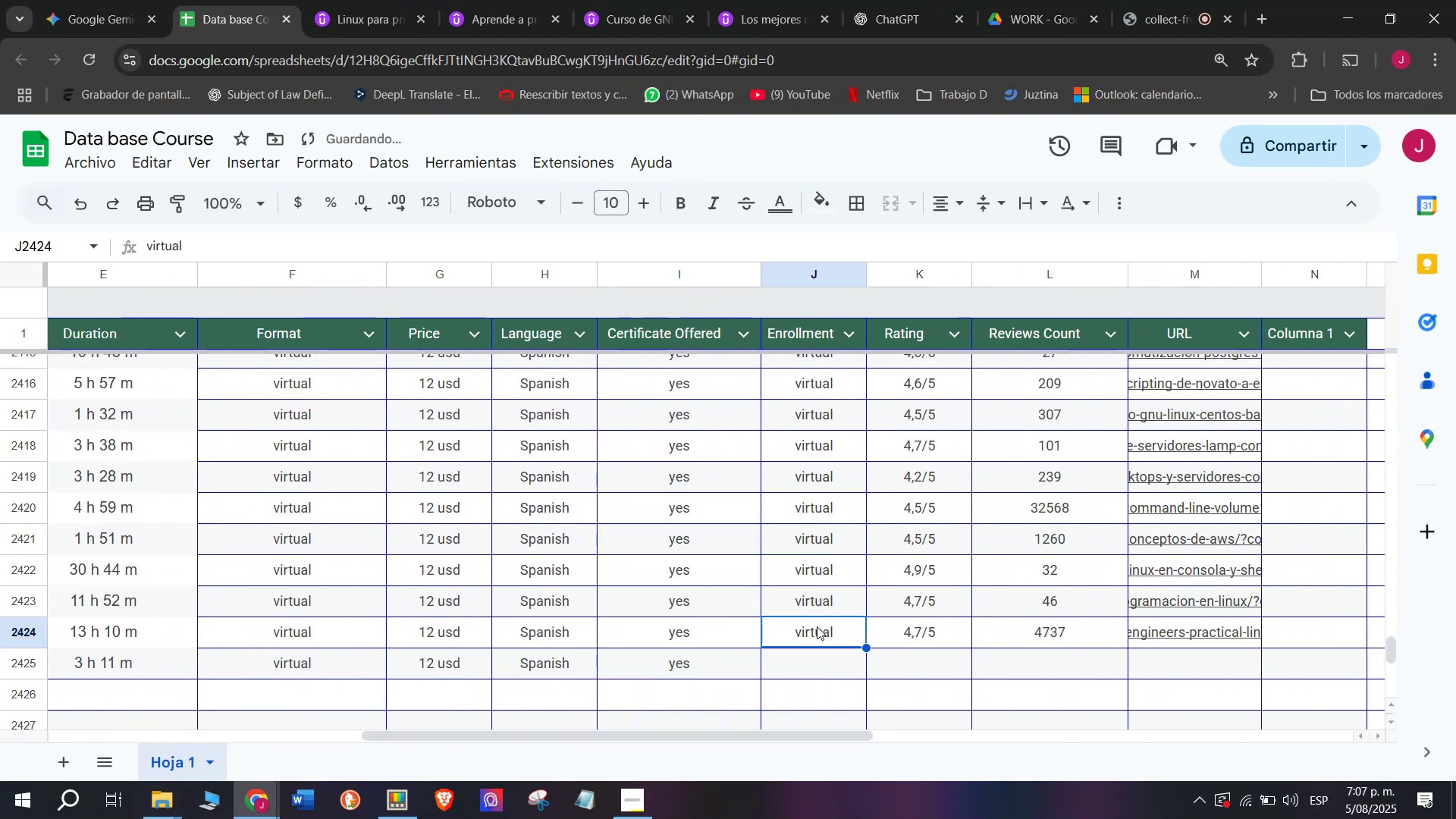 
key(Break)
 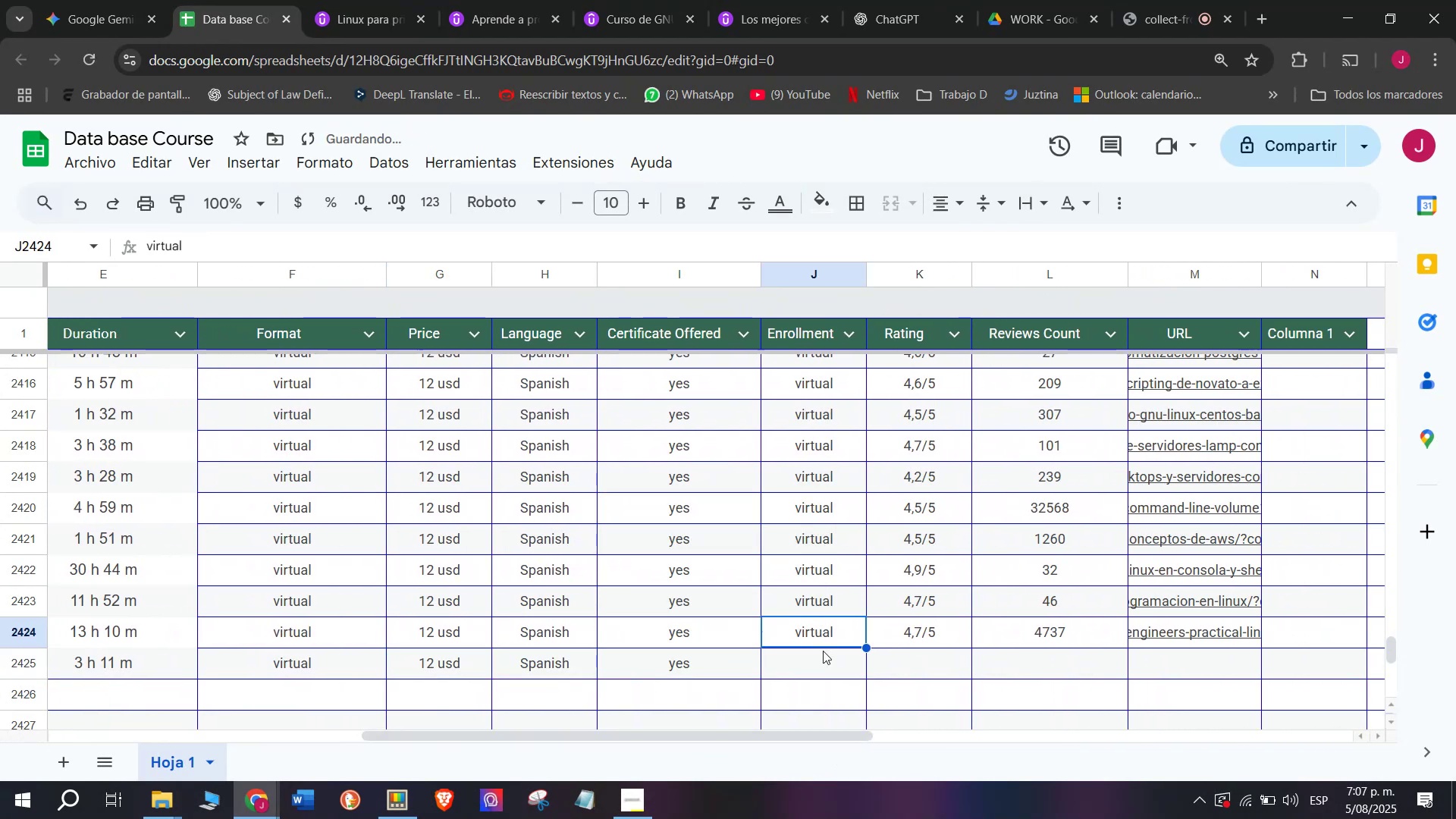 
key(Control+ControlLeft)
 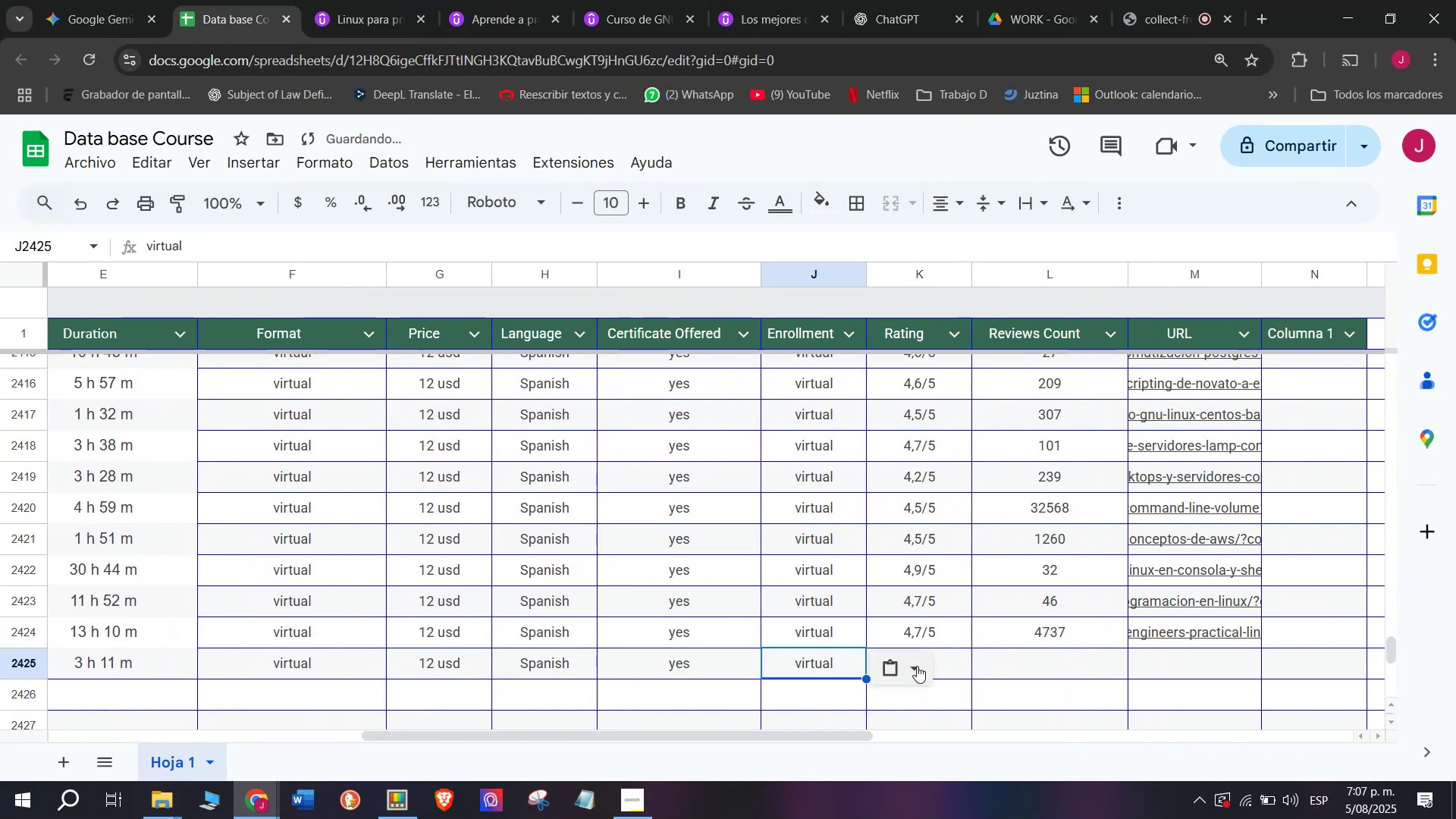 
key(Control+C)
 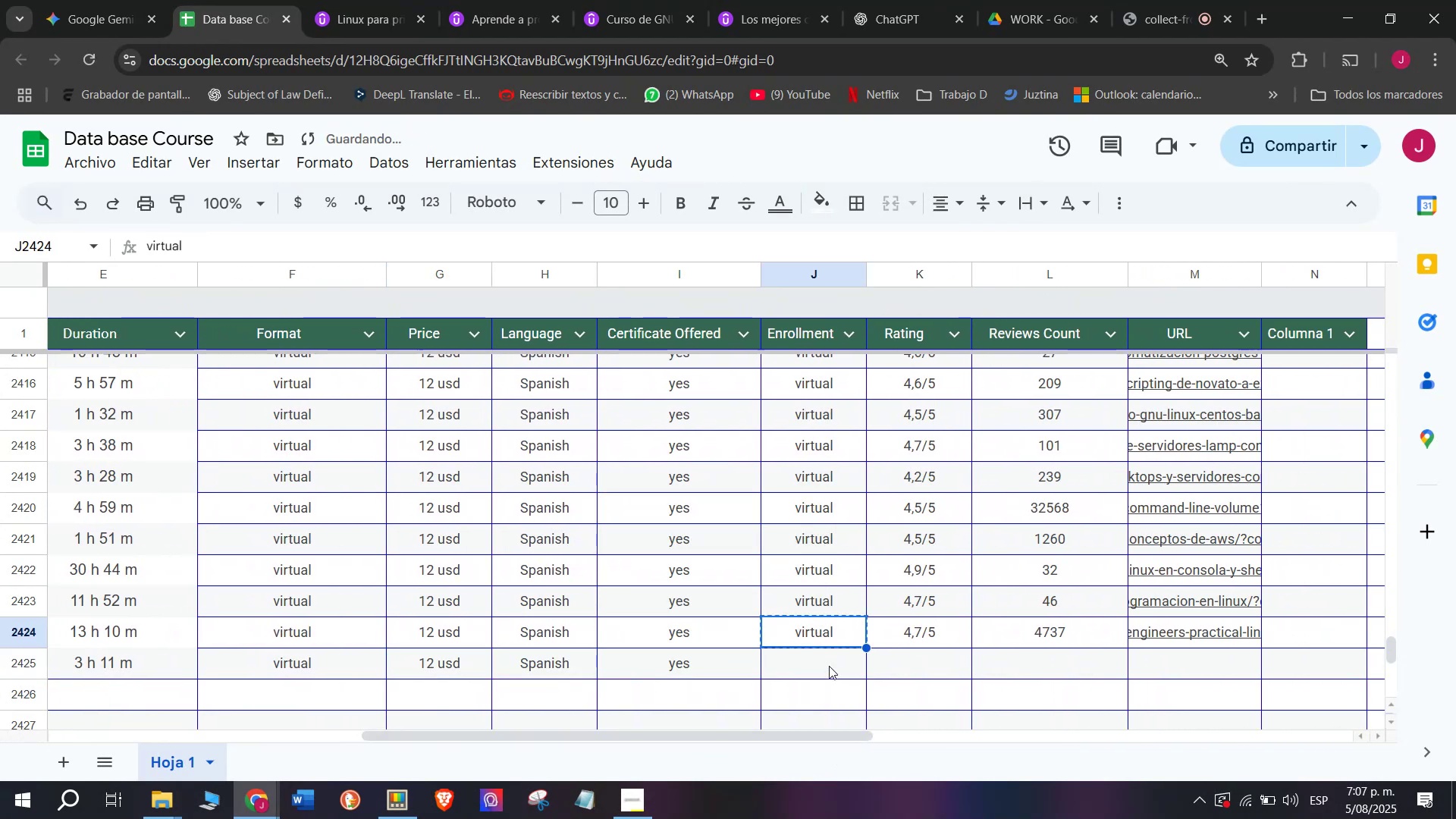 
triple_click([829, 666])
 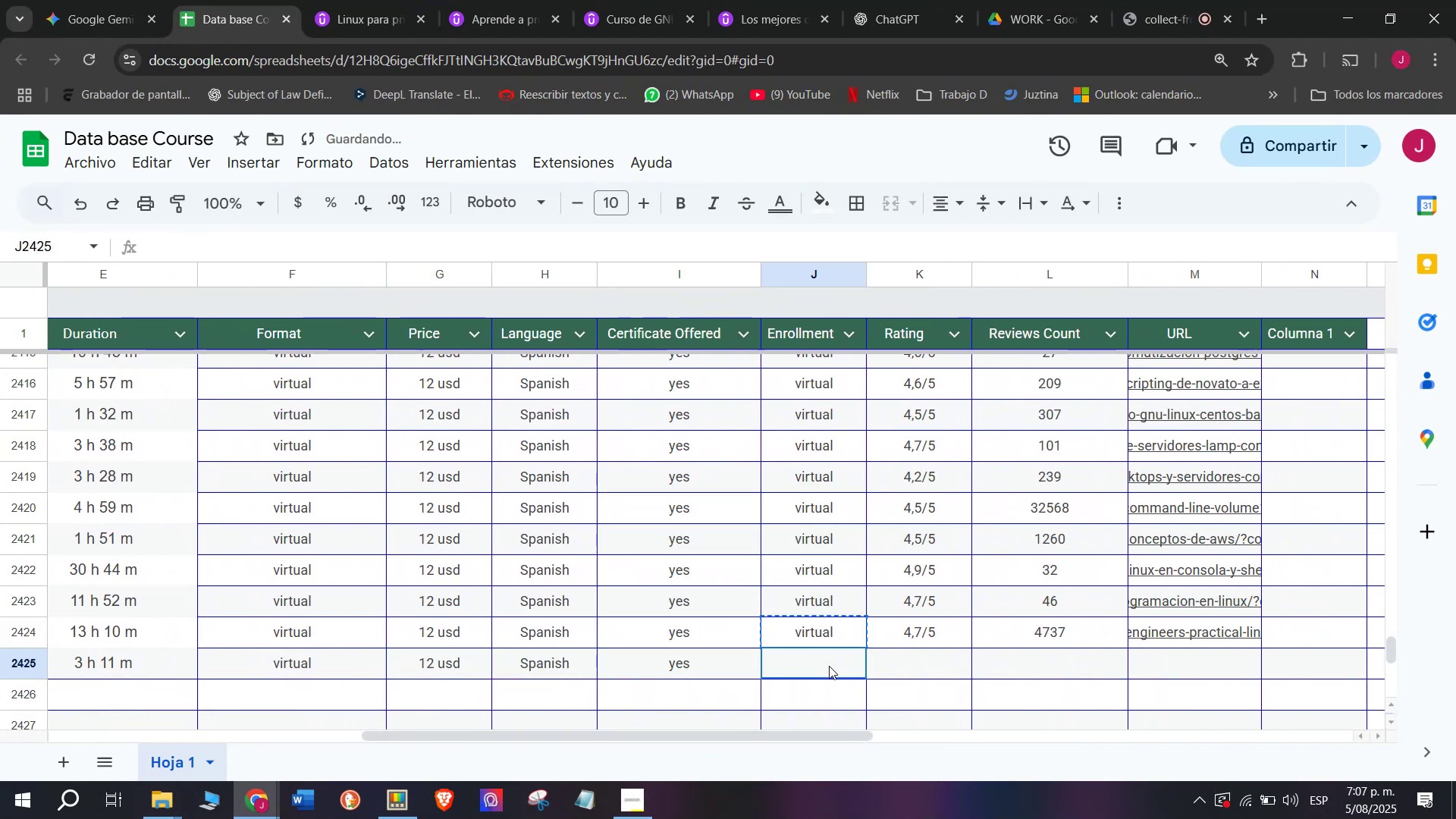 
key(Z)
 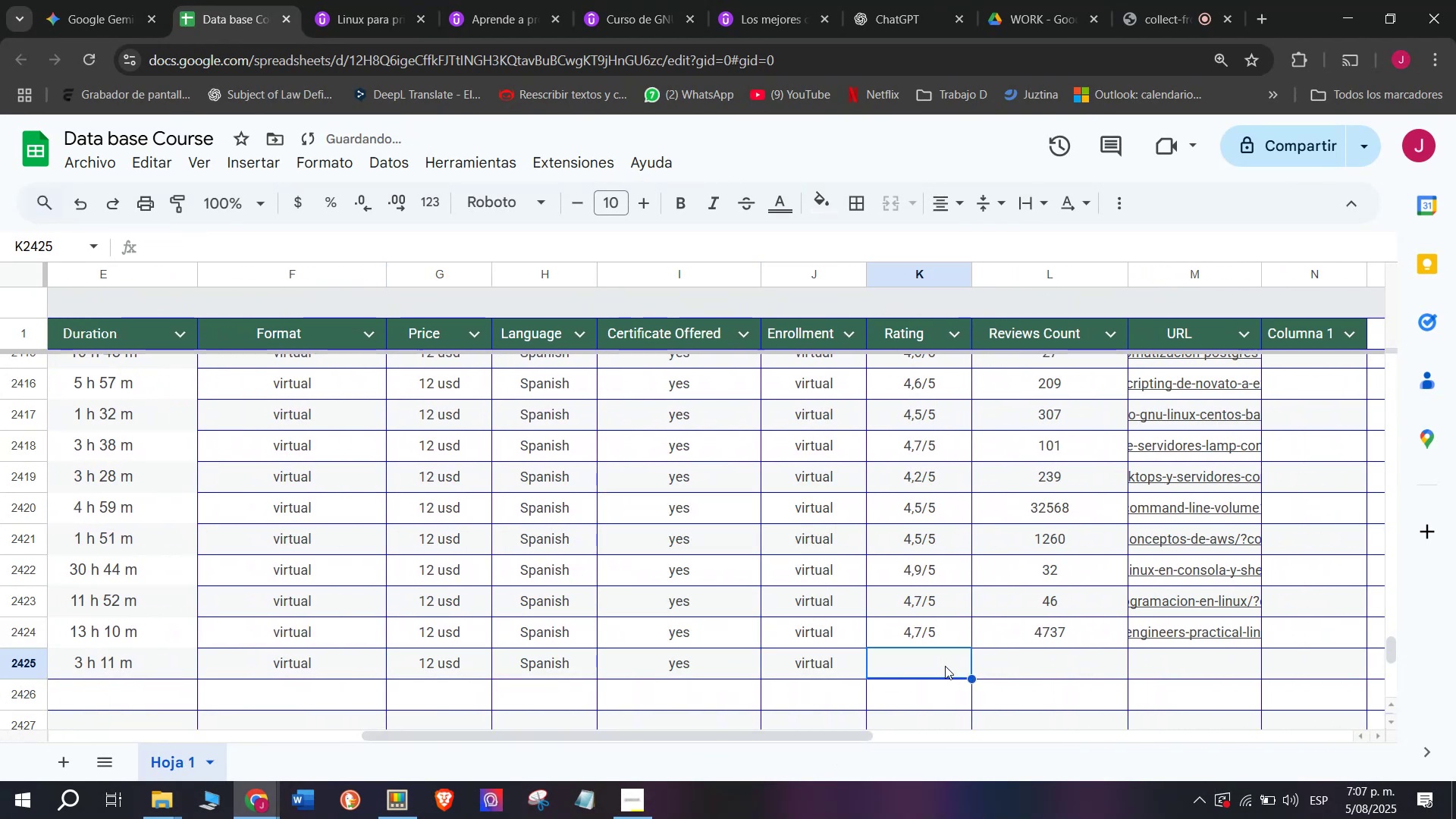 
key(Control+ControlLeft)
 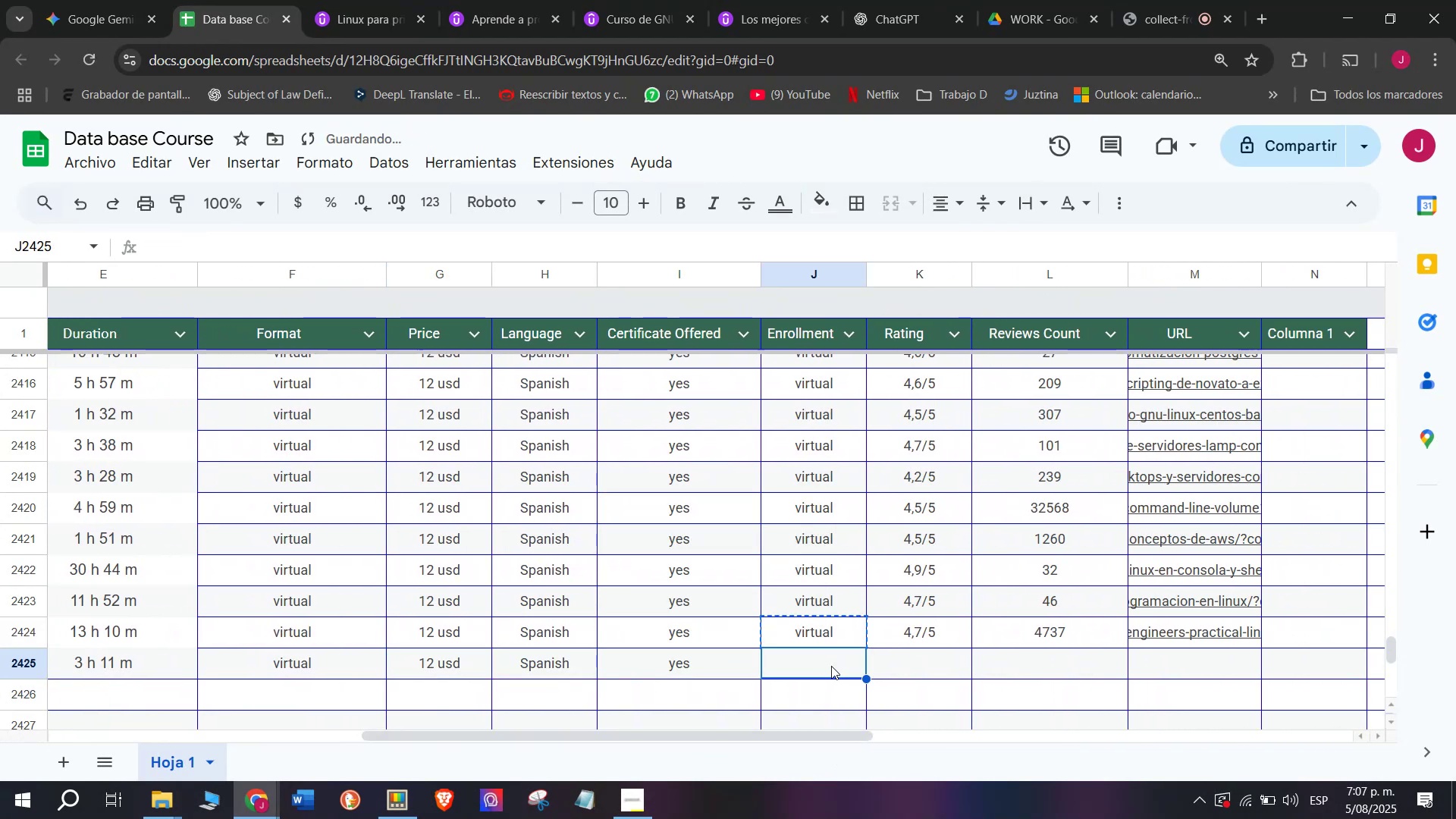 
key(Control+V)
 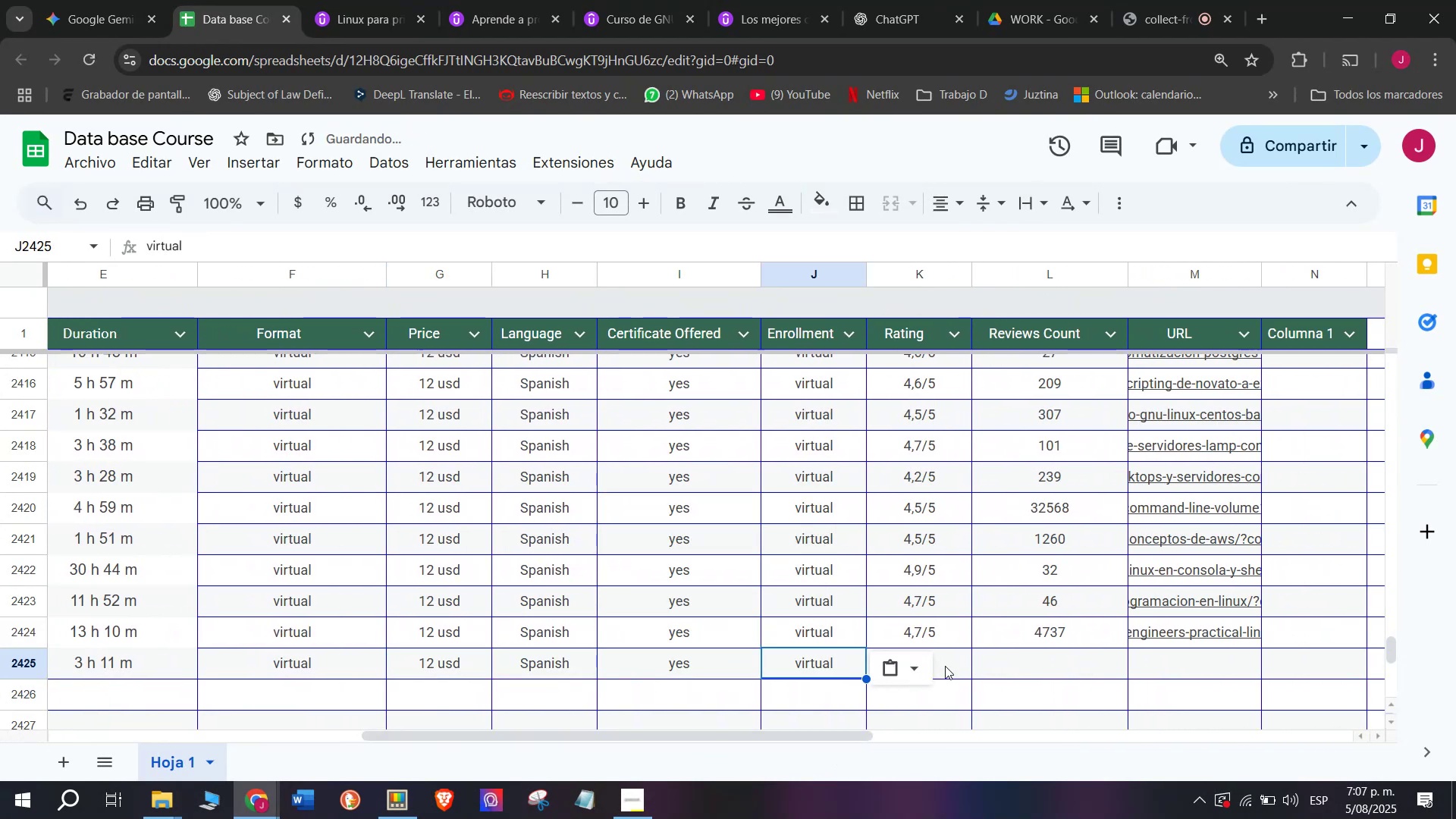 
triple_click([945, 666])
 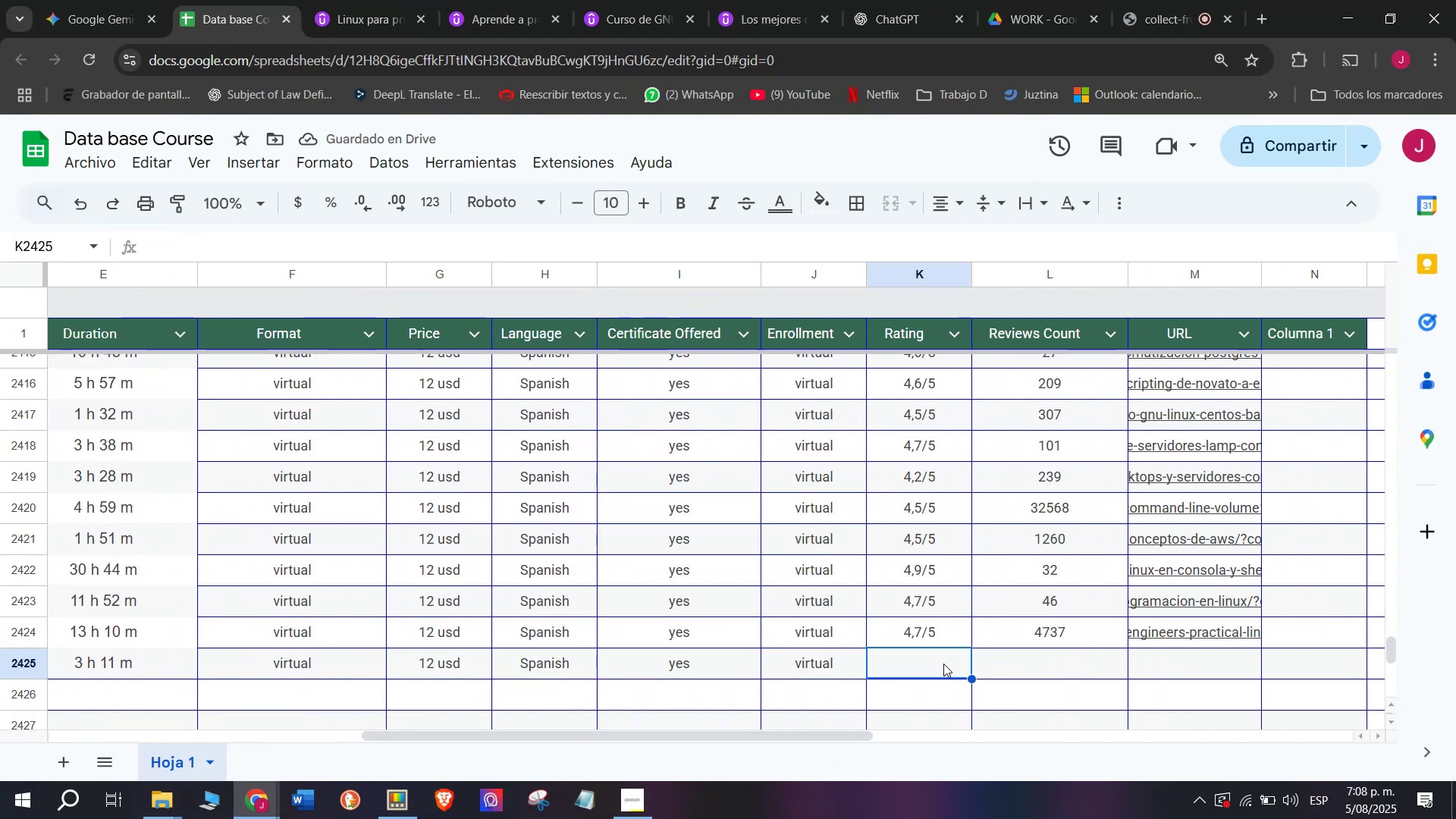 
wait(8.09)
 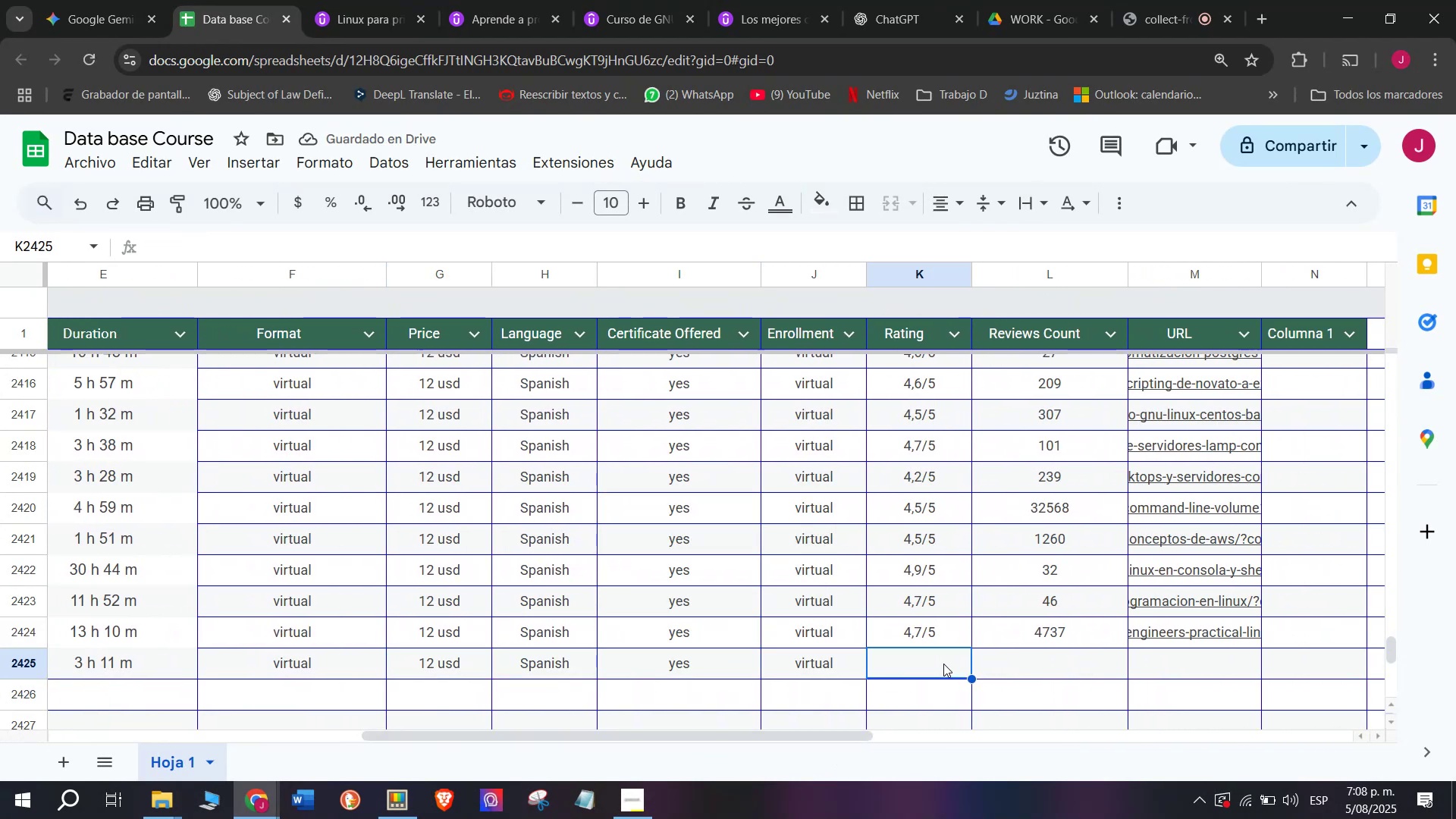 
left_click([929, 648])
 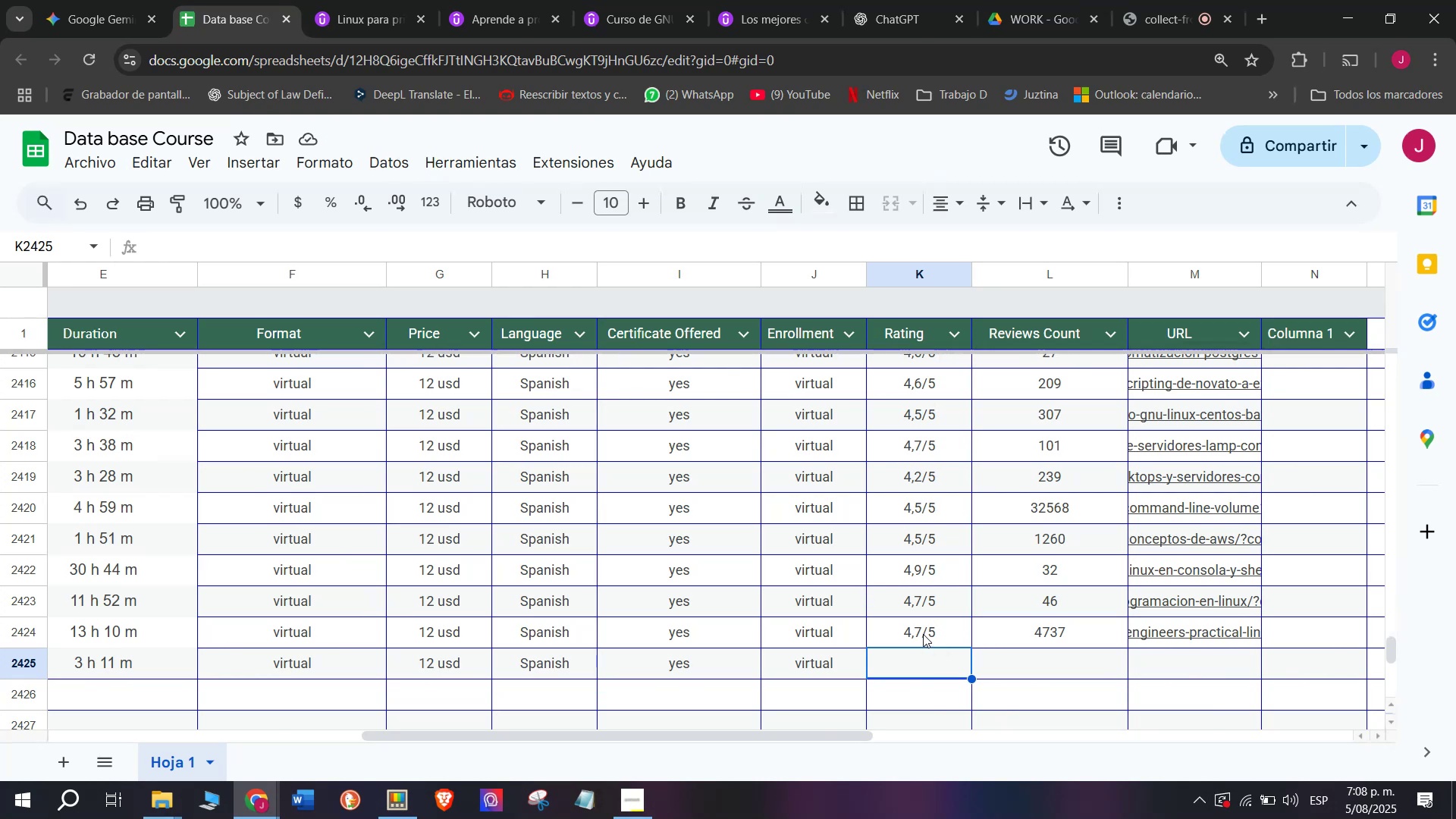 
left_click([923, 634])
 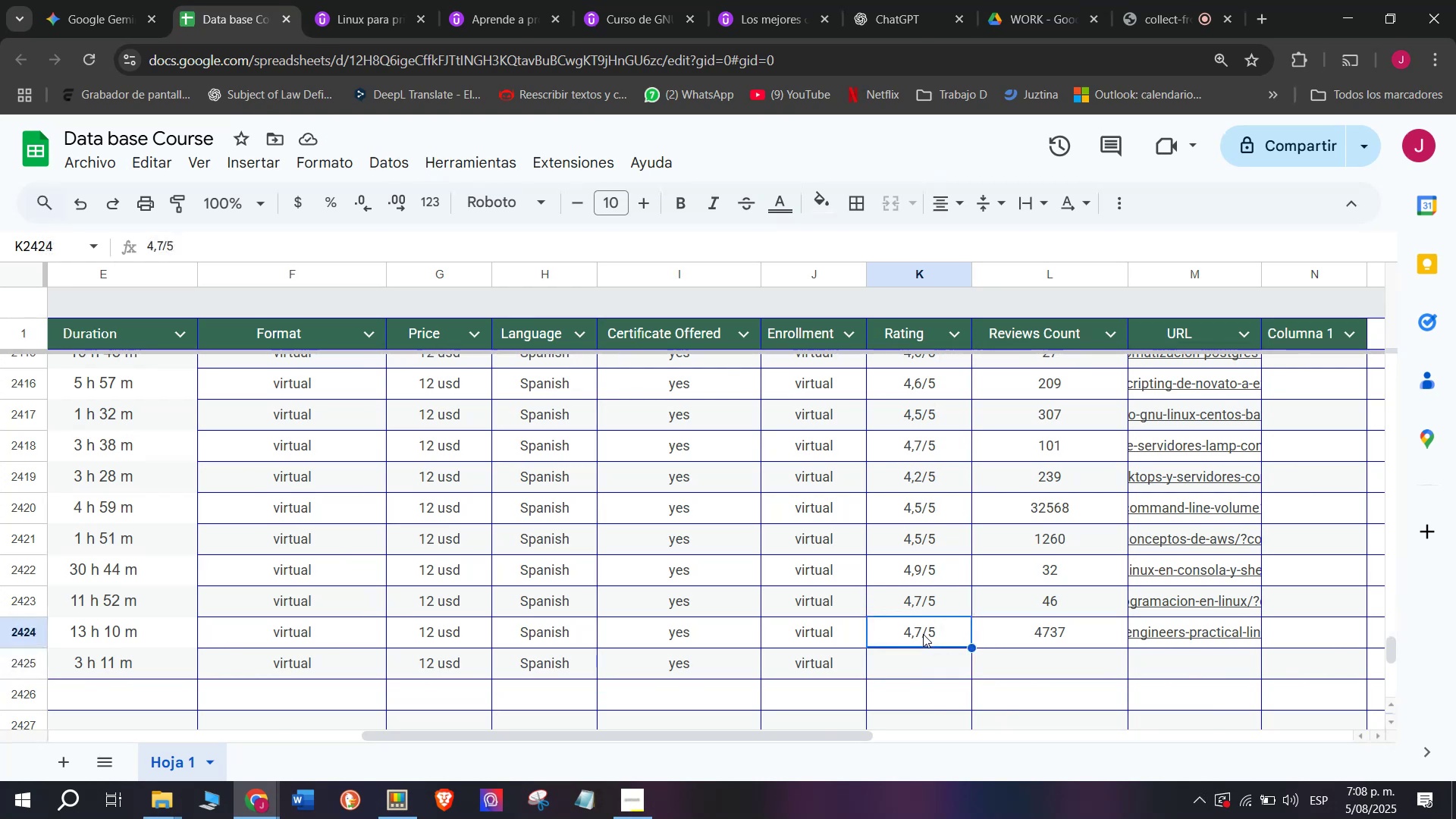 
key(Break)
 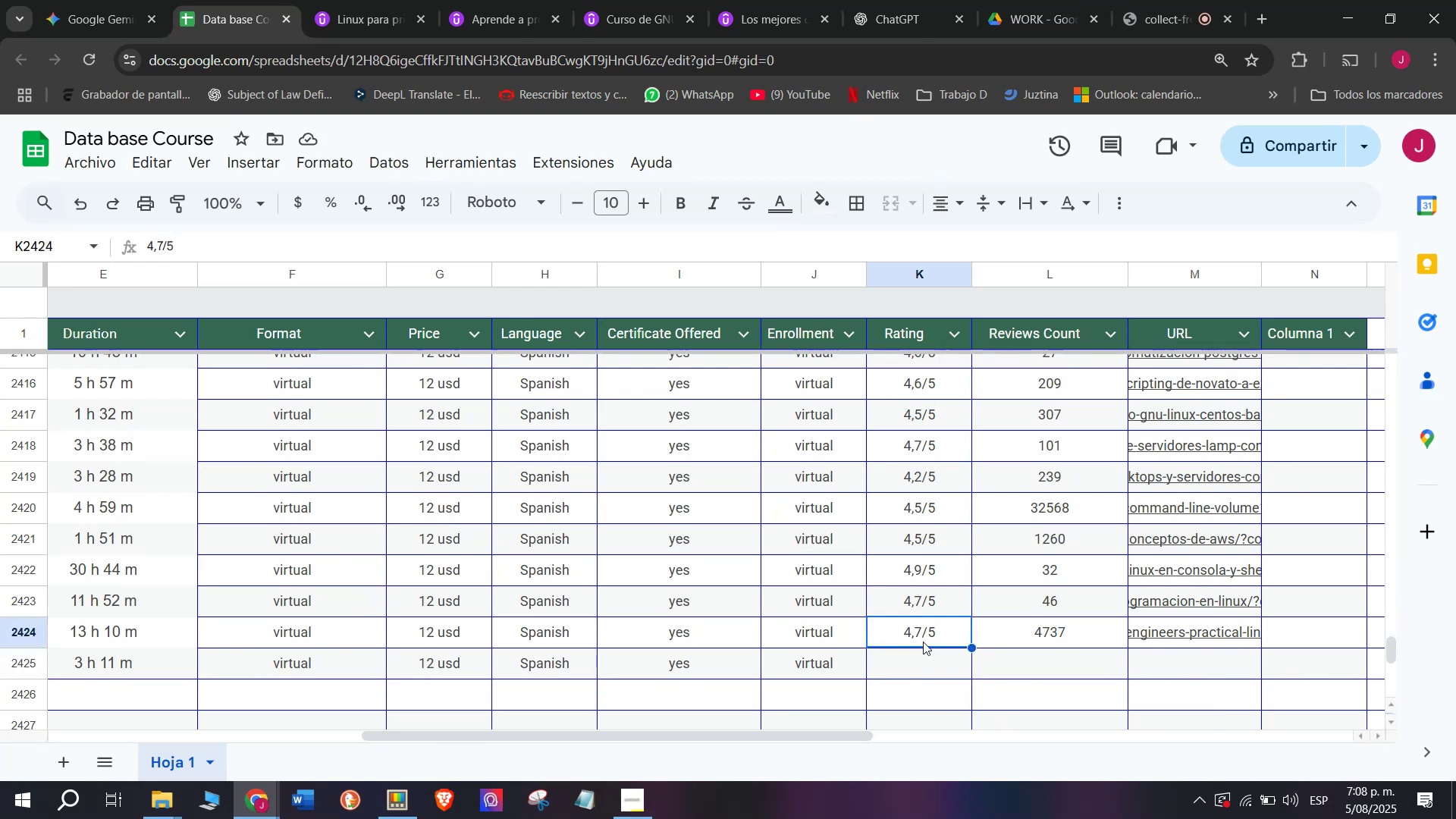 
key(Control+ControlLeft)
 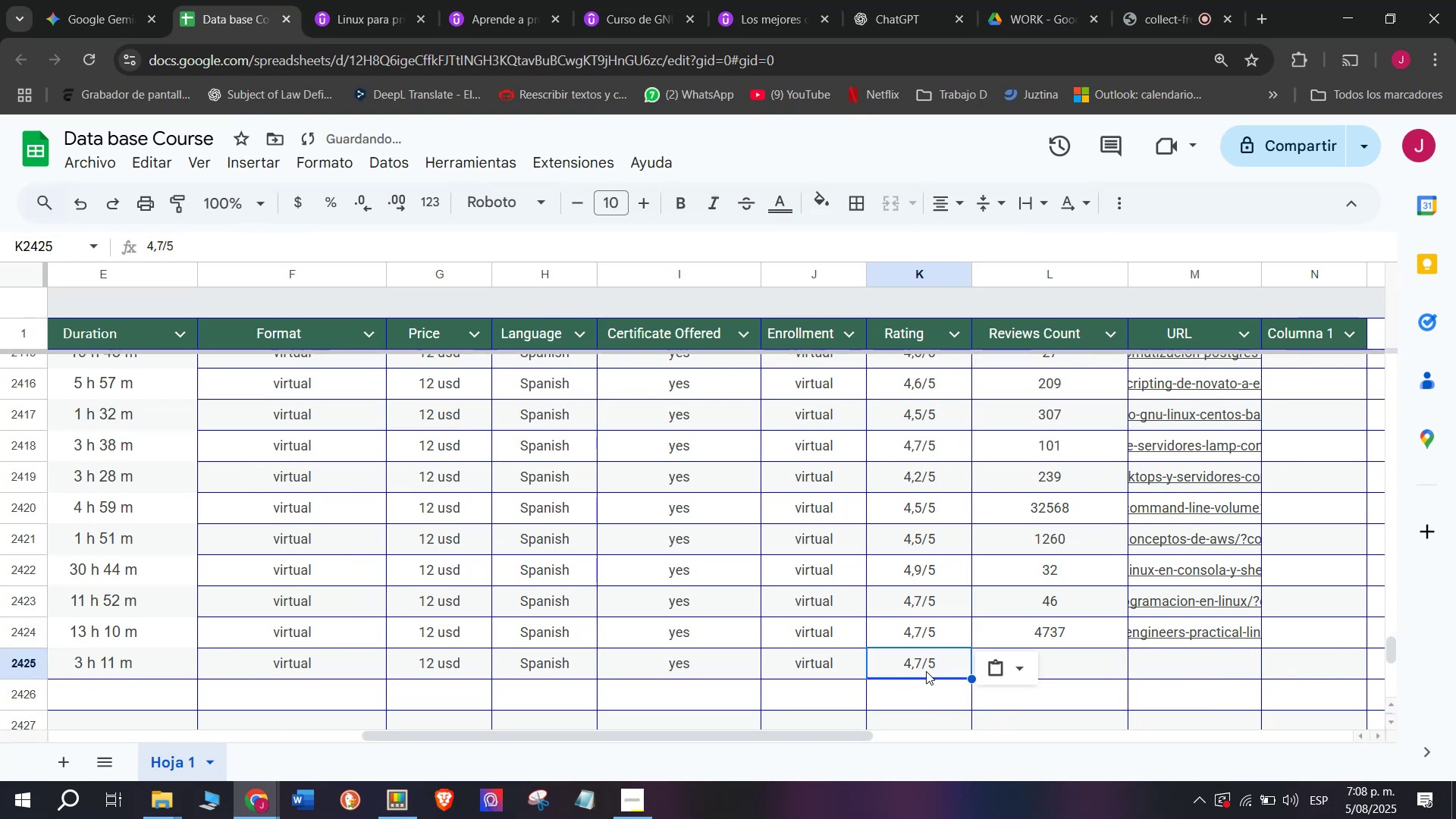 
key(Control+C)
 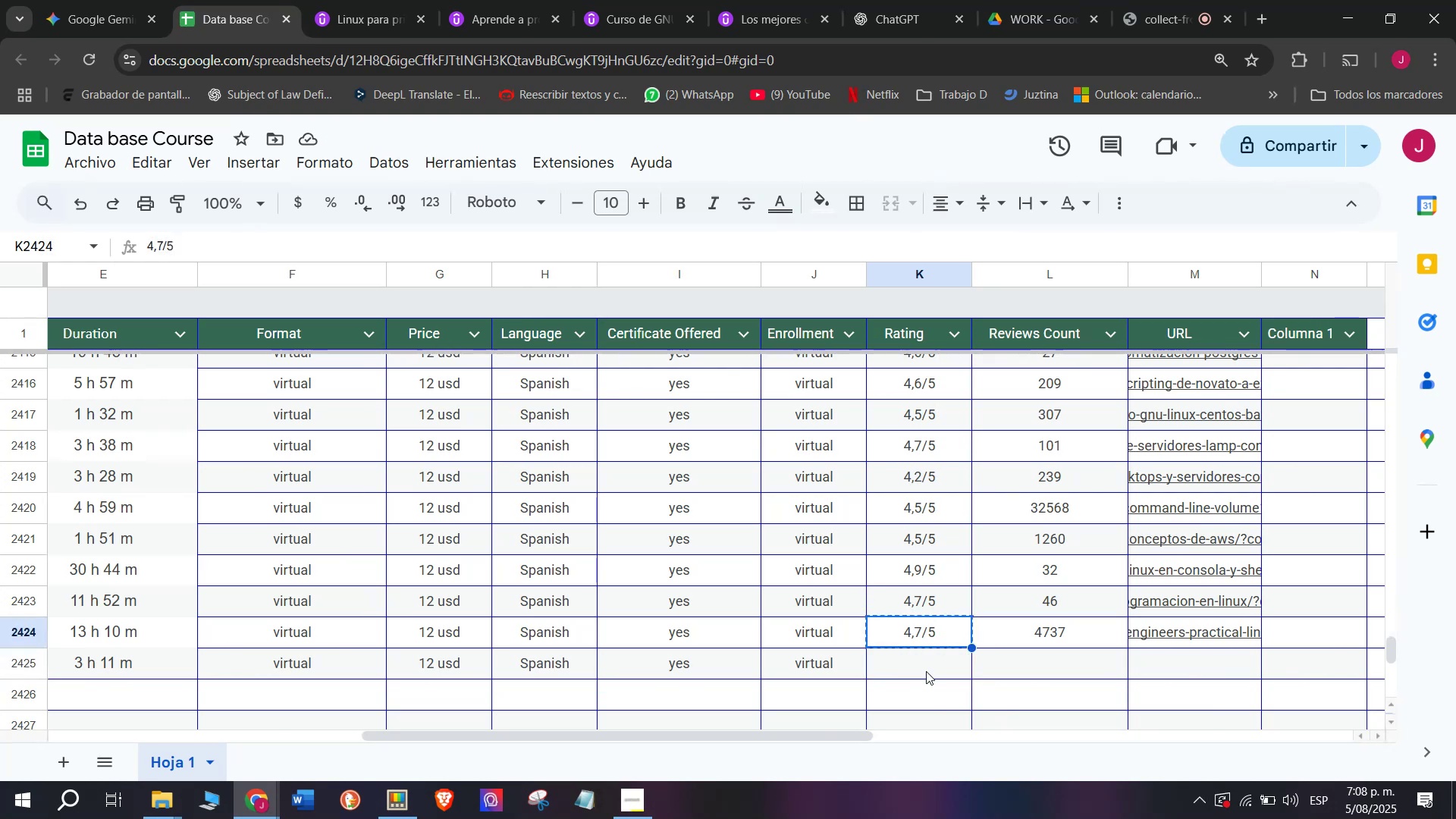 
double_click([926, 671])
 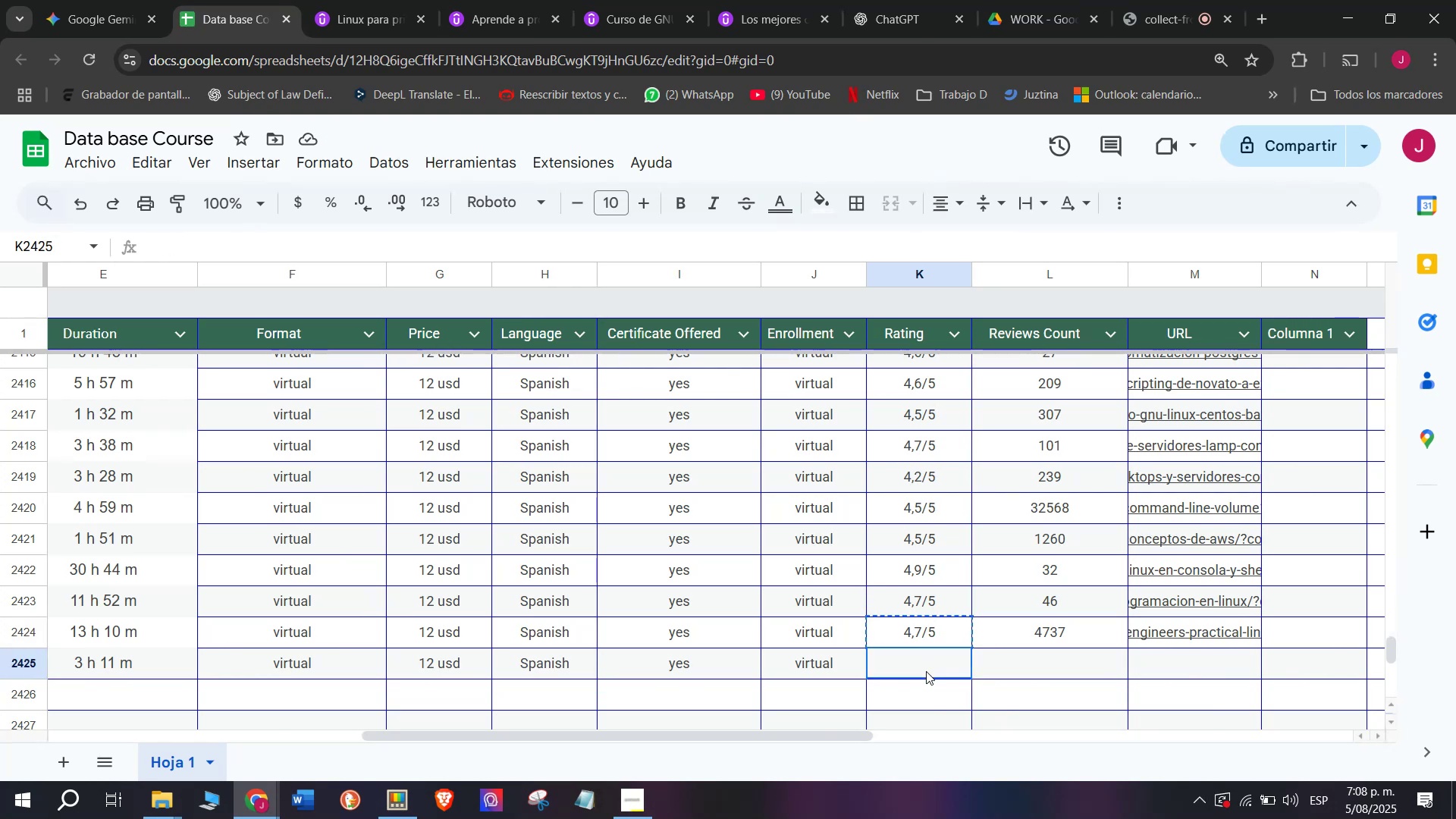 
key(Z)
 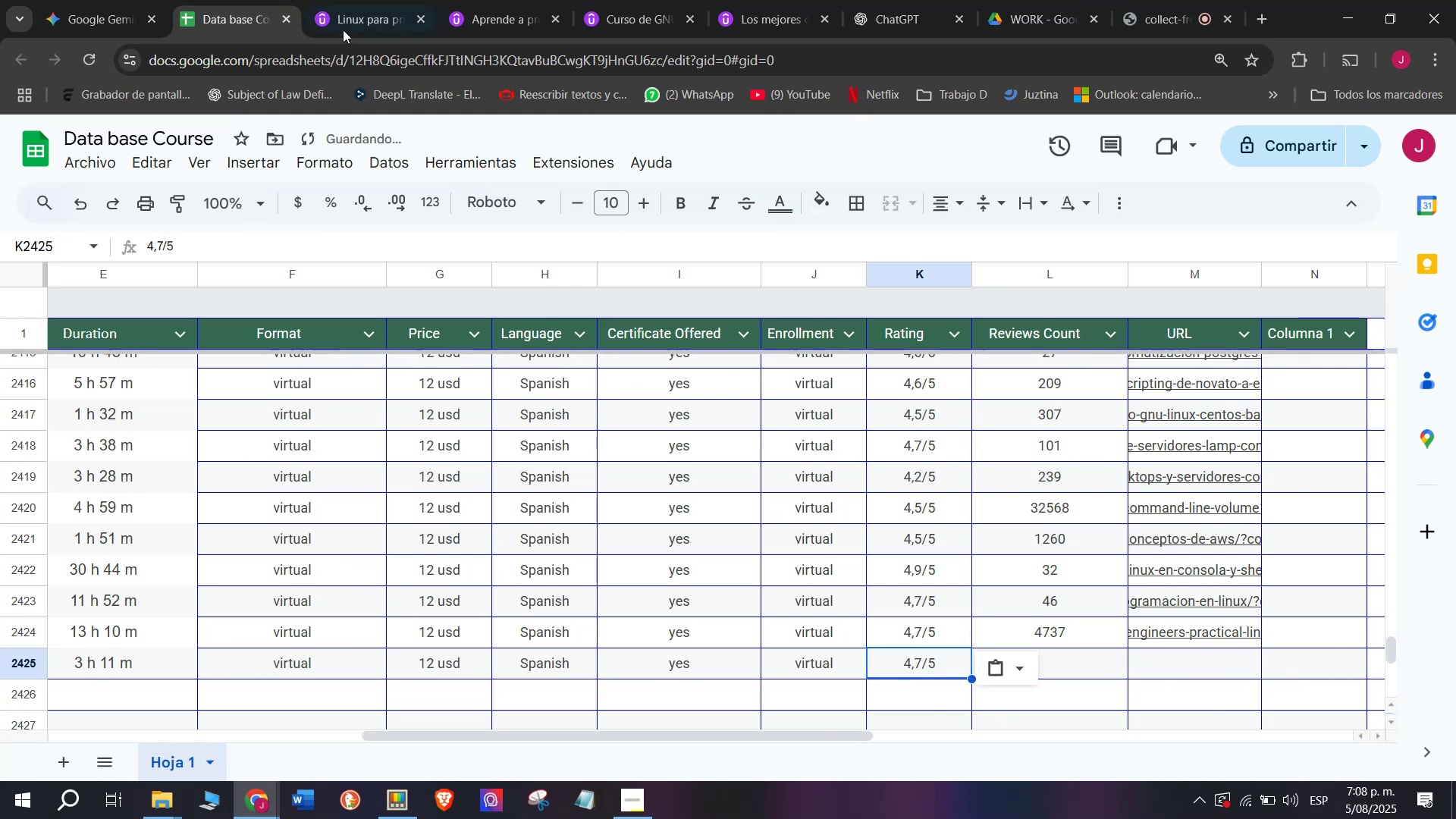 
key(Control+ControlLeft)
 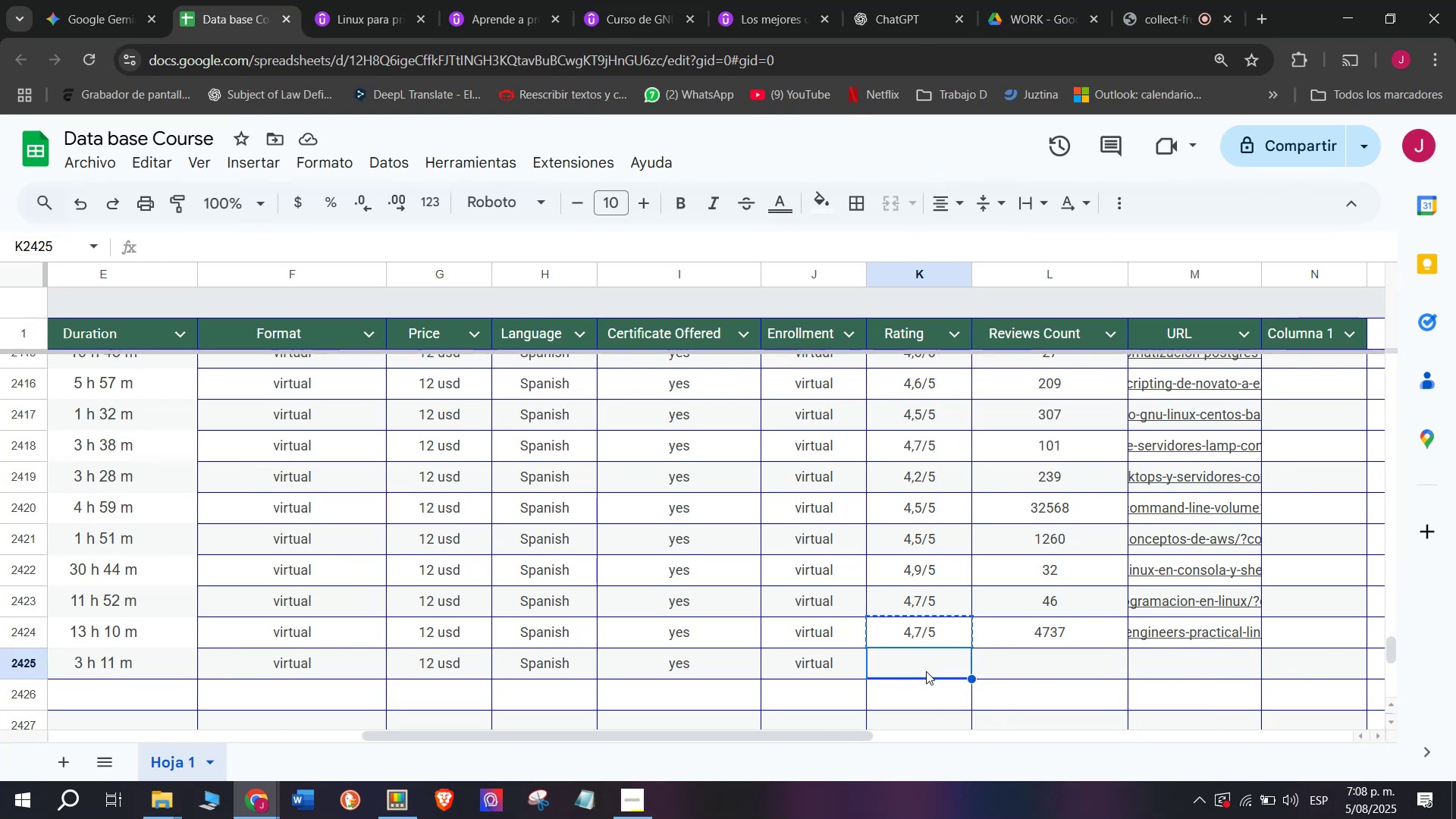 
key(Control+V)
 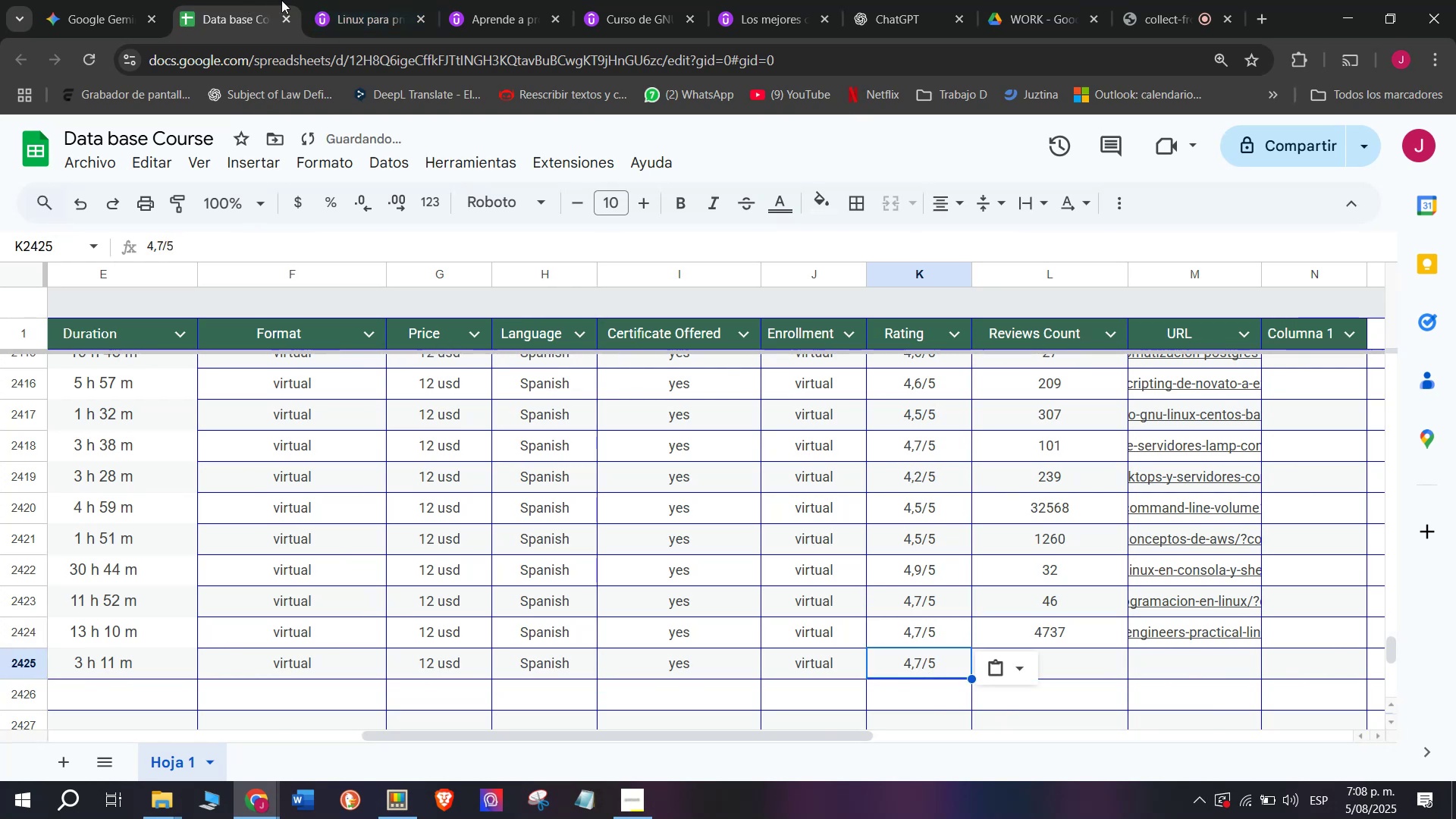 
left_click([324, 0])
 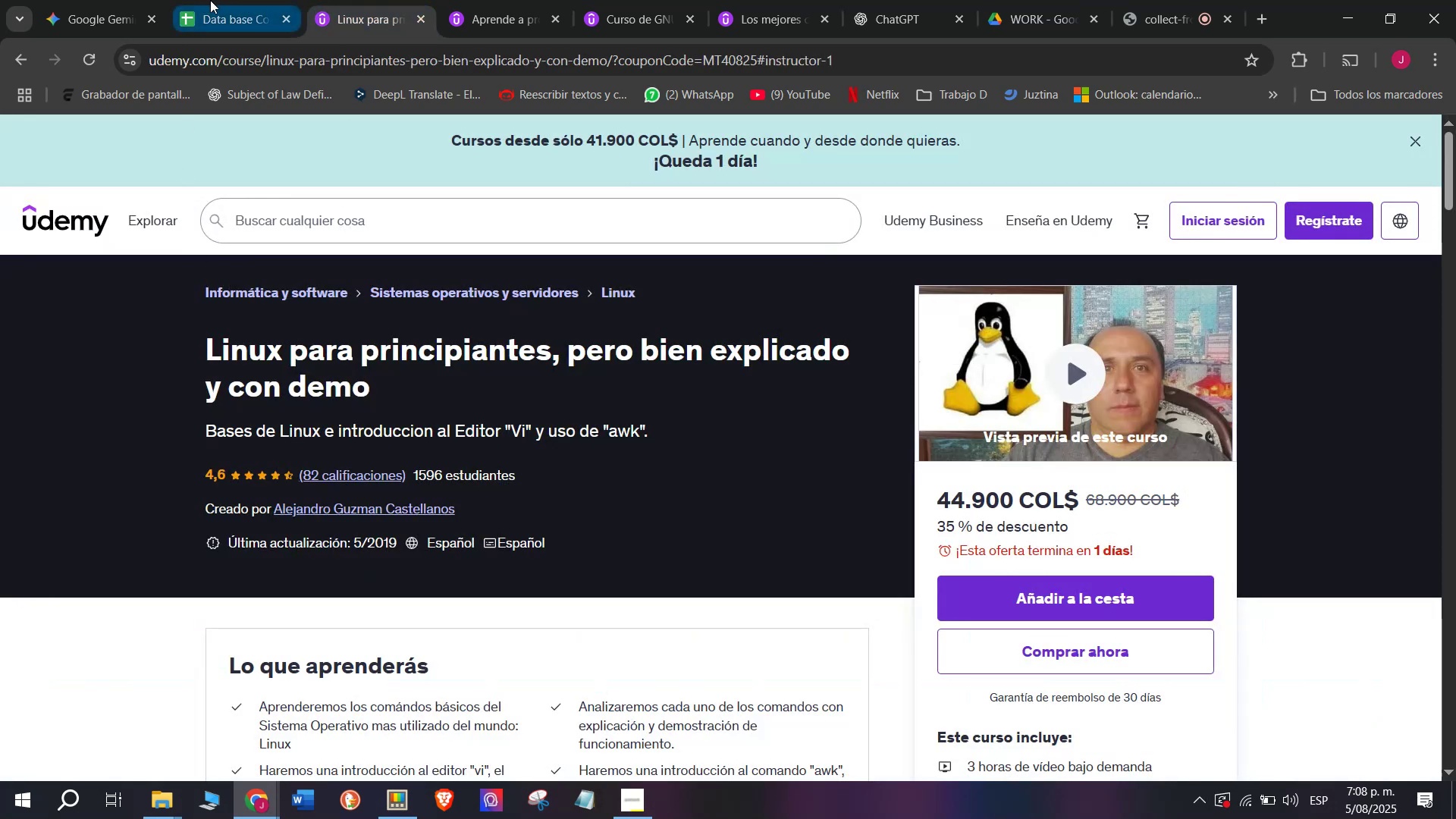 
left_click([222, 0])
 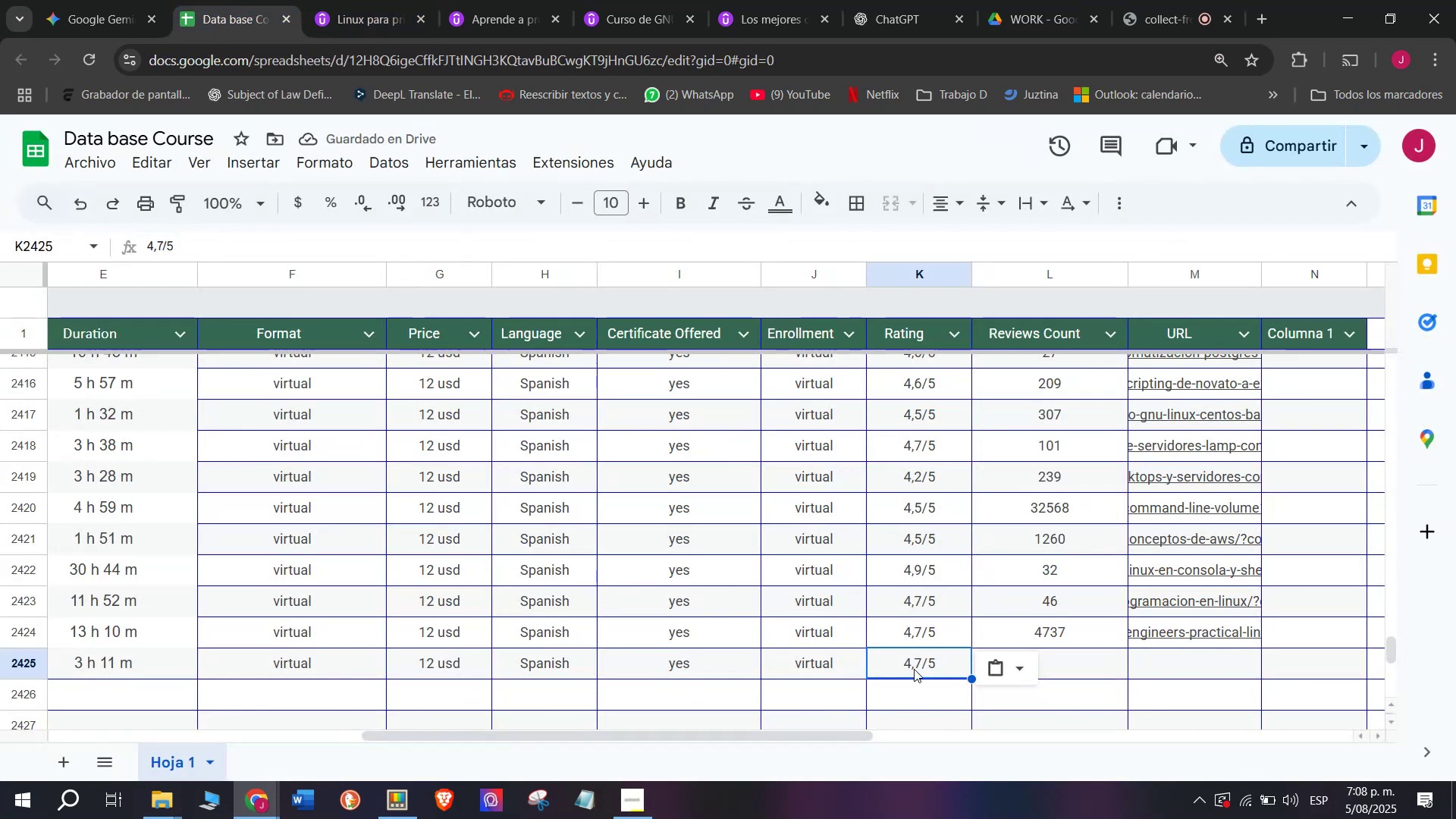 
double_click([914, 669])
 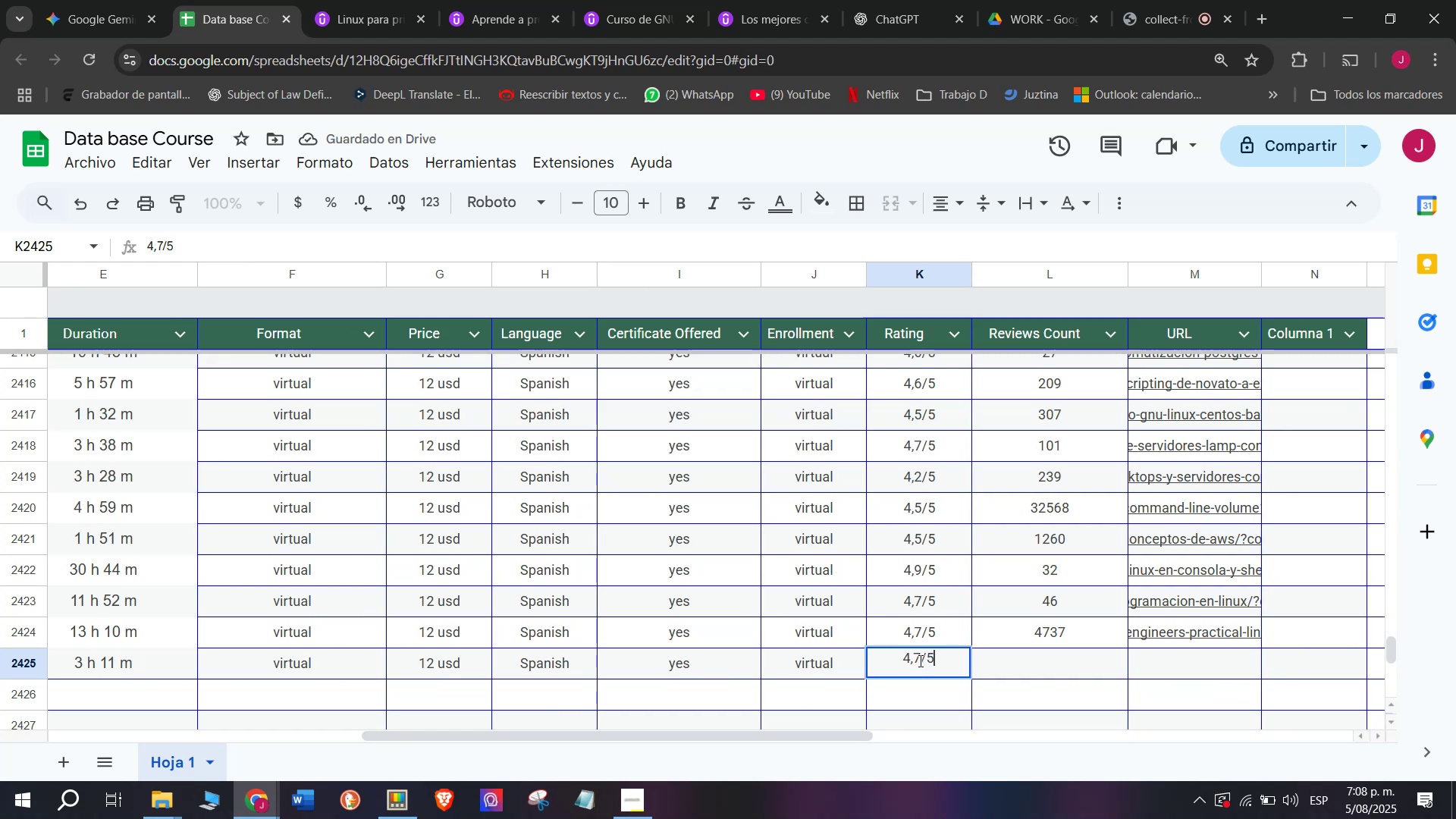 
left_click([919, 659])
 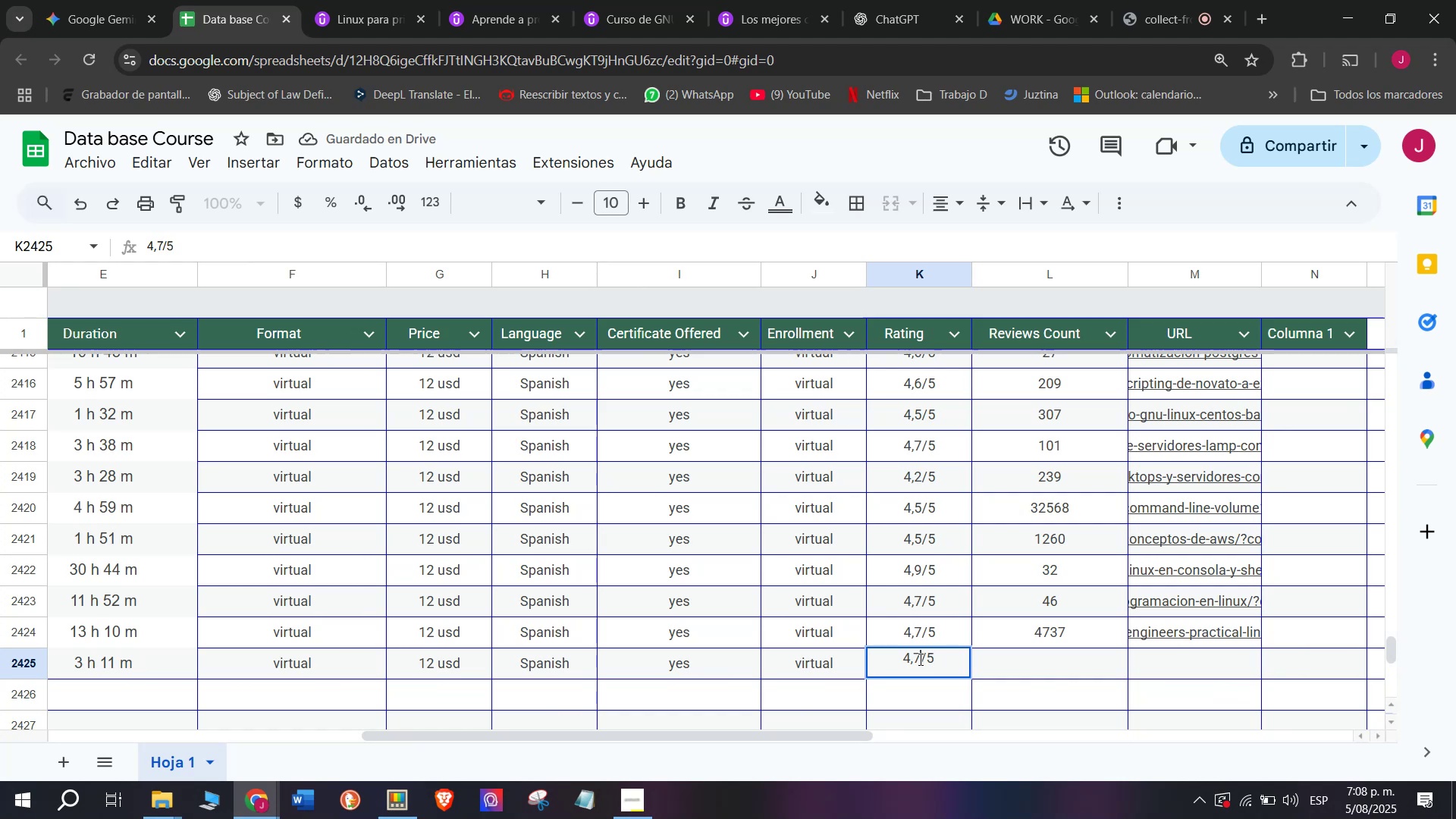 
key(Backspace)
type(q6)
 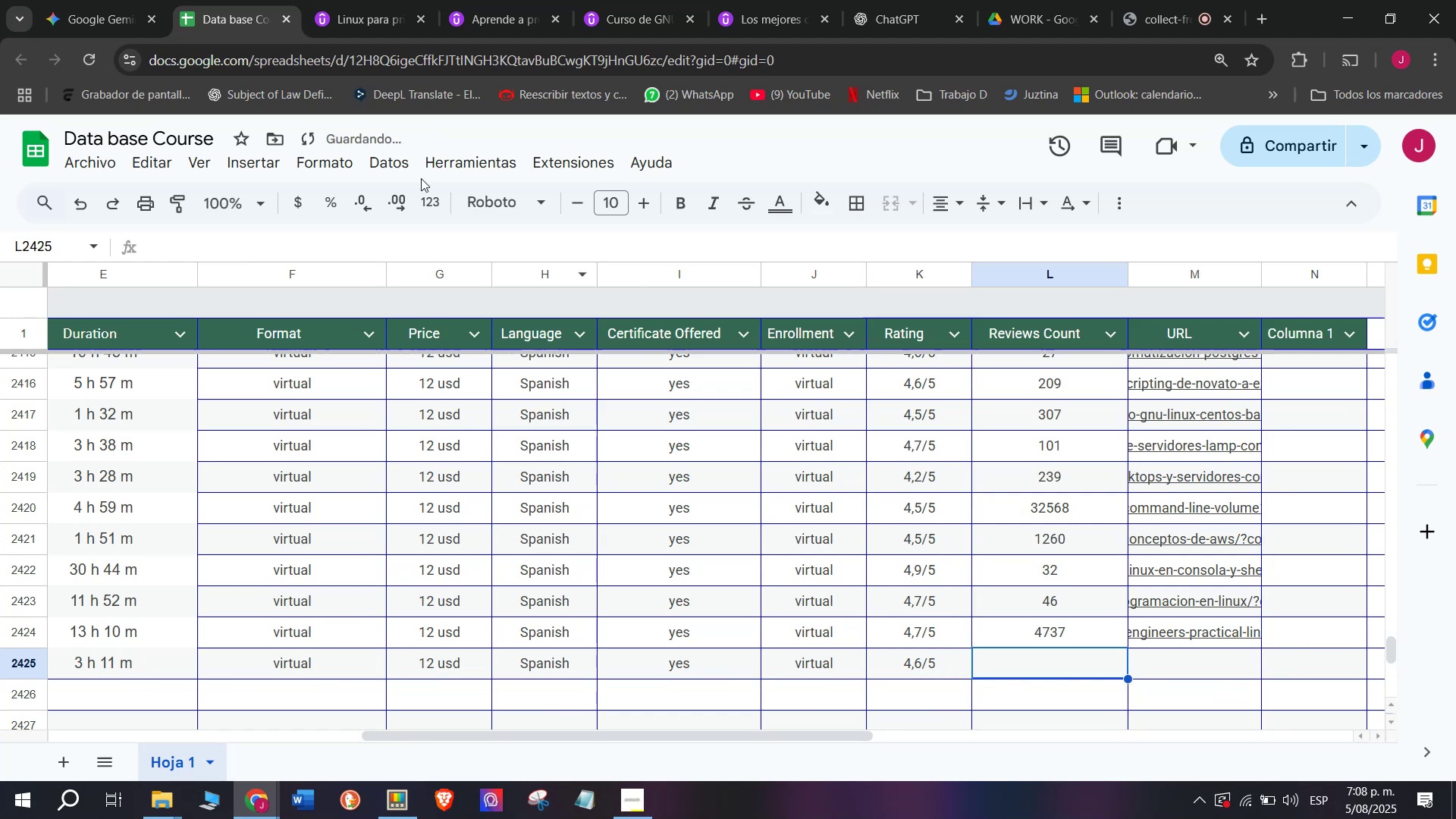 
left_click([338, 0])
 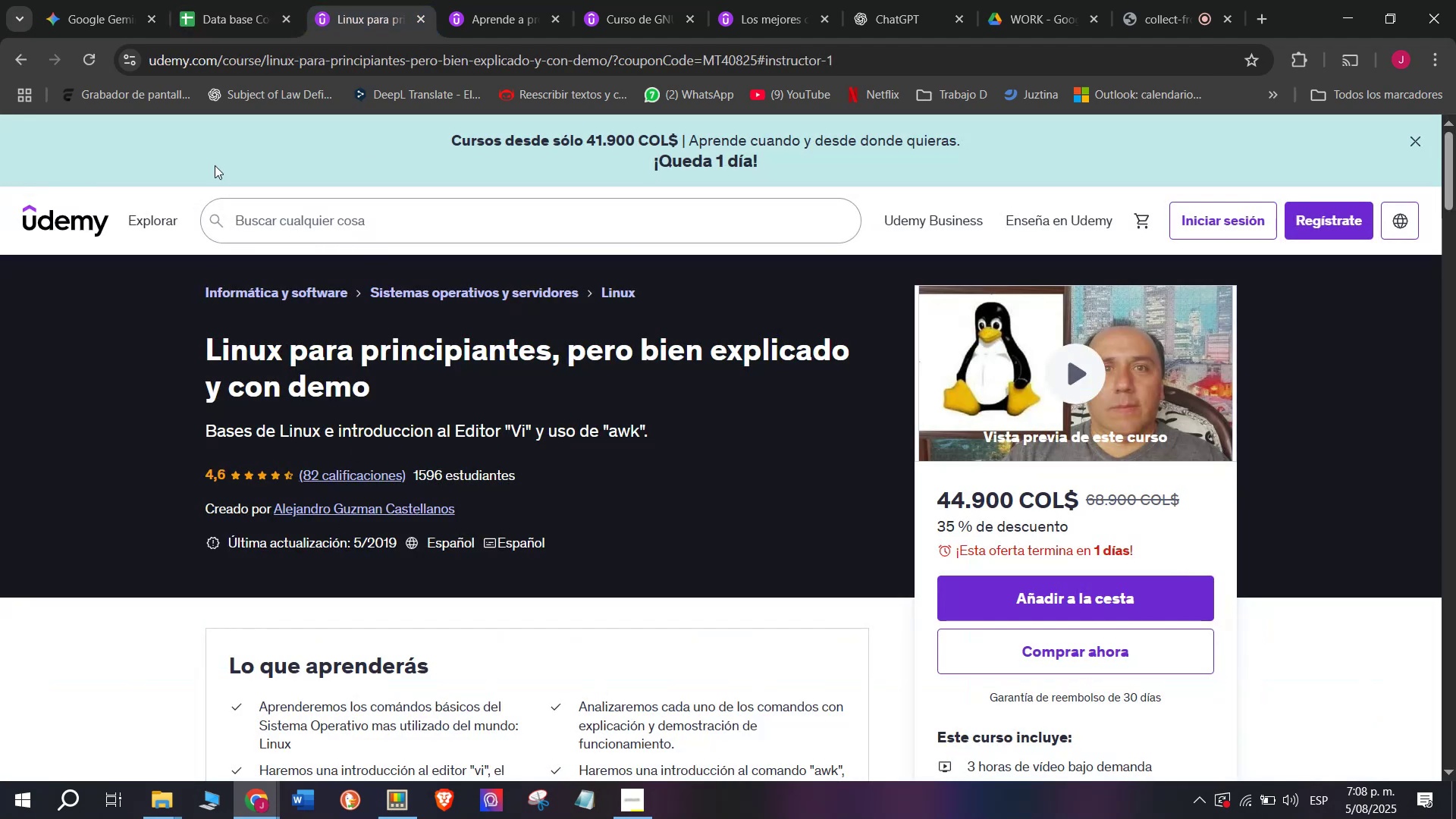 
left_click([226, 0])
 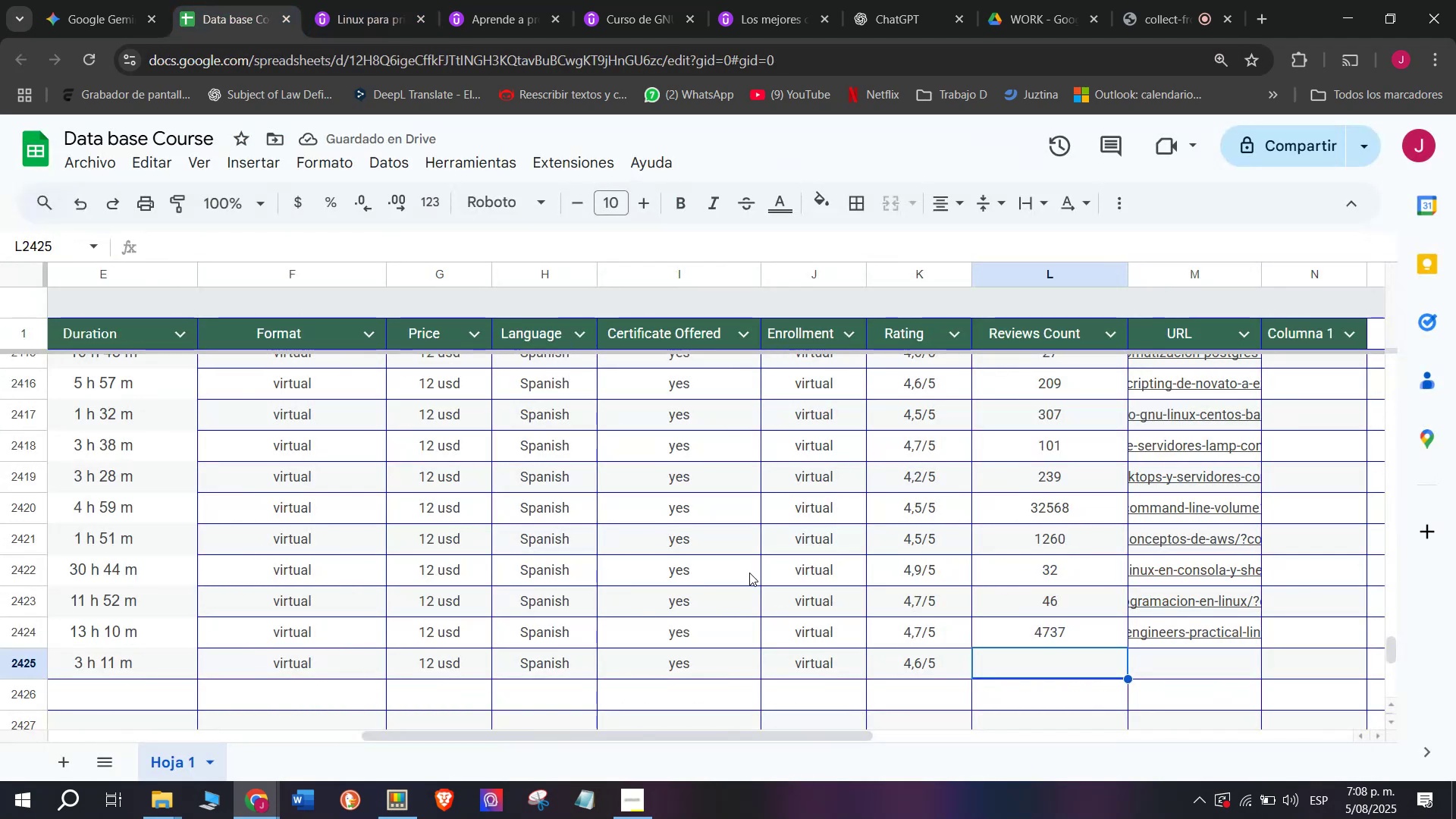 
type(82)
 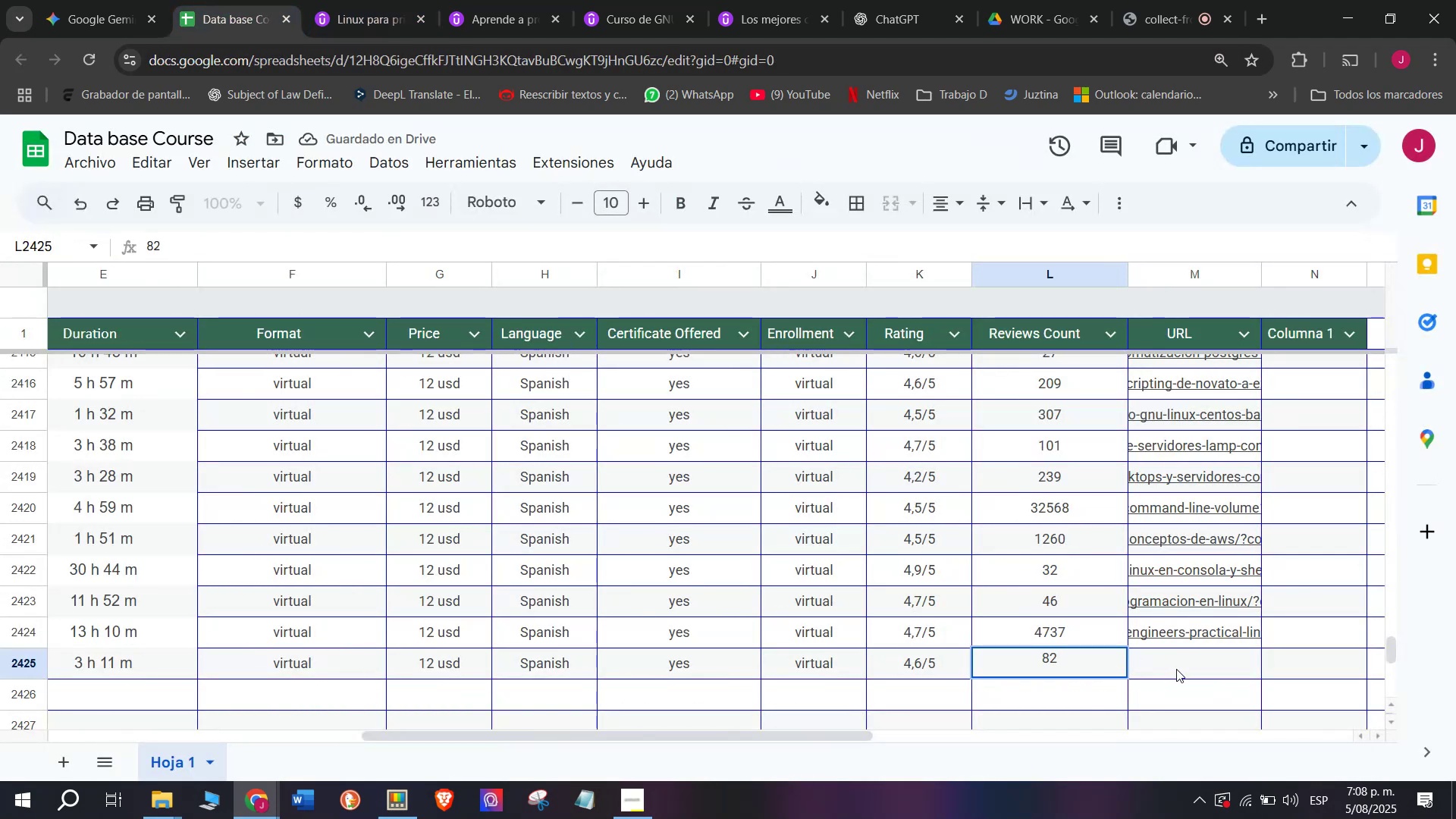 
left_click([1176, 668])
 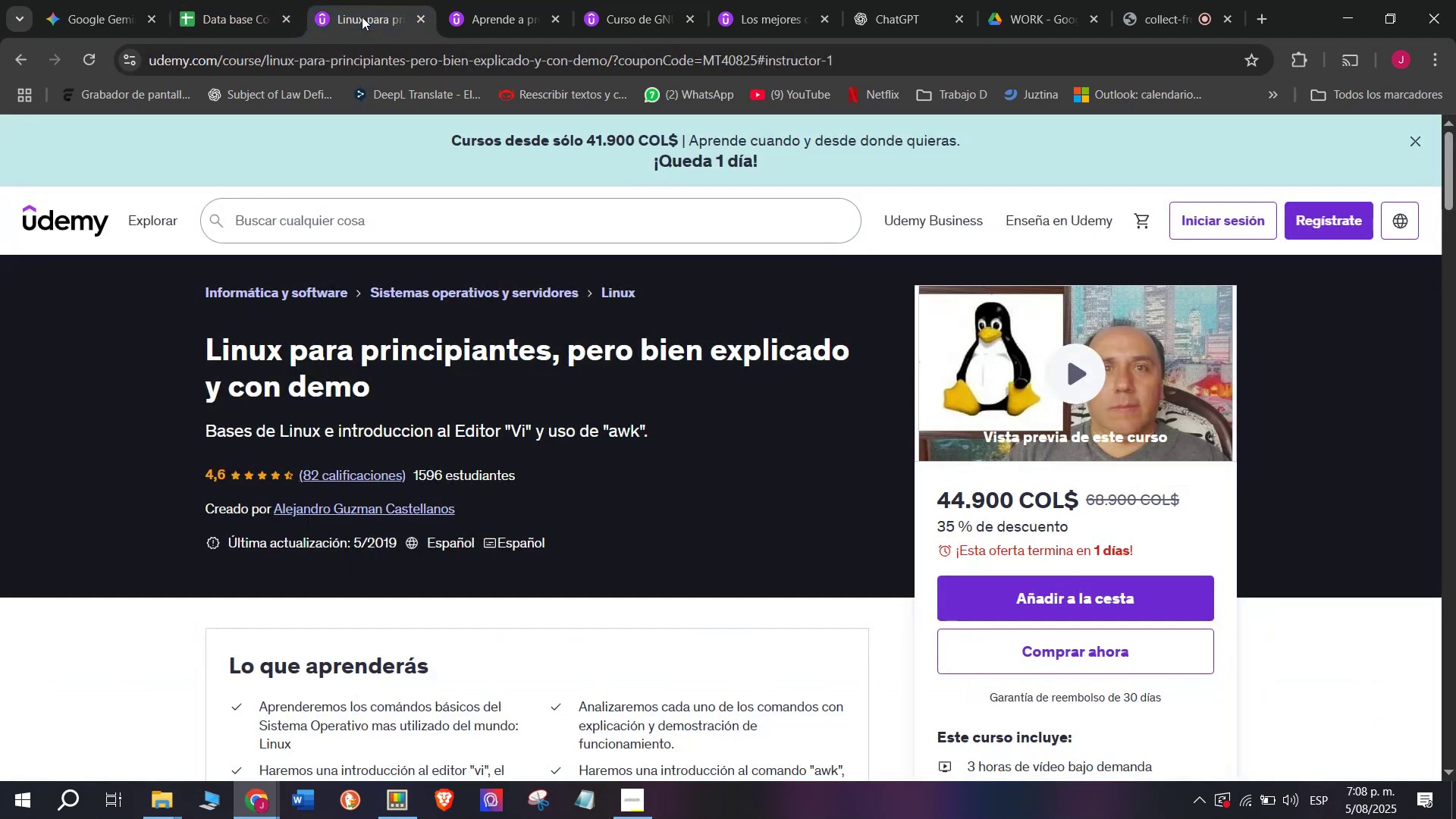 
double_click([360, 56])
 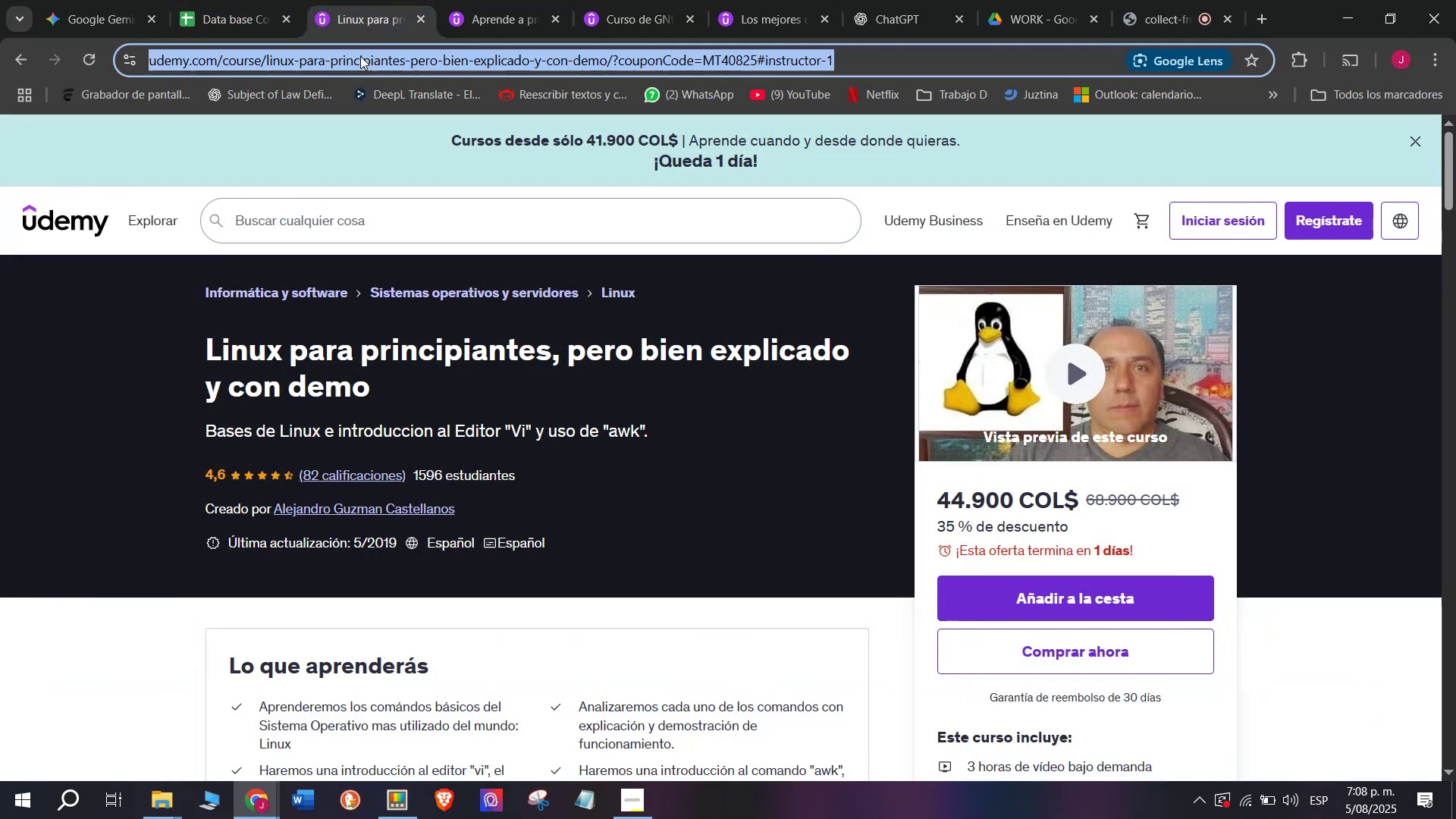 
triple_click([360, 56])
 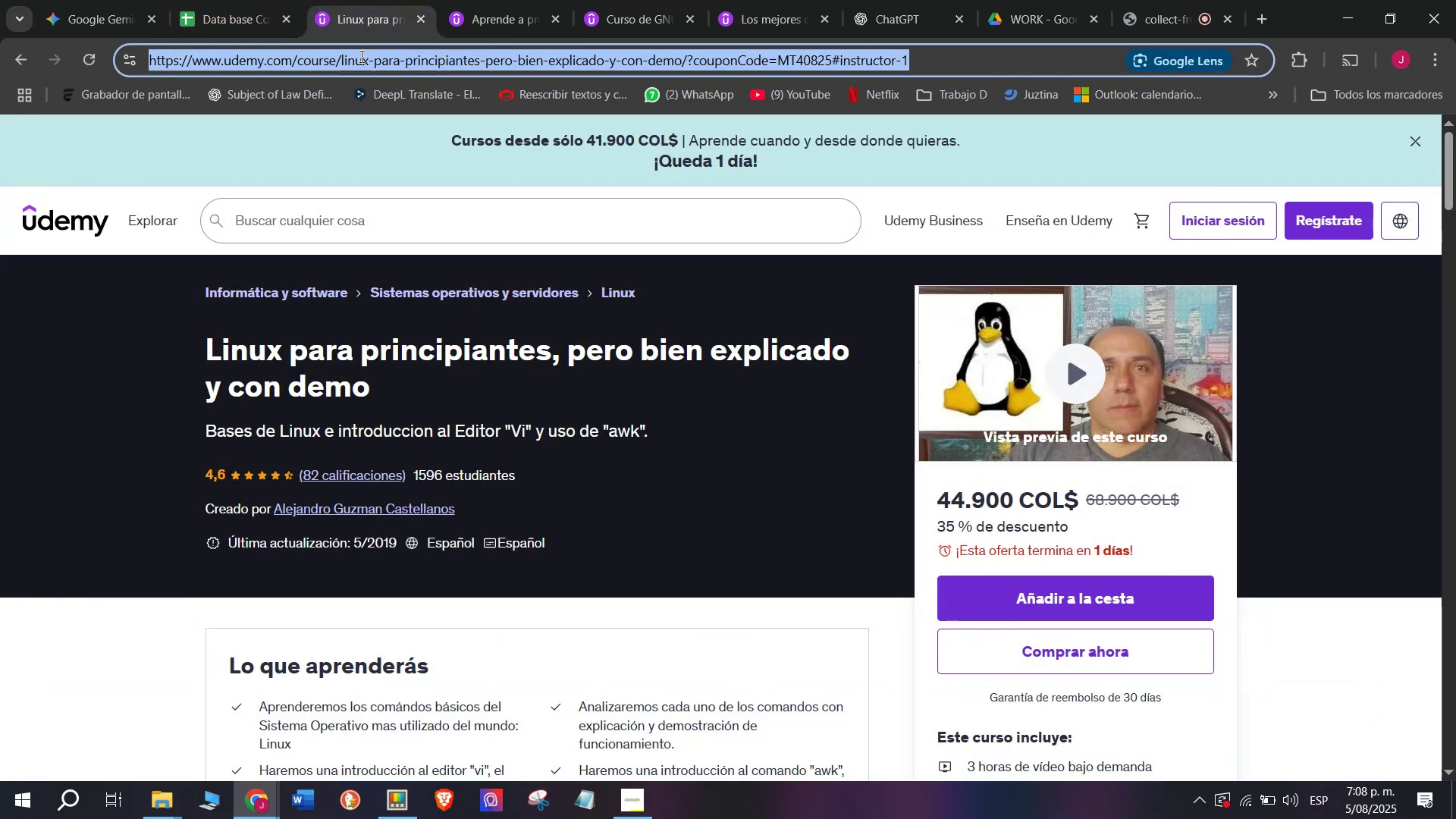 
triple_click([360, 56])
 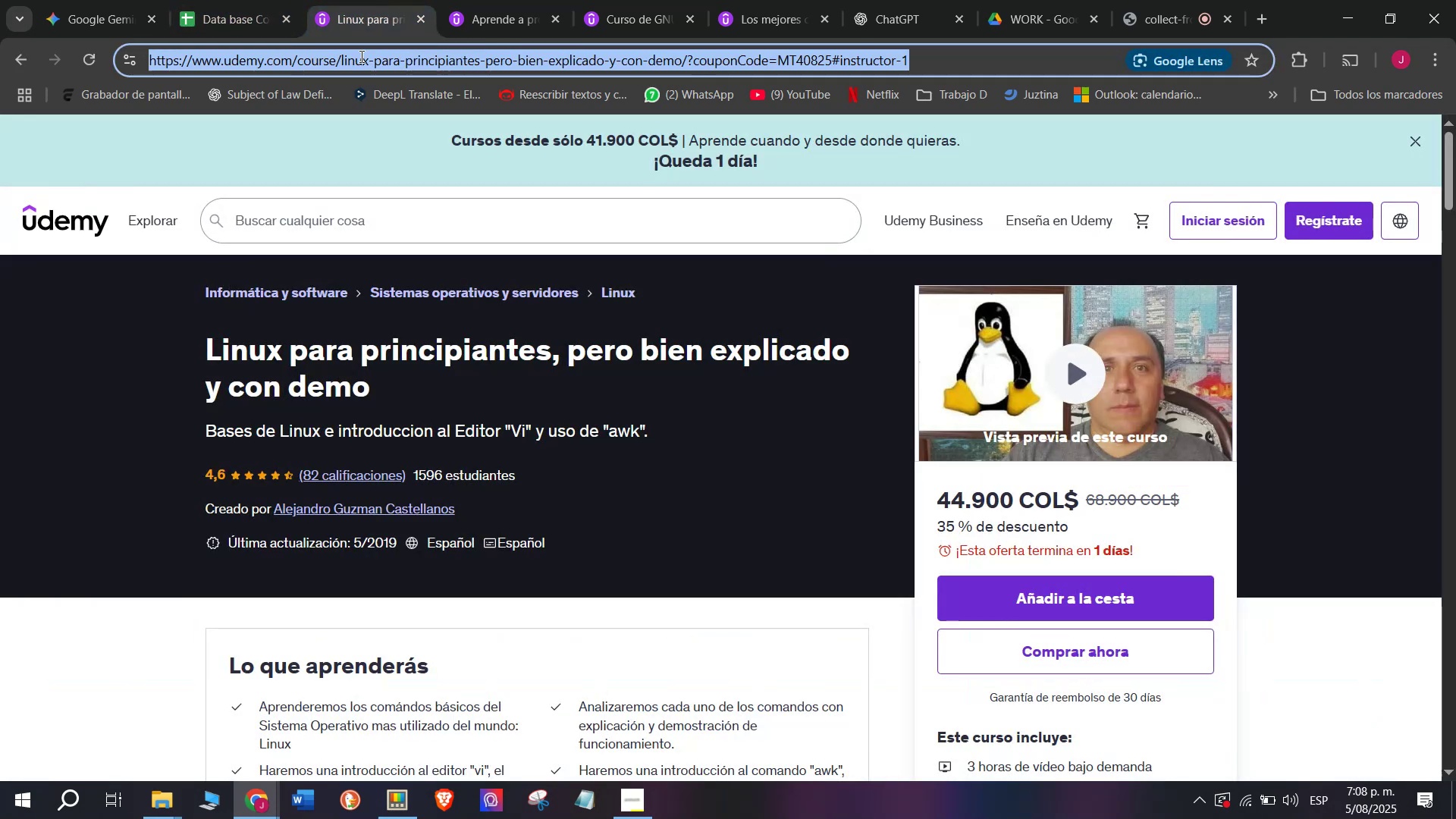 
key(Break)
 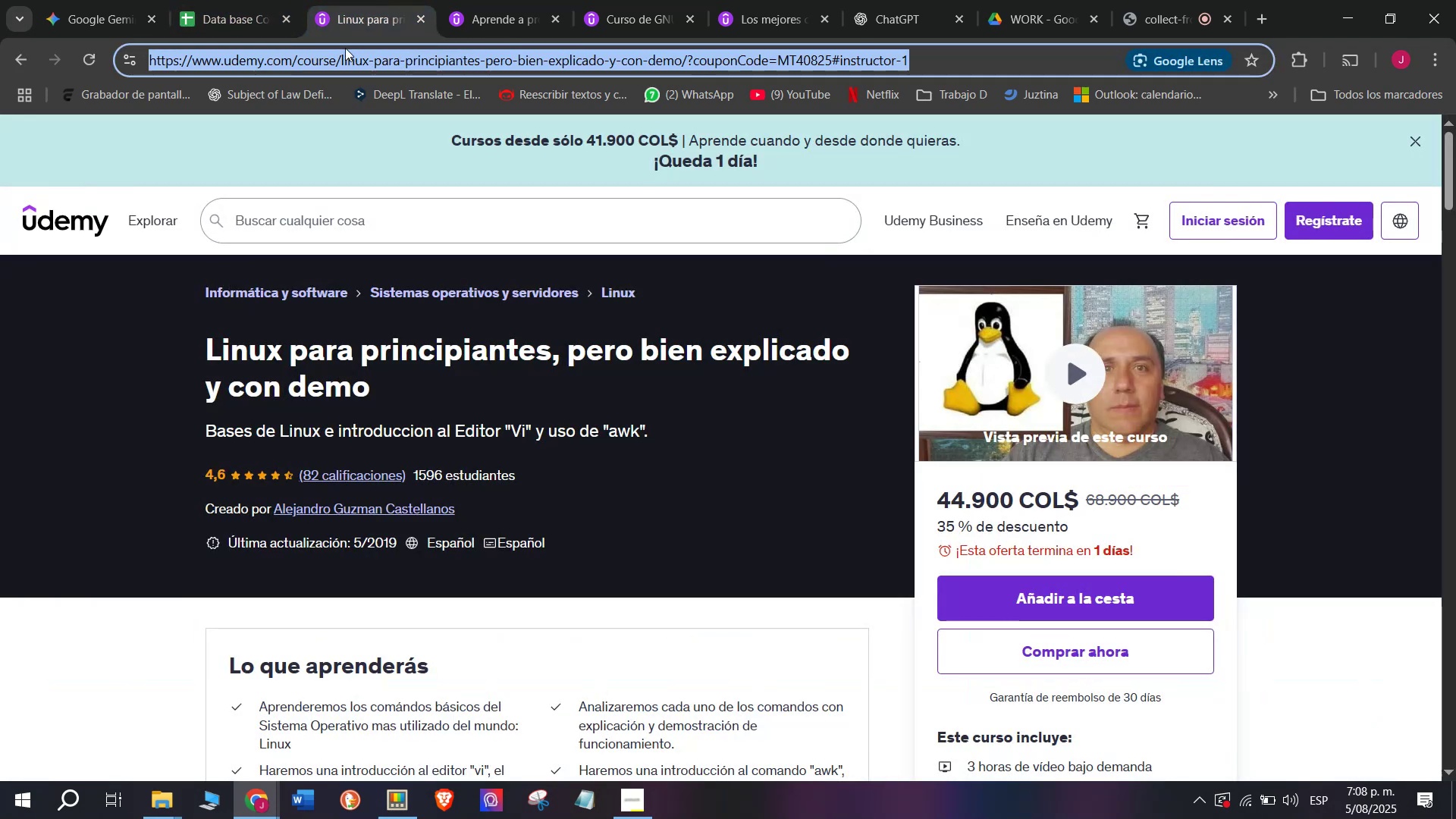 
key(Control+ControlLeft)
 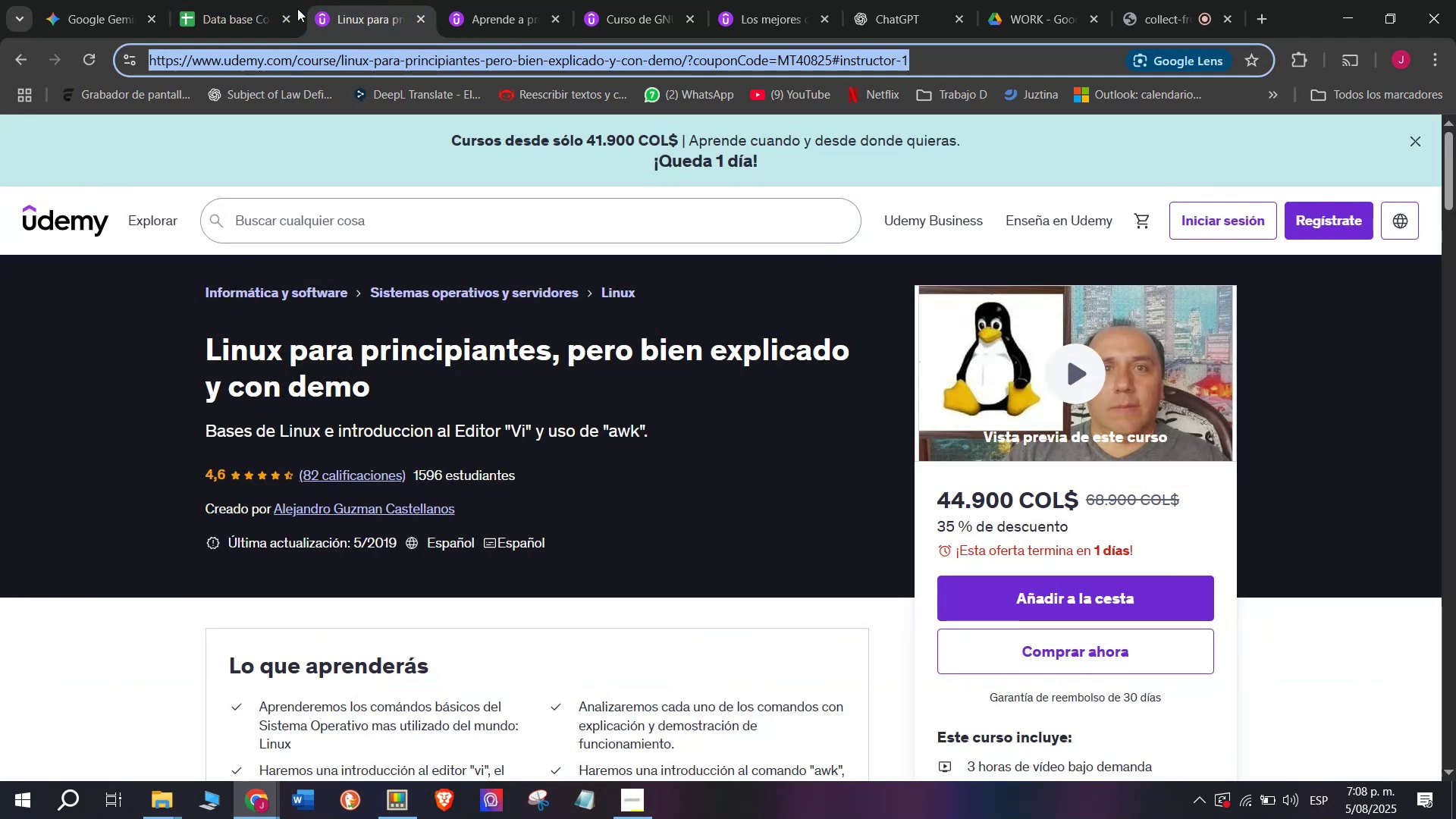 
key(Control+C)
 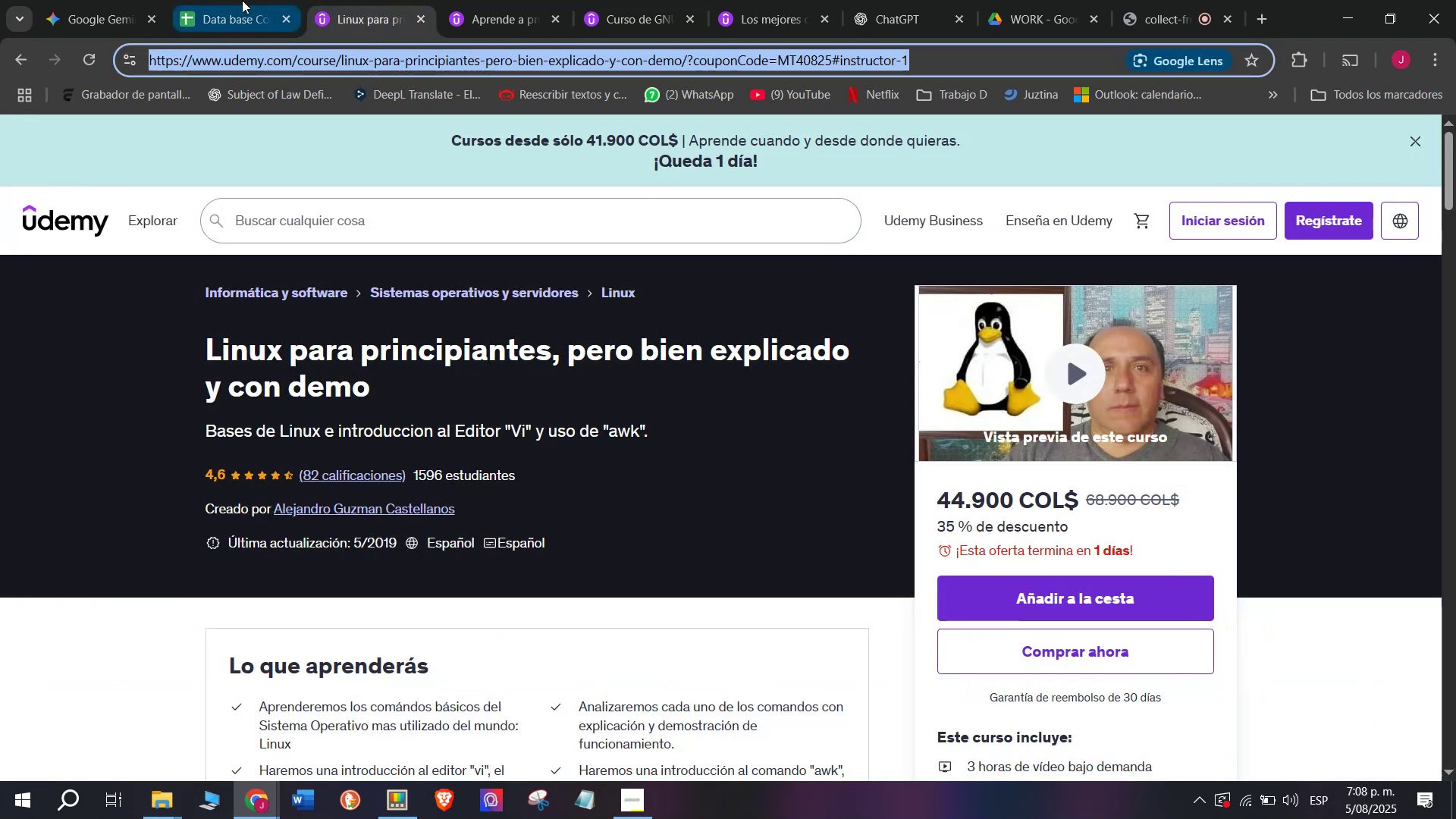 
triple_click([242, 0])
 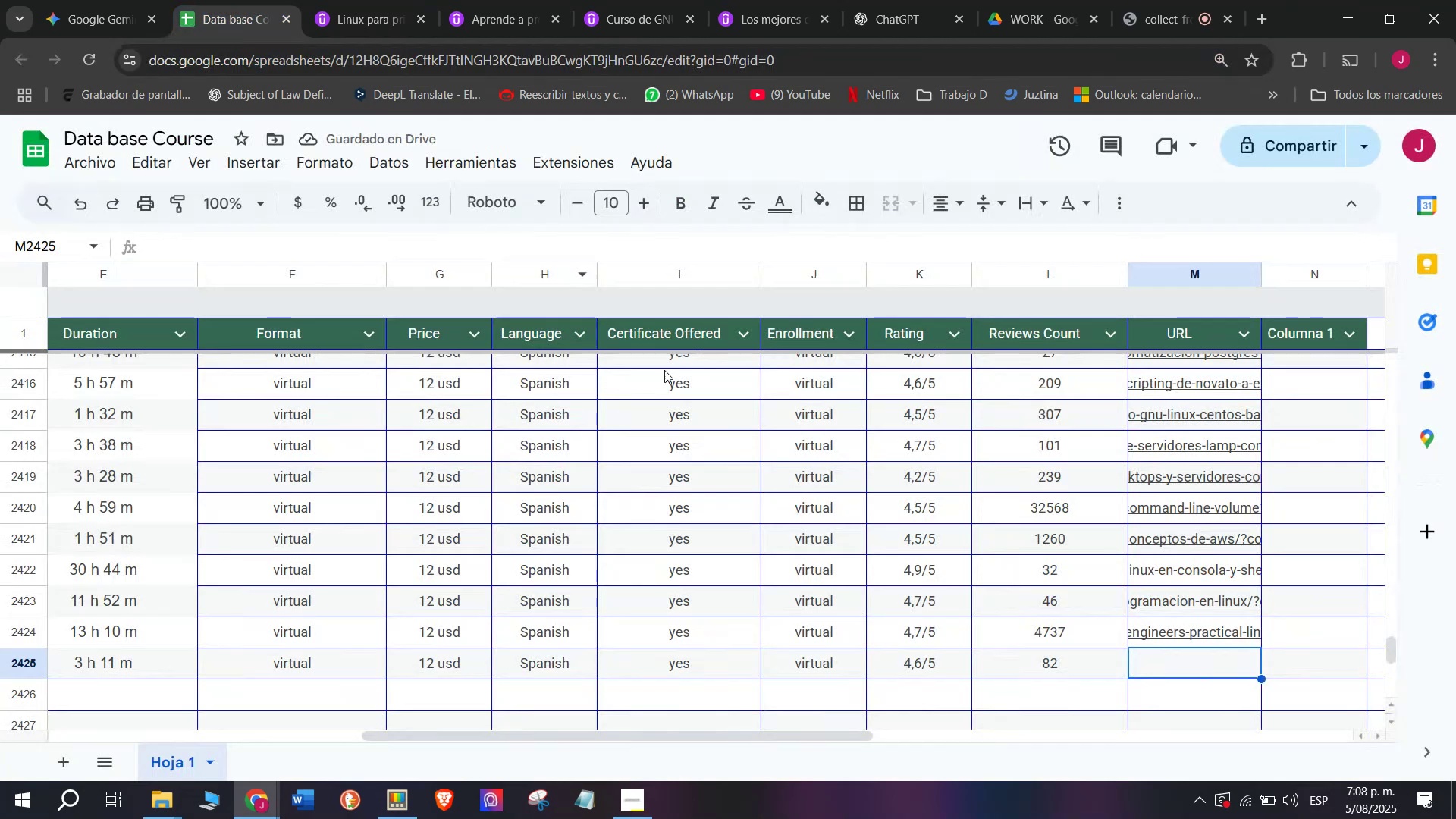 
key(Control+ControlLeft)
 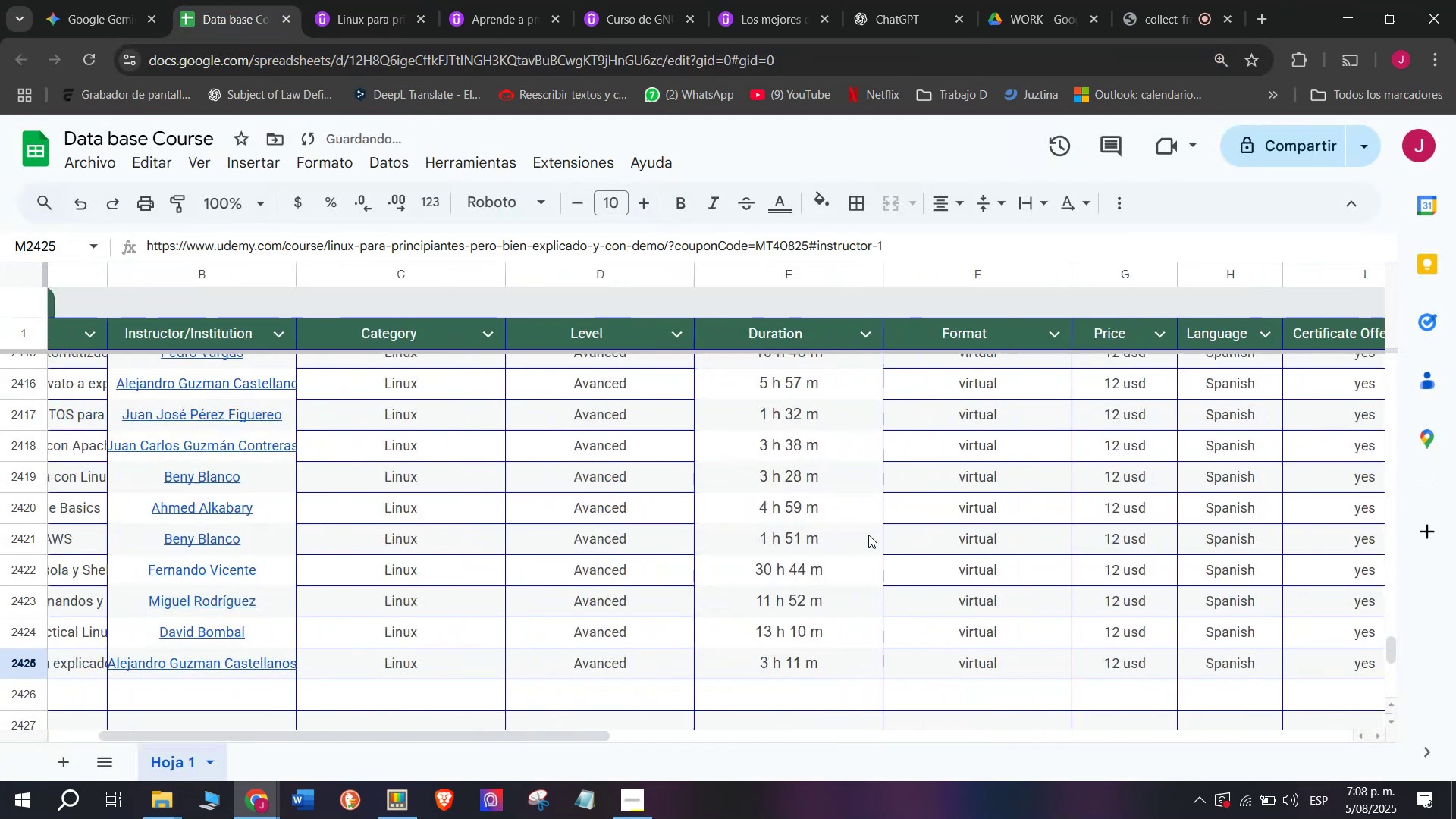 
key(Z)
 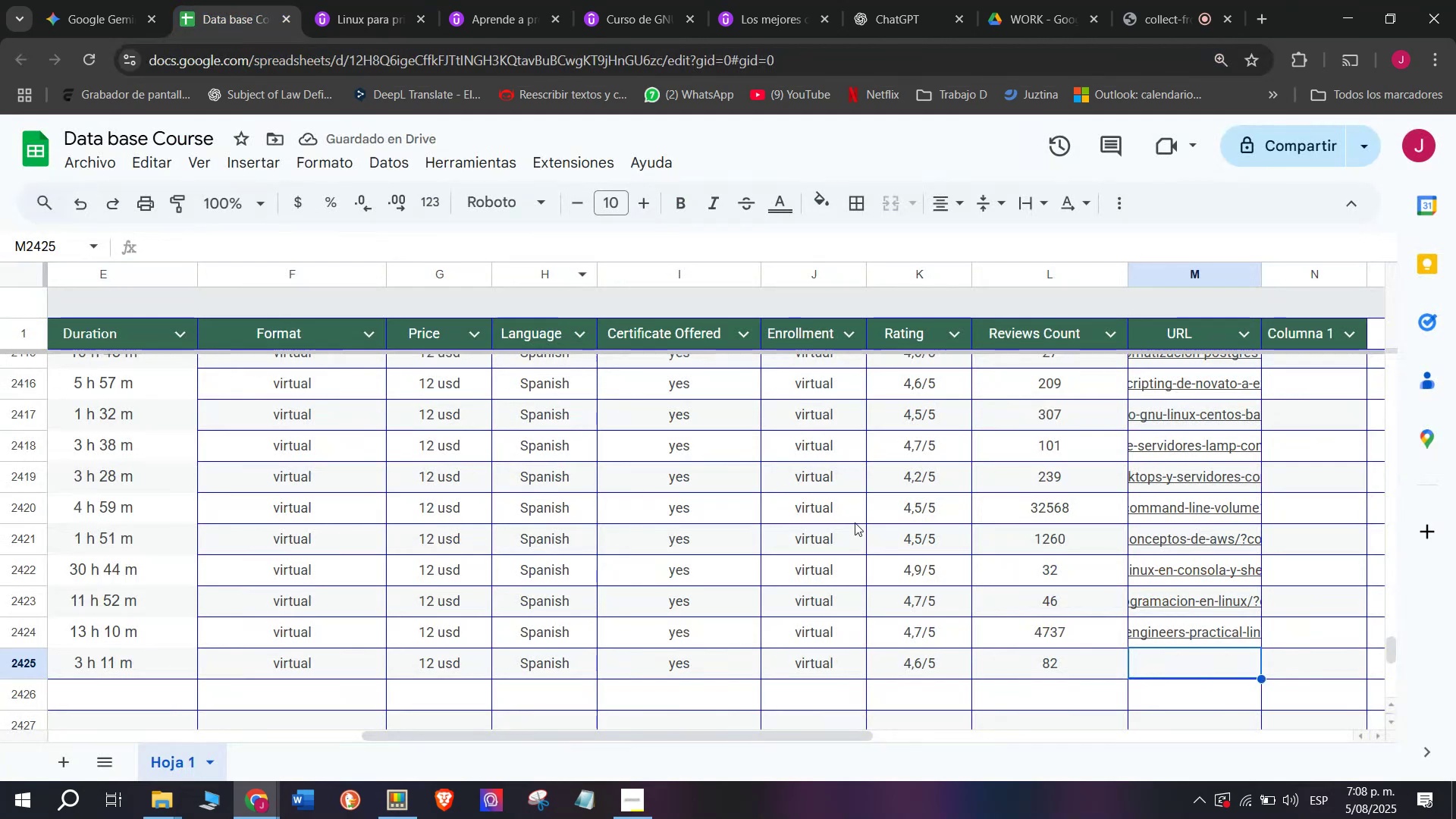 
key(Control+V)
 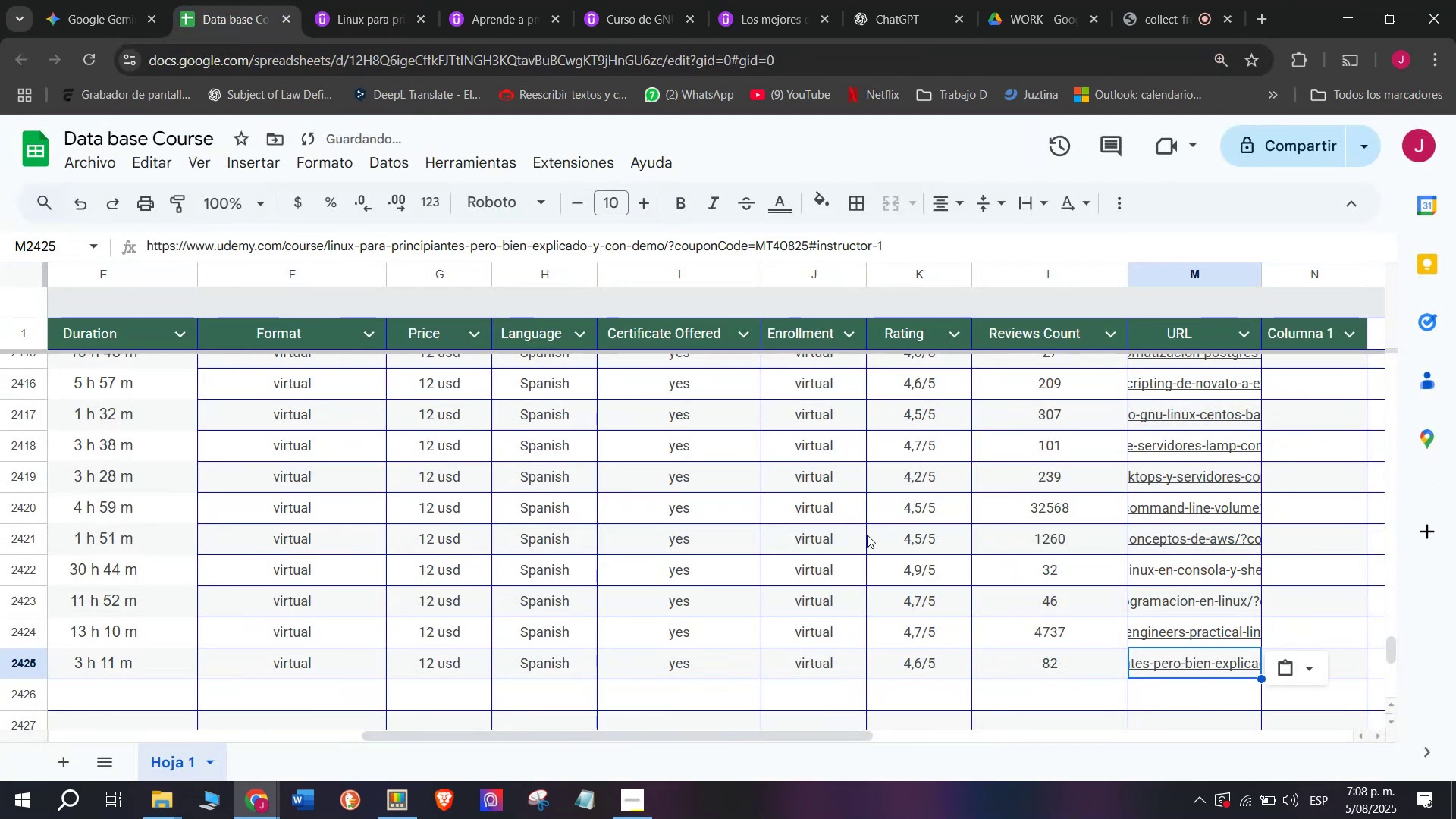 
scroll: coordinate [198, 684], scroll_direction: up, amount: 8.0
 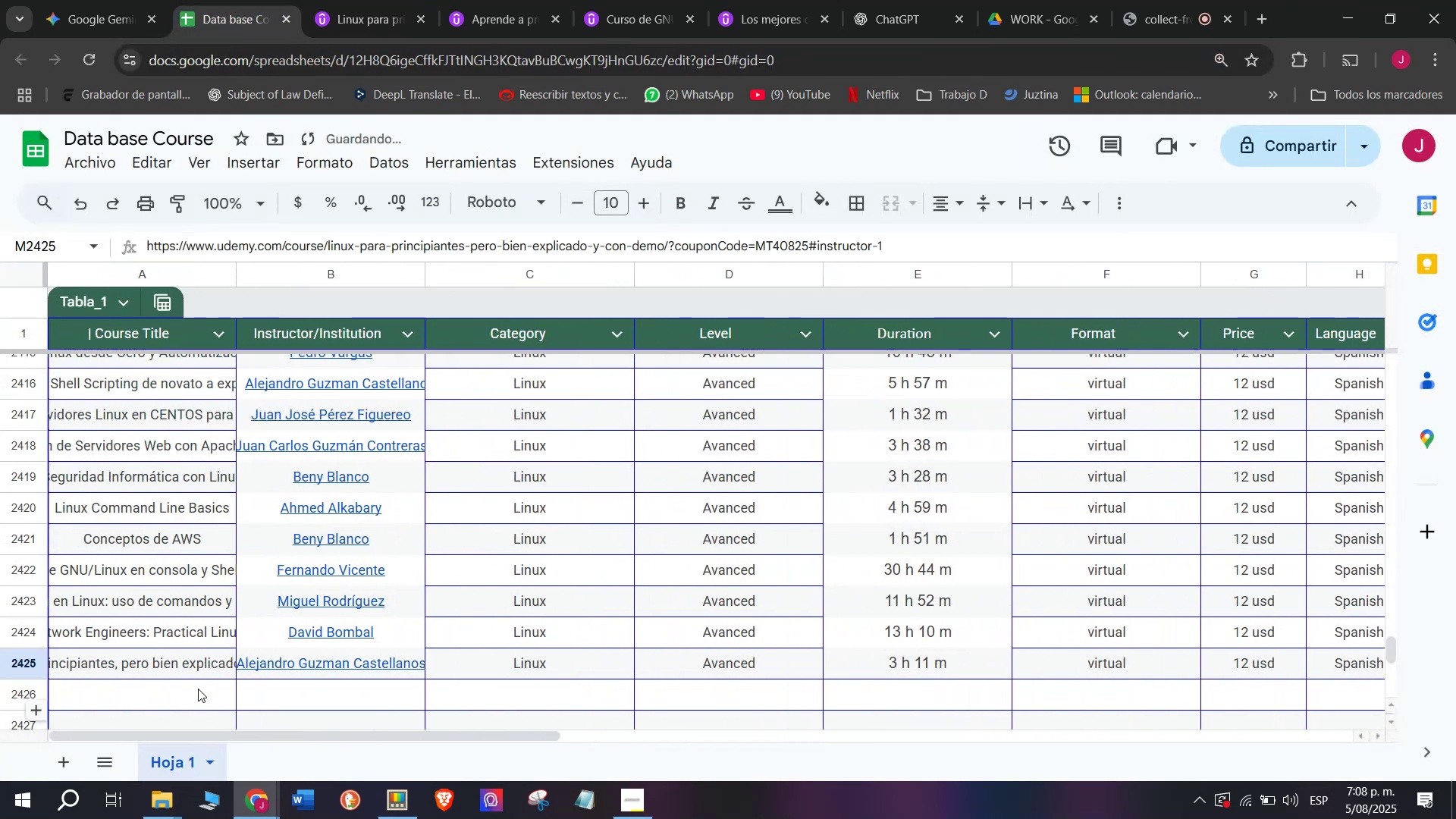 
left_click([198, 689])
 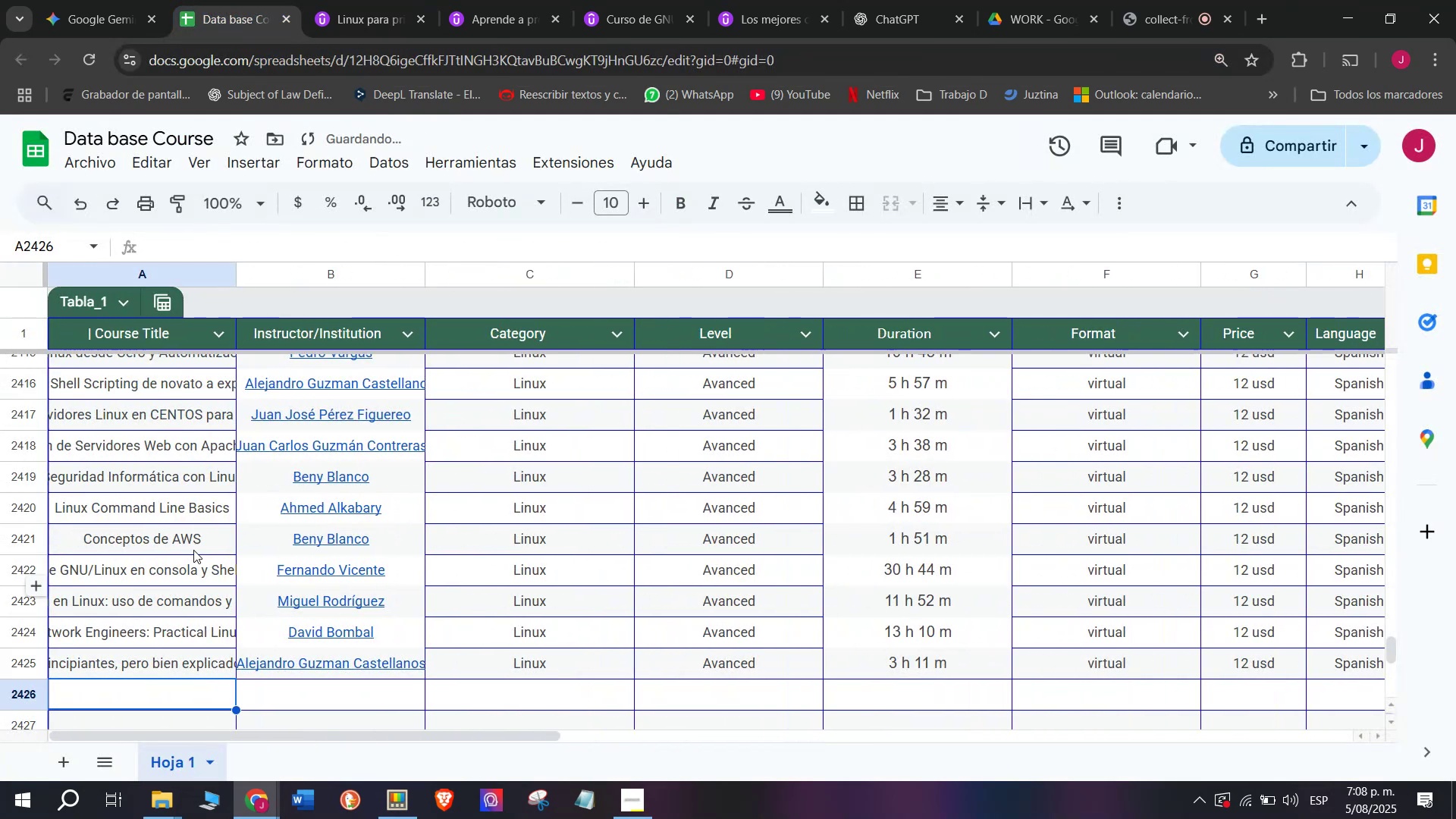 
scroll: coordinate [195, 525], scroll_direction: down, amount: 1.0
 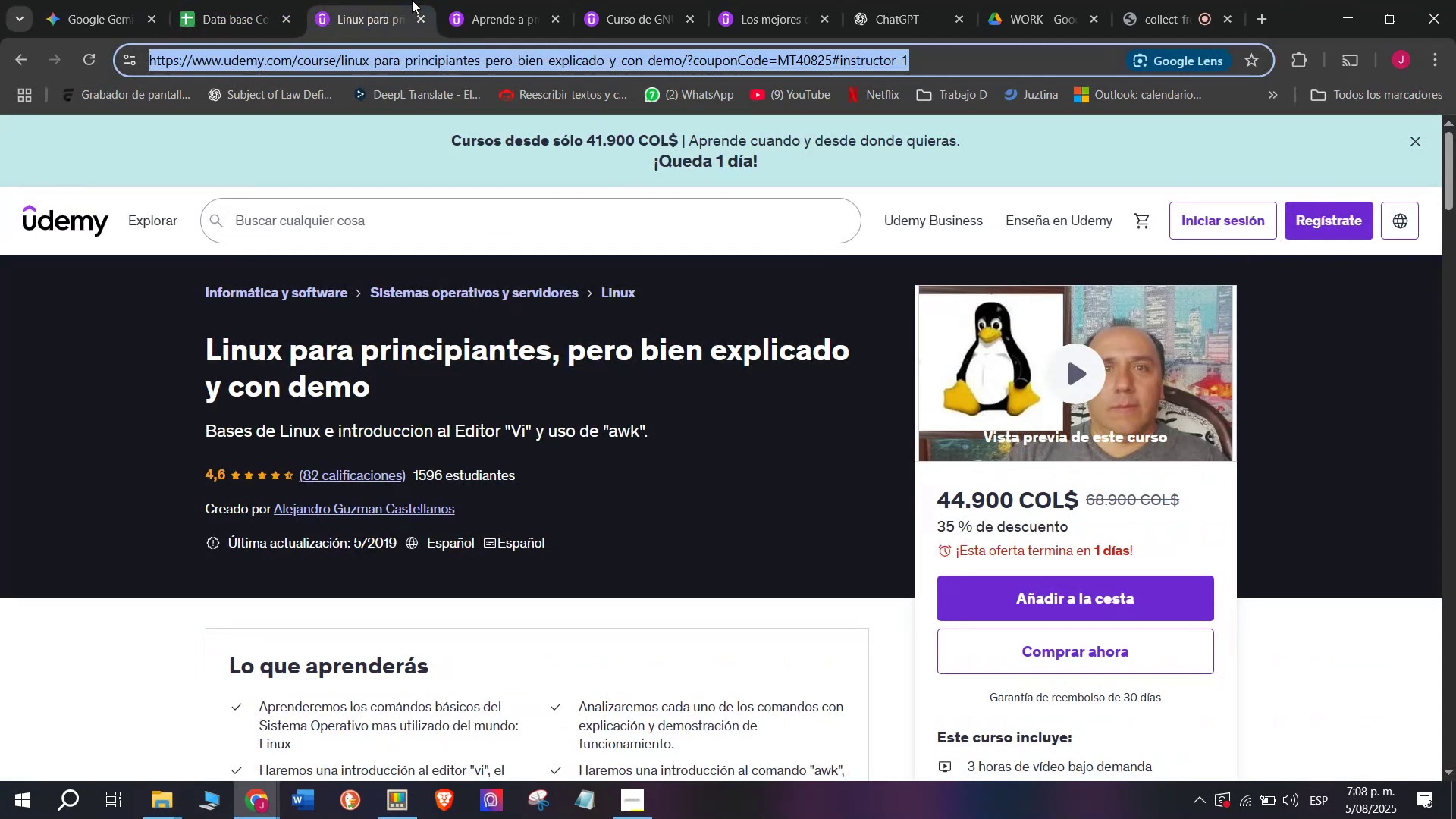 
double_click([418, 17])
 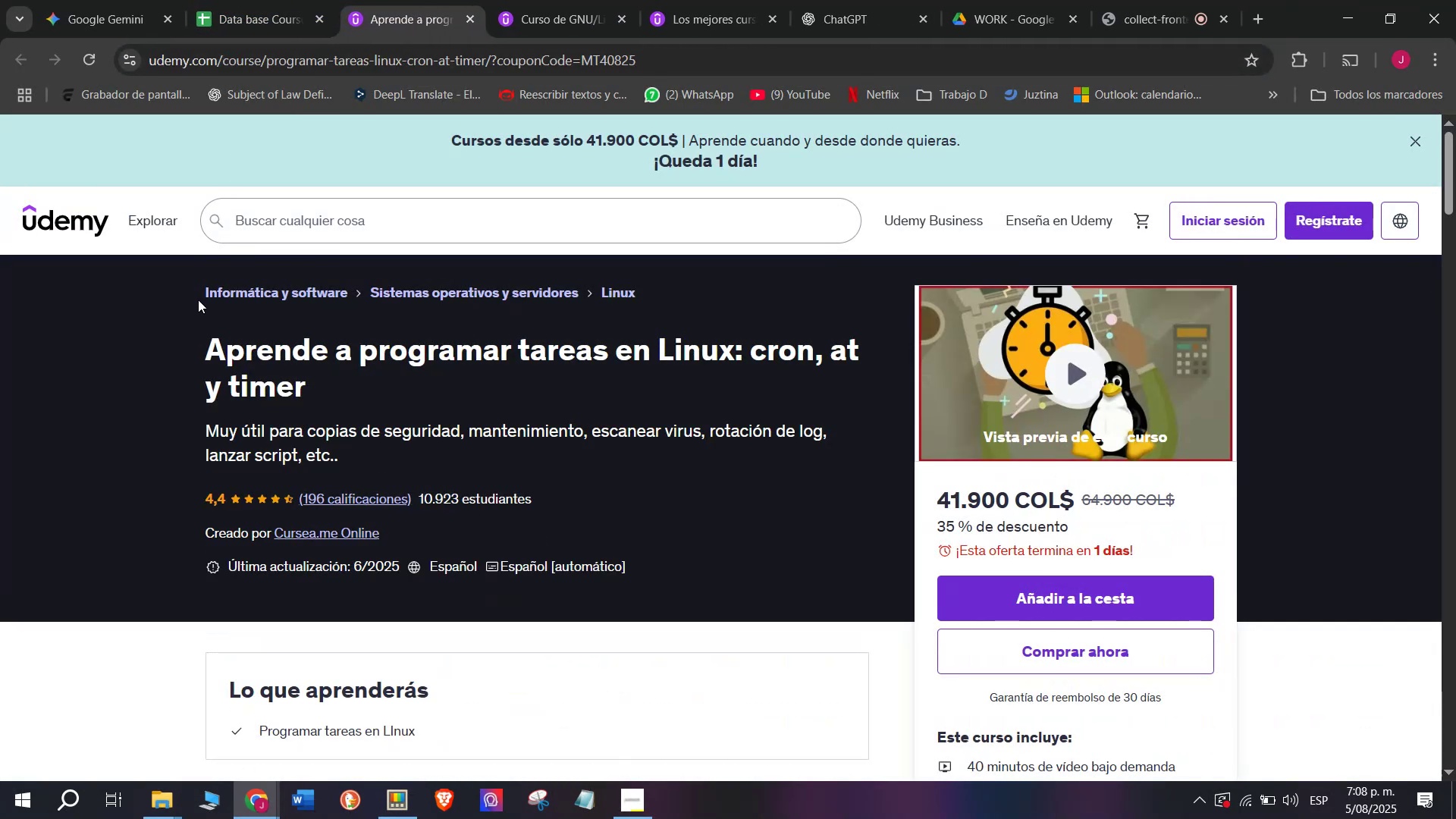 
left_click_drag(start_coordinate=[193, 326], to_coordinate=[343, 383])
 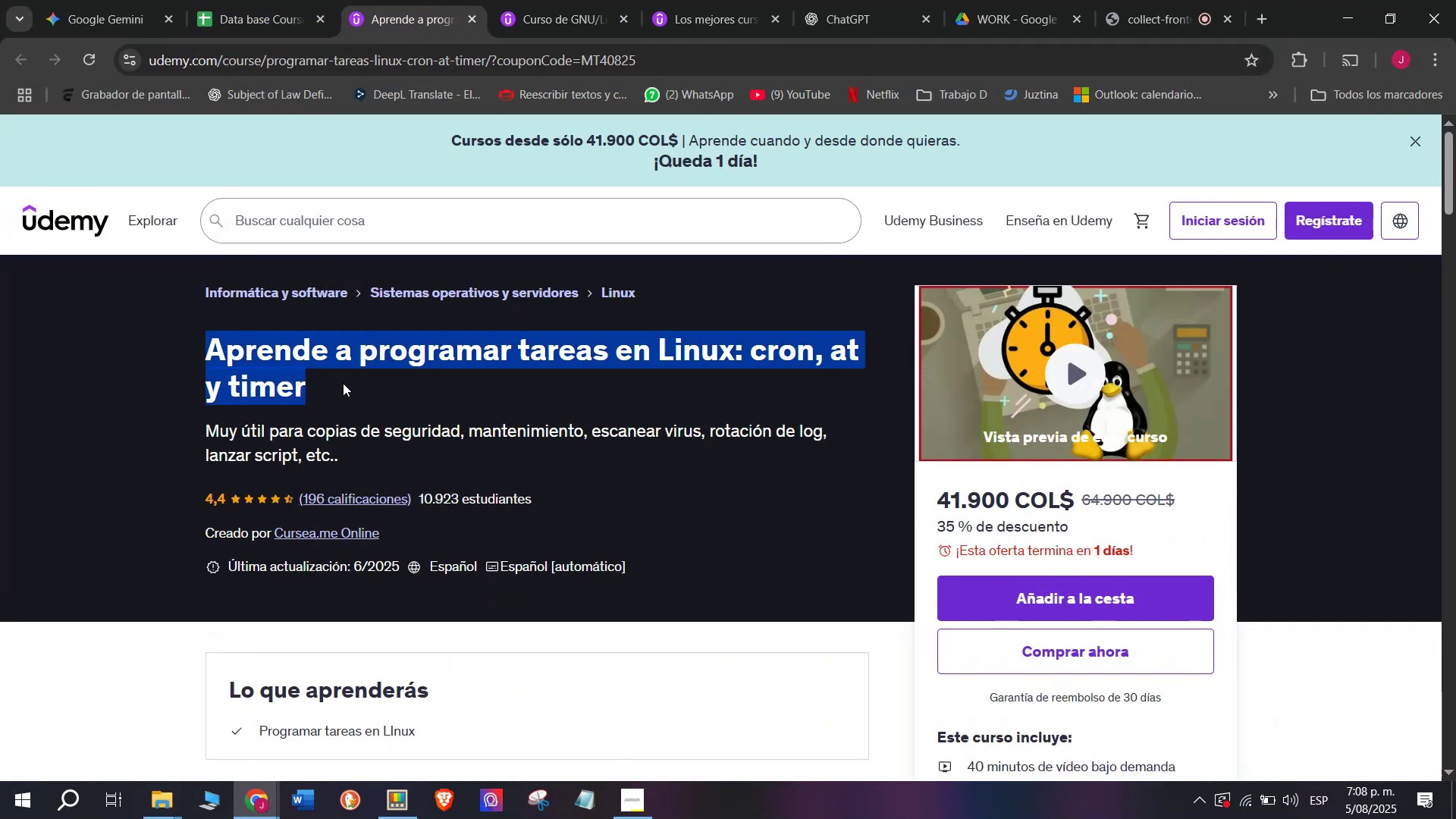 
key(Break)
 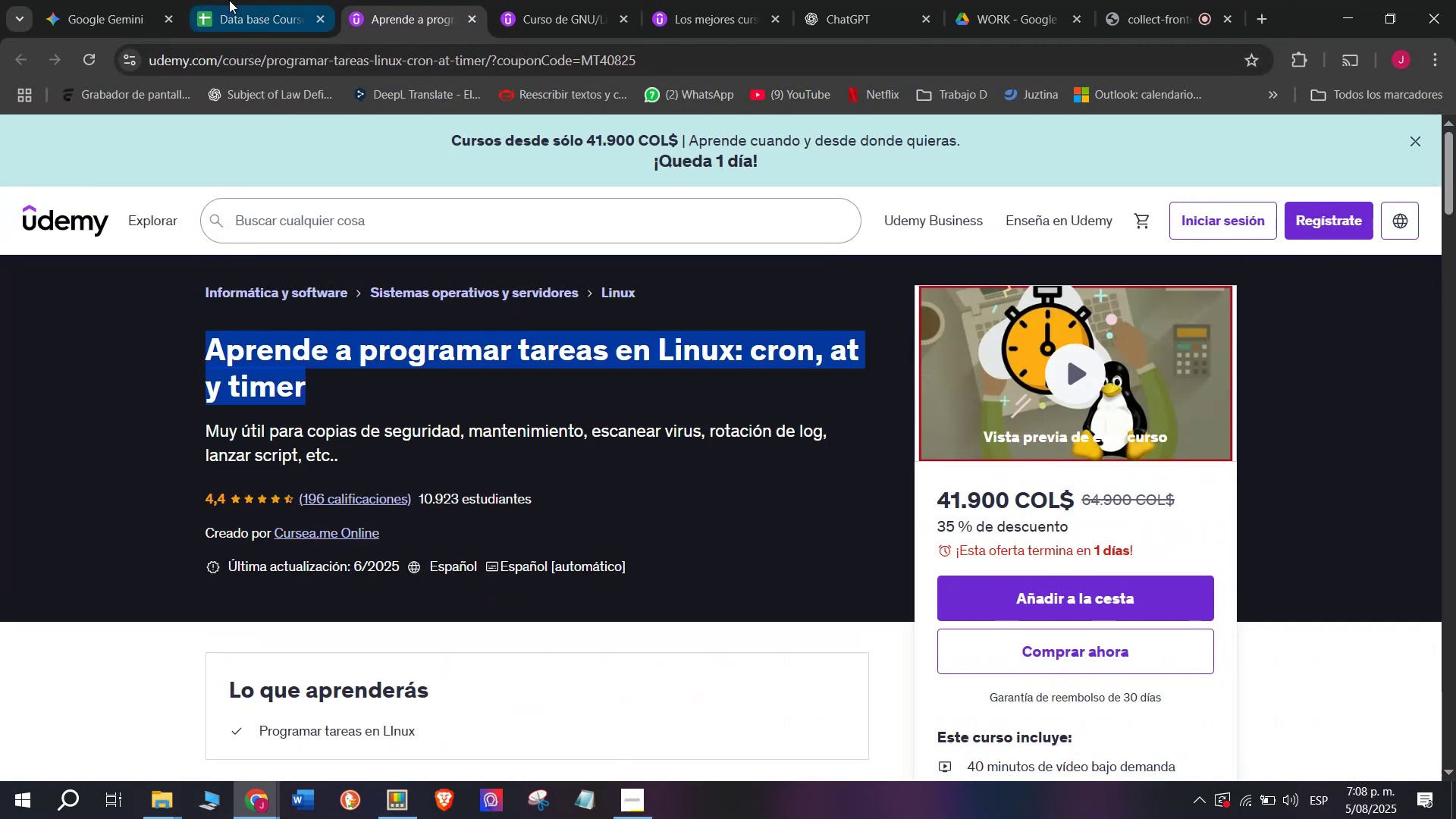 
key(Control+ControlLeft)
 